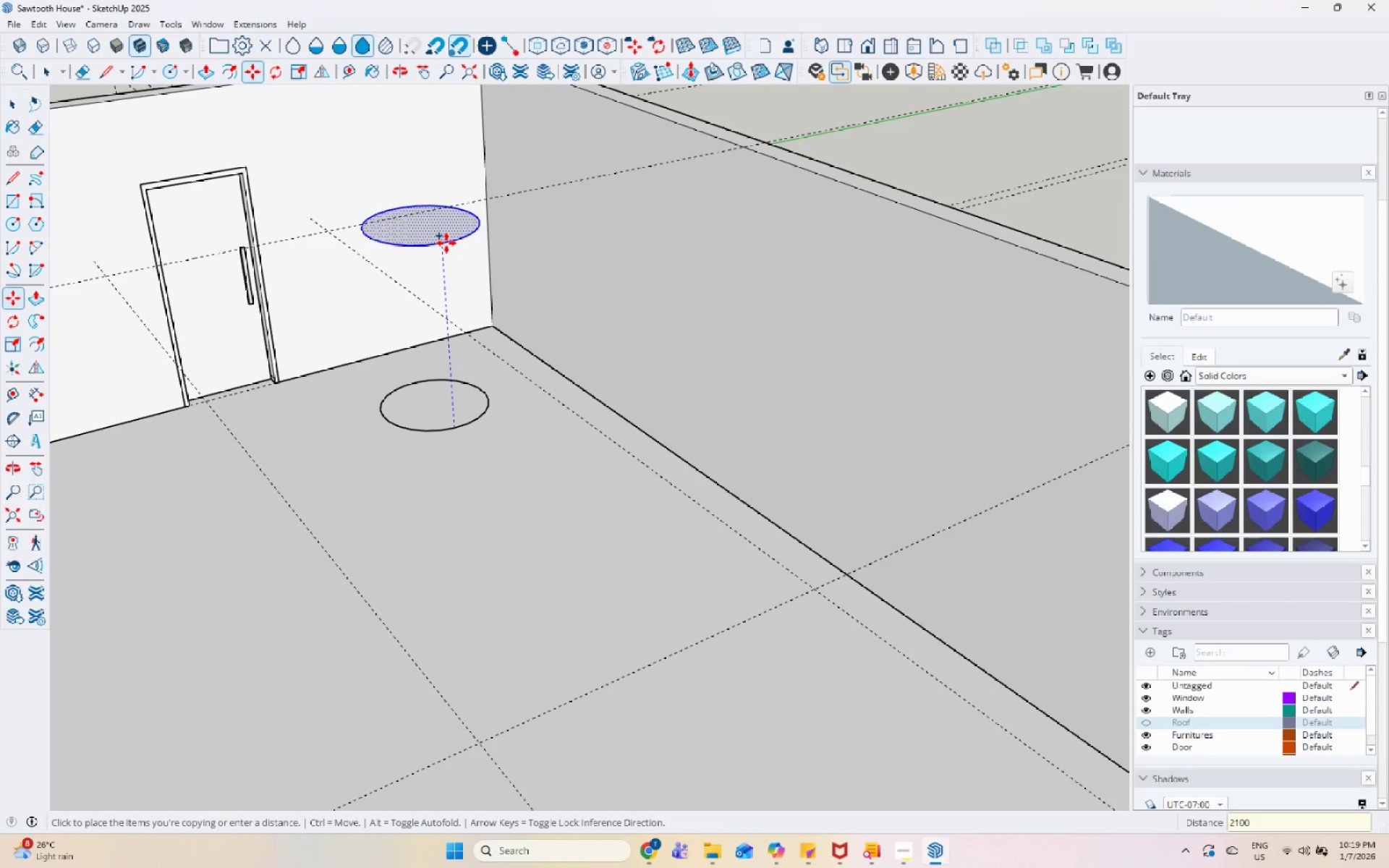 
key(Enter)
 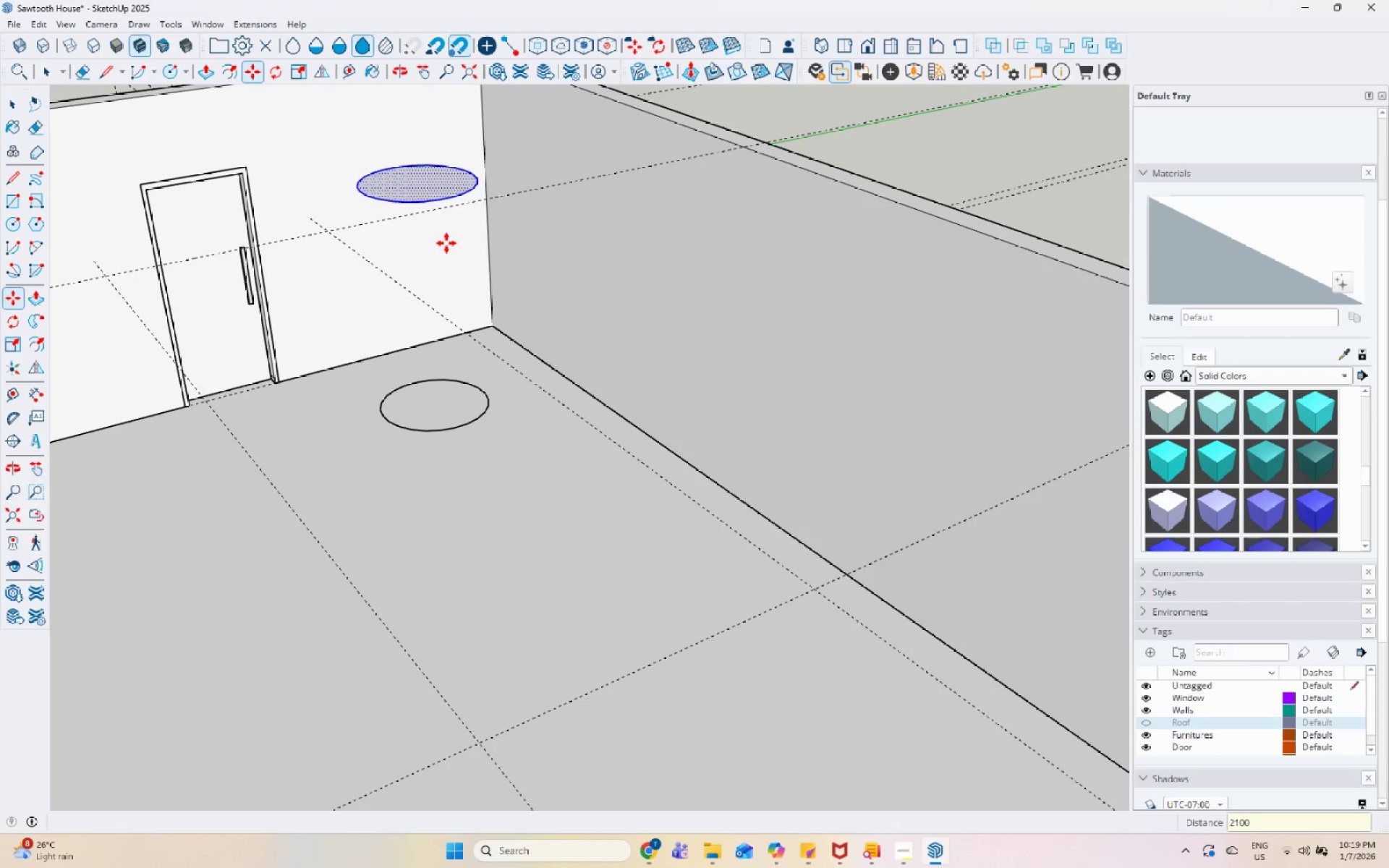 
key(Space)
 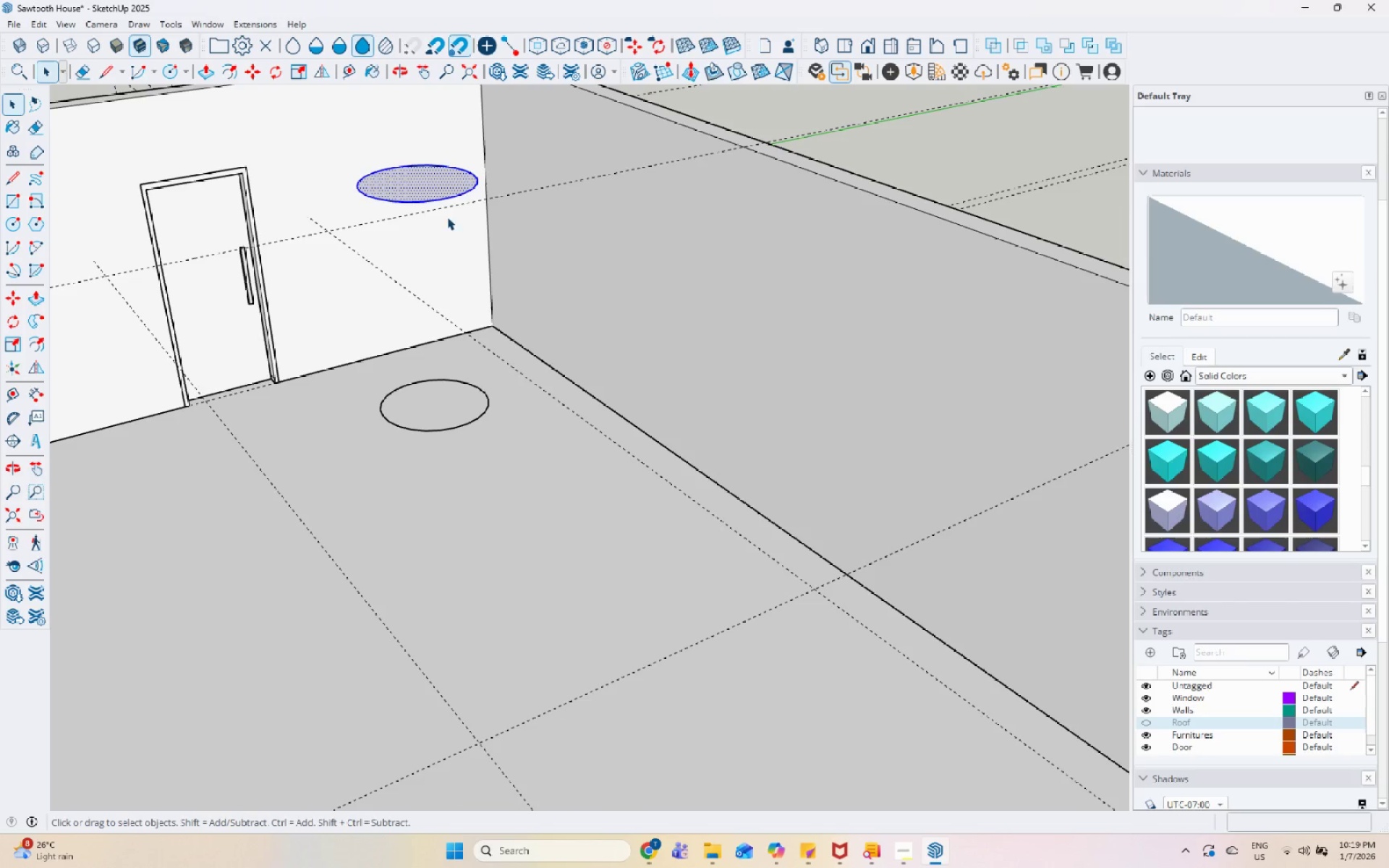 
scroll: coordinate [440, 201], scroll_direction: up, amount: 3.0
 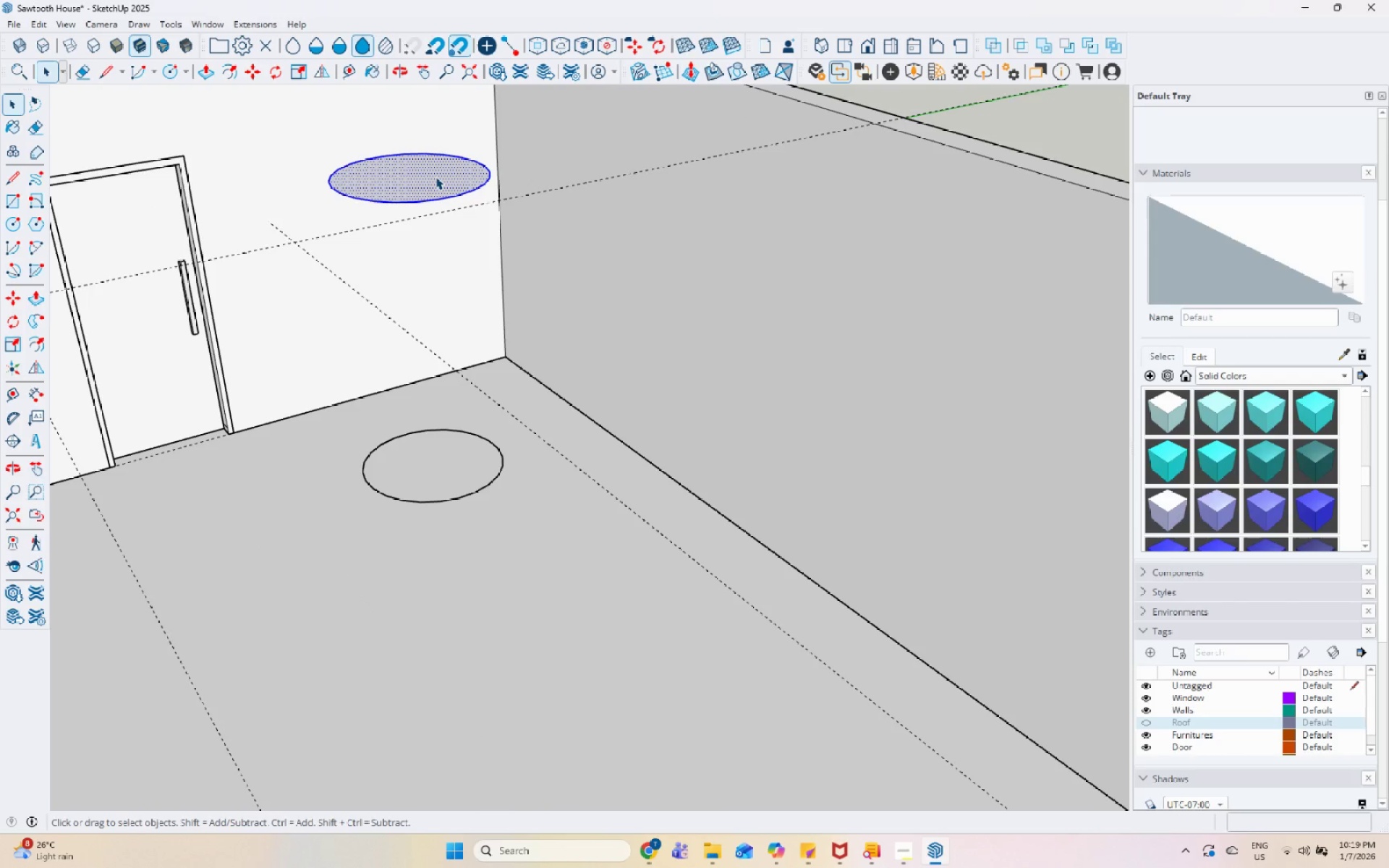 
double_click([436, 176])
 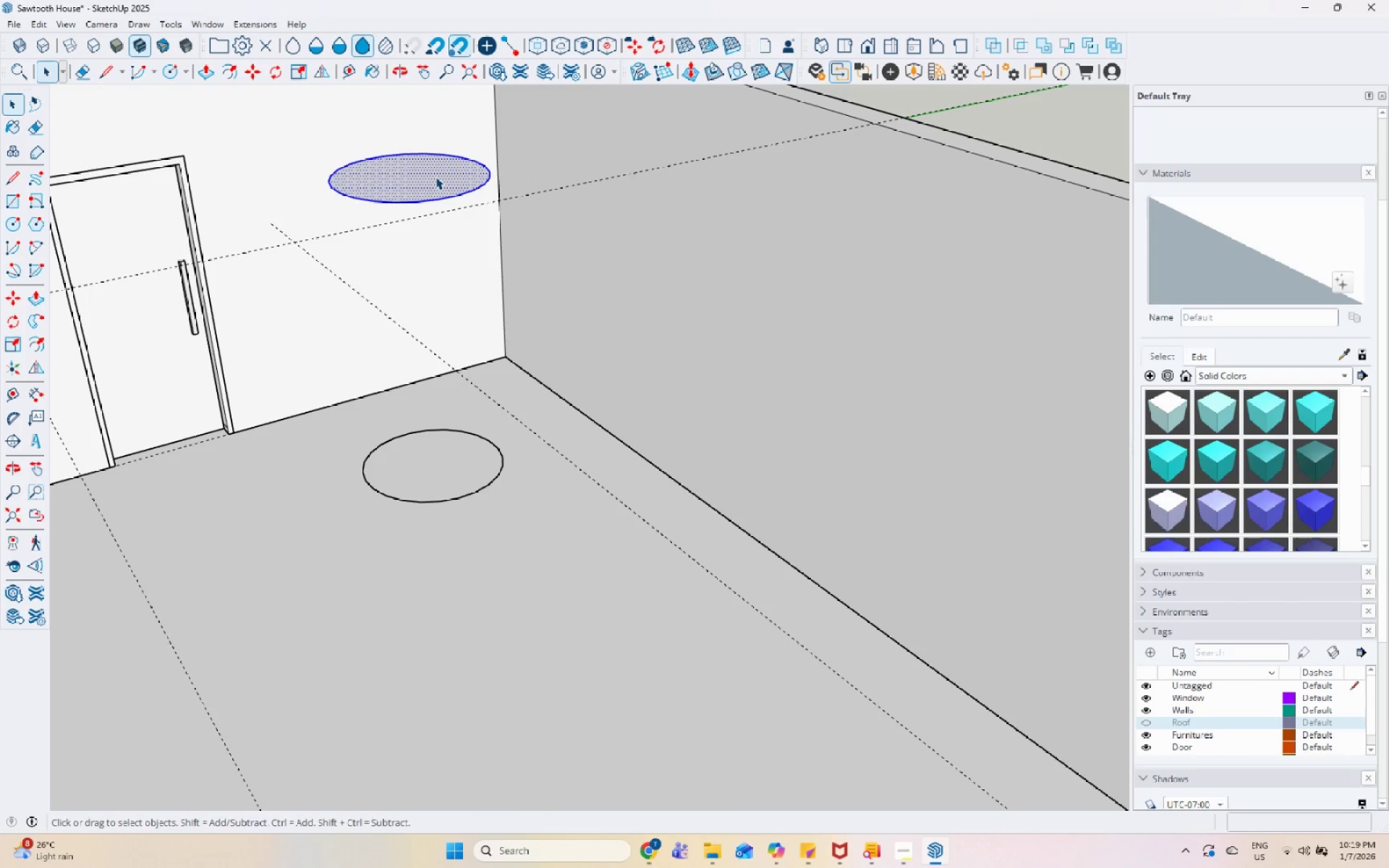 
right_click([436, 176])
 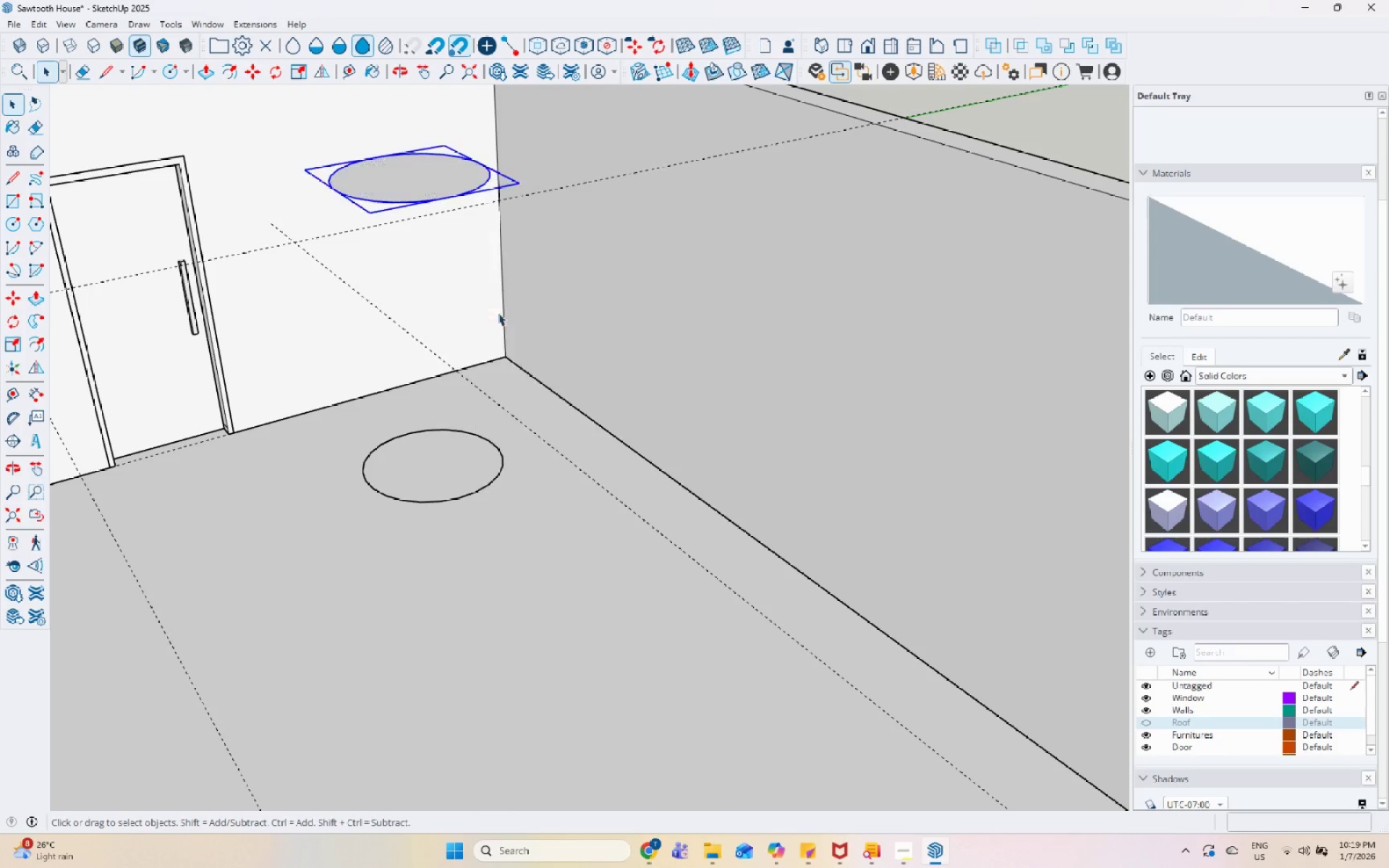 
double_click([438, 461])
 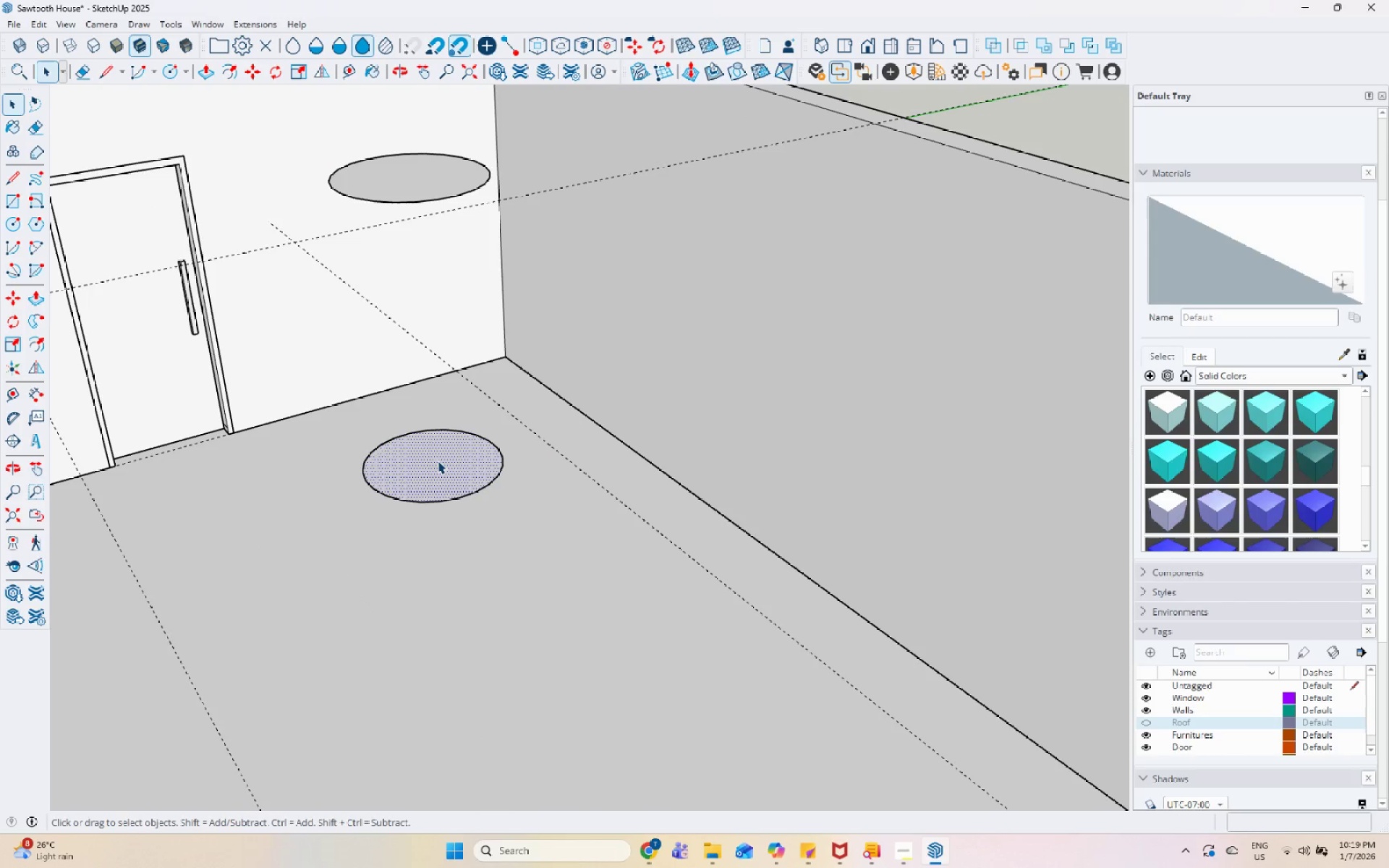 
triple_click([438, 461])
 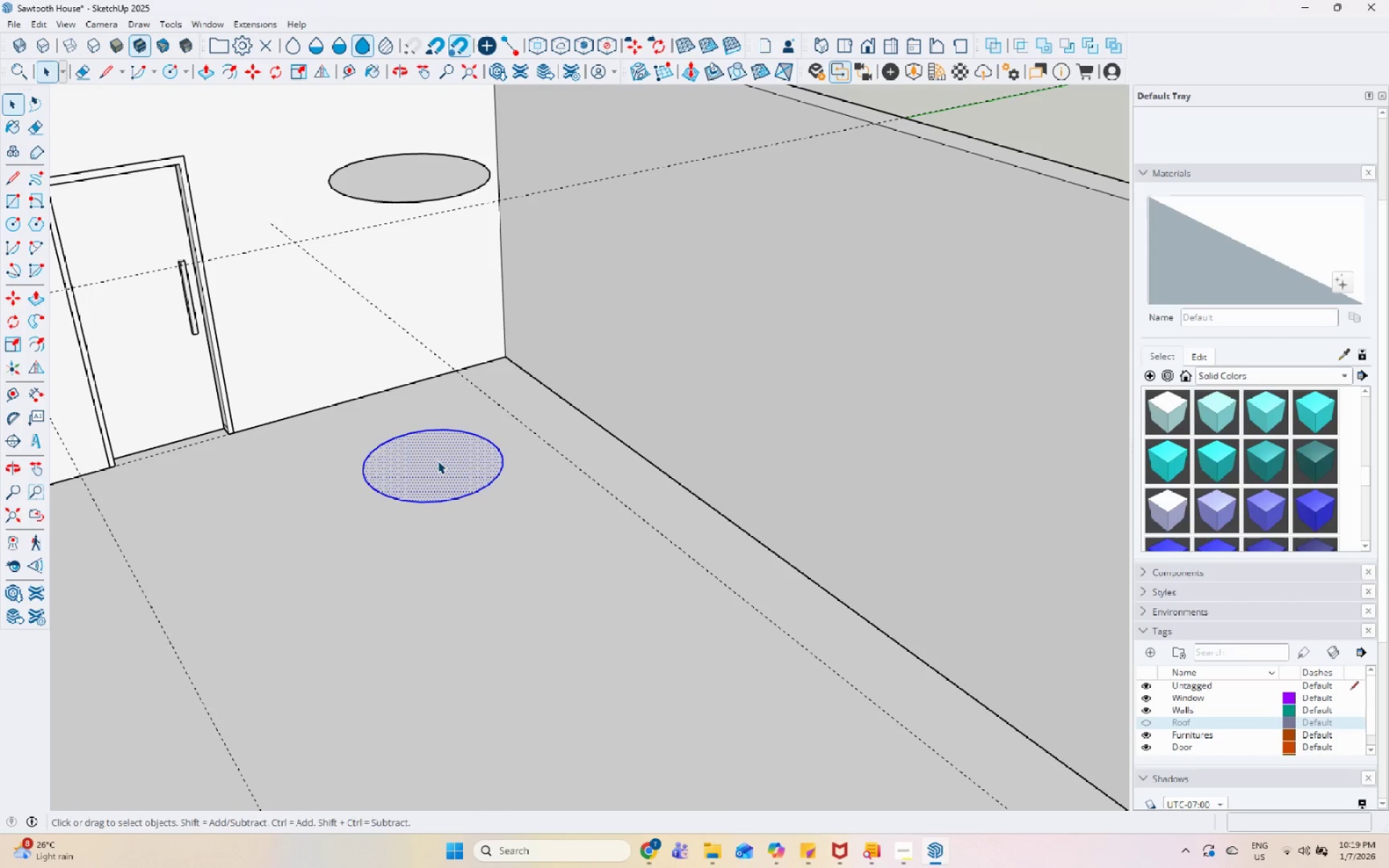 
right_click([438, 461])
 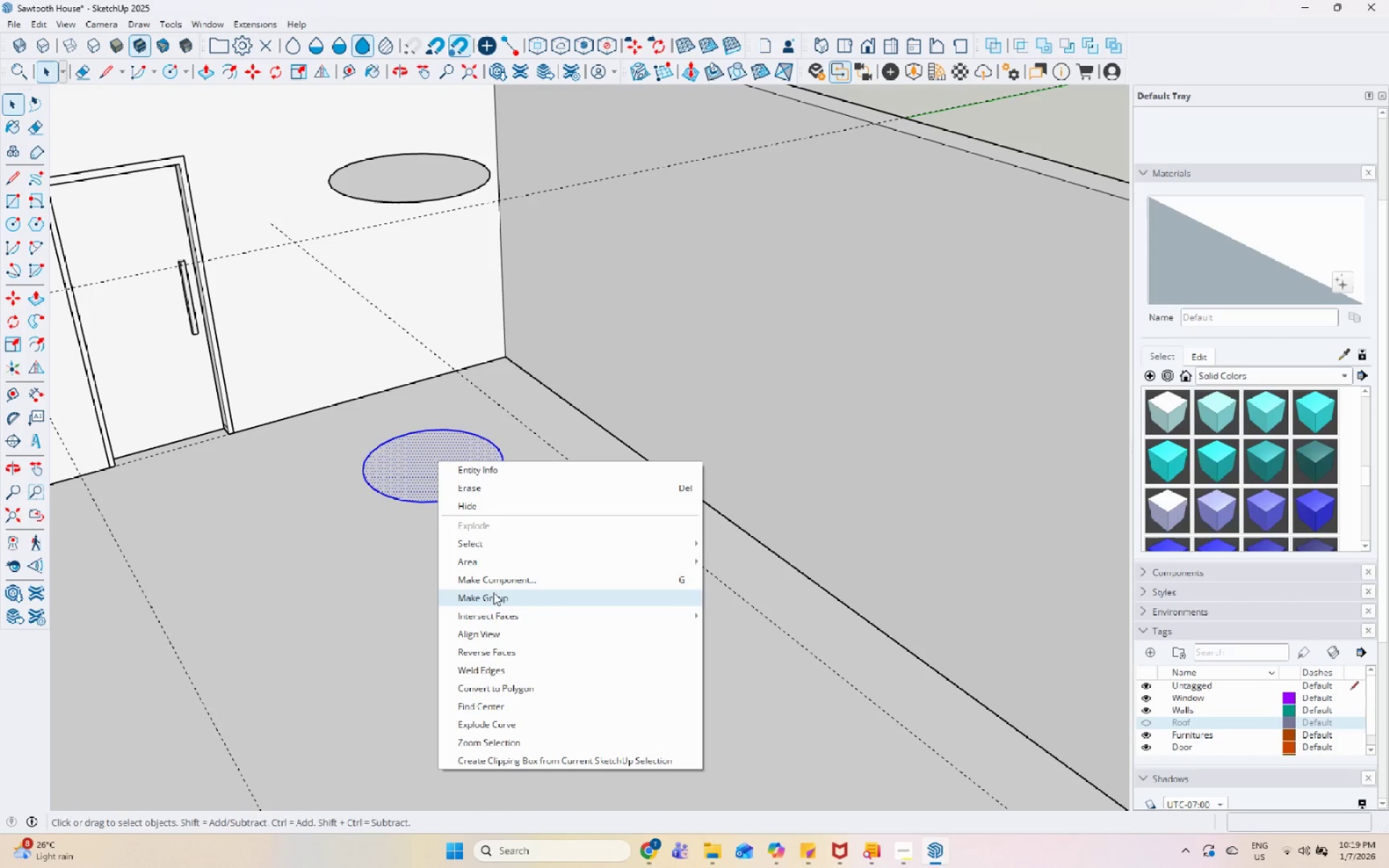 
left_click([494, 600])
 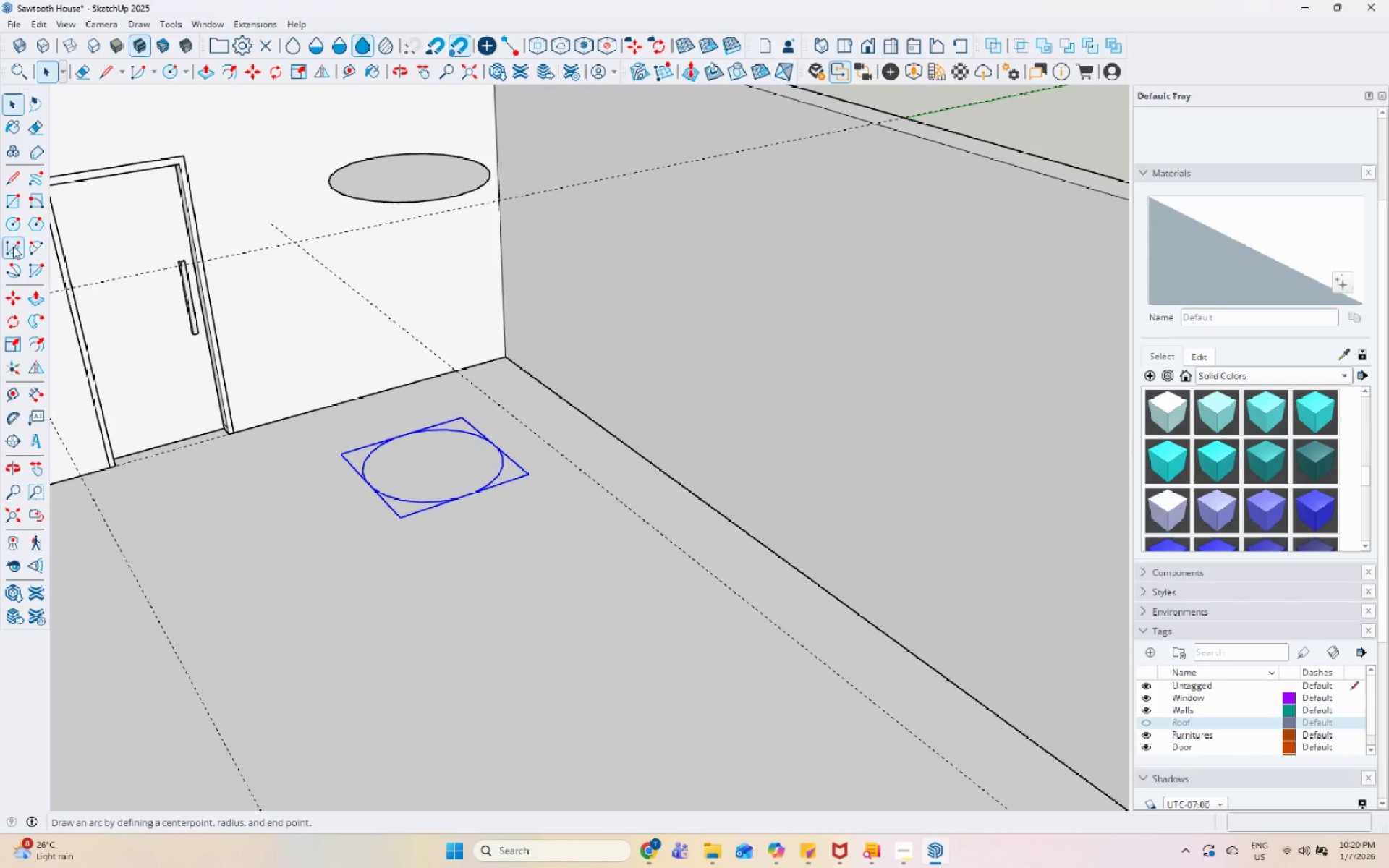 
left_click([9, 224])
 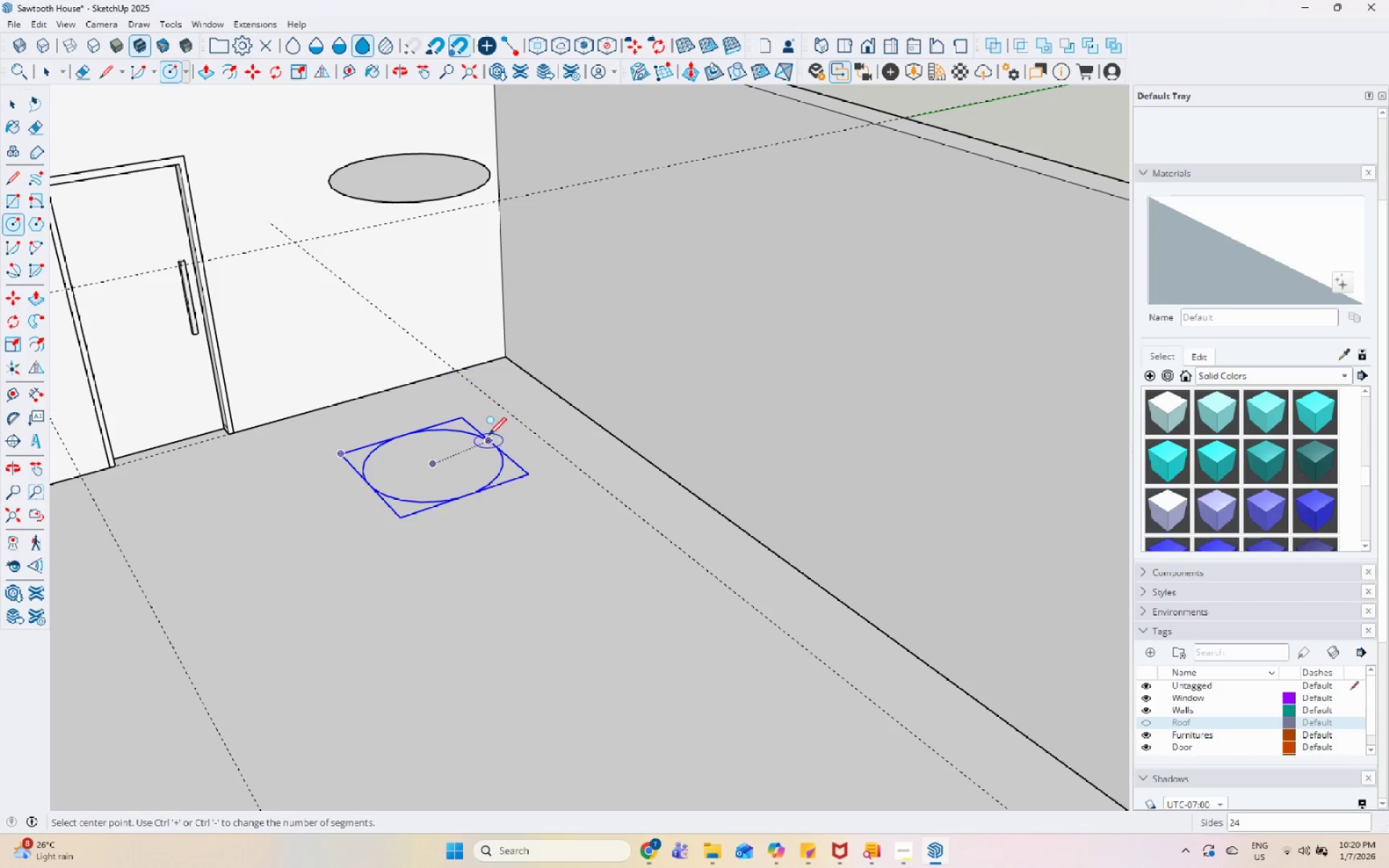 
key(Space)
 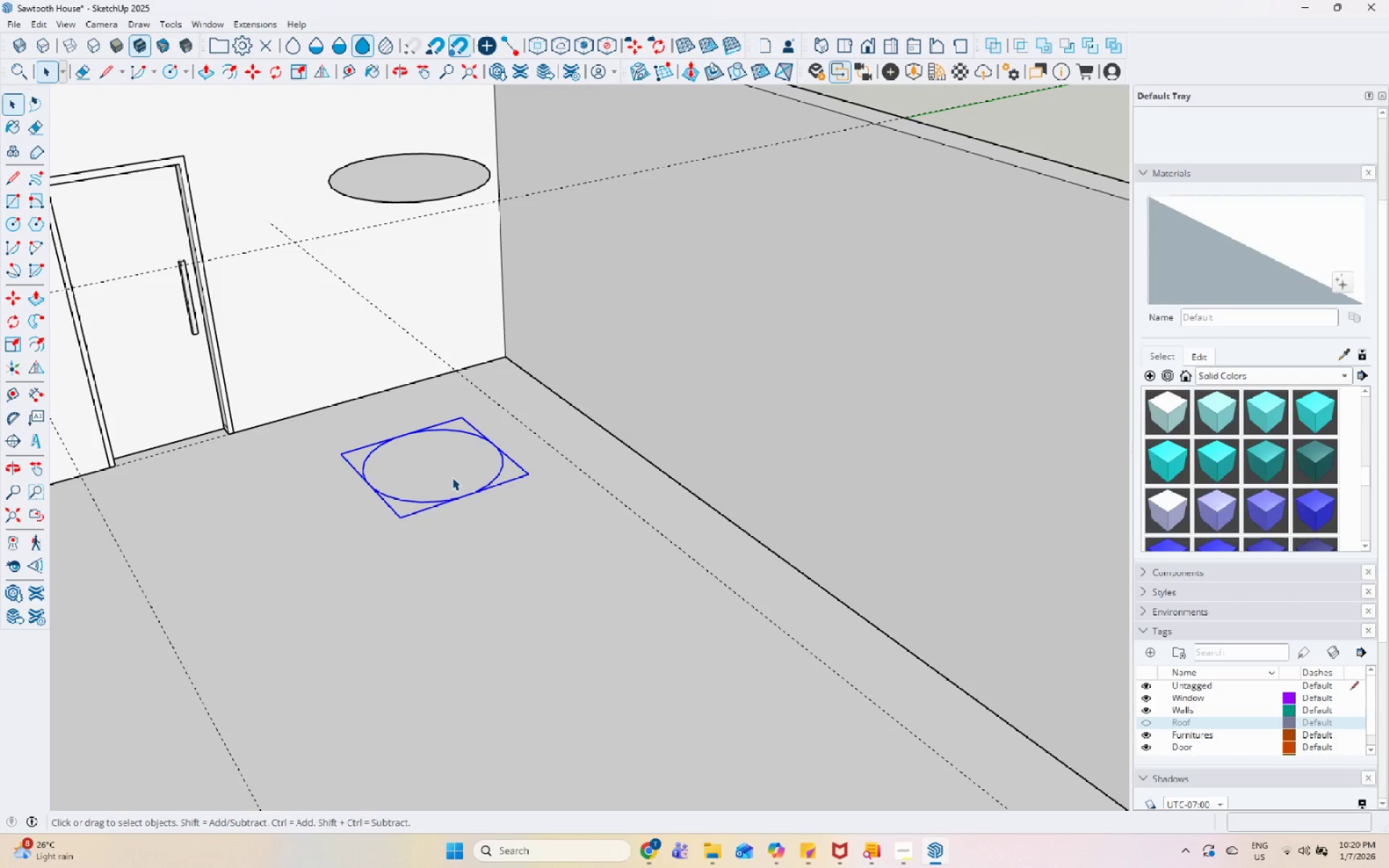 
double_click([452, 477])
 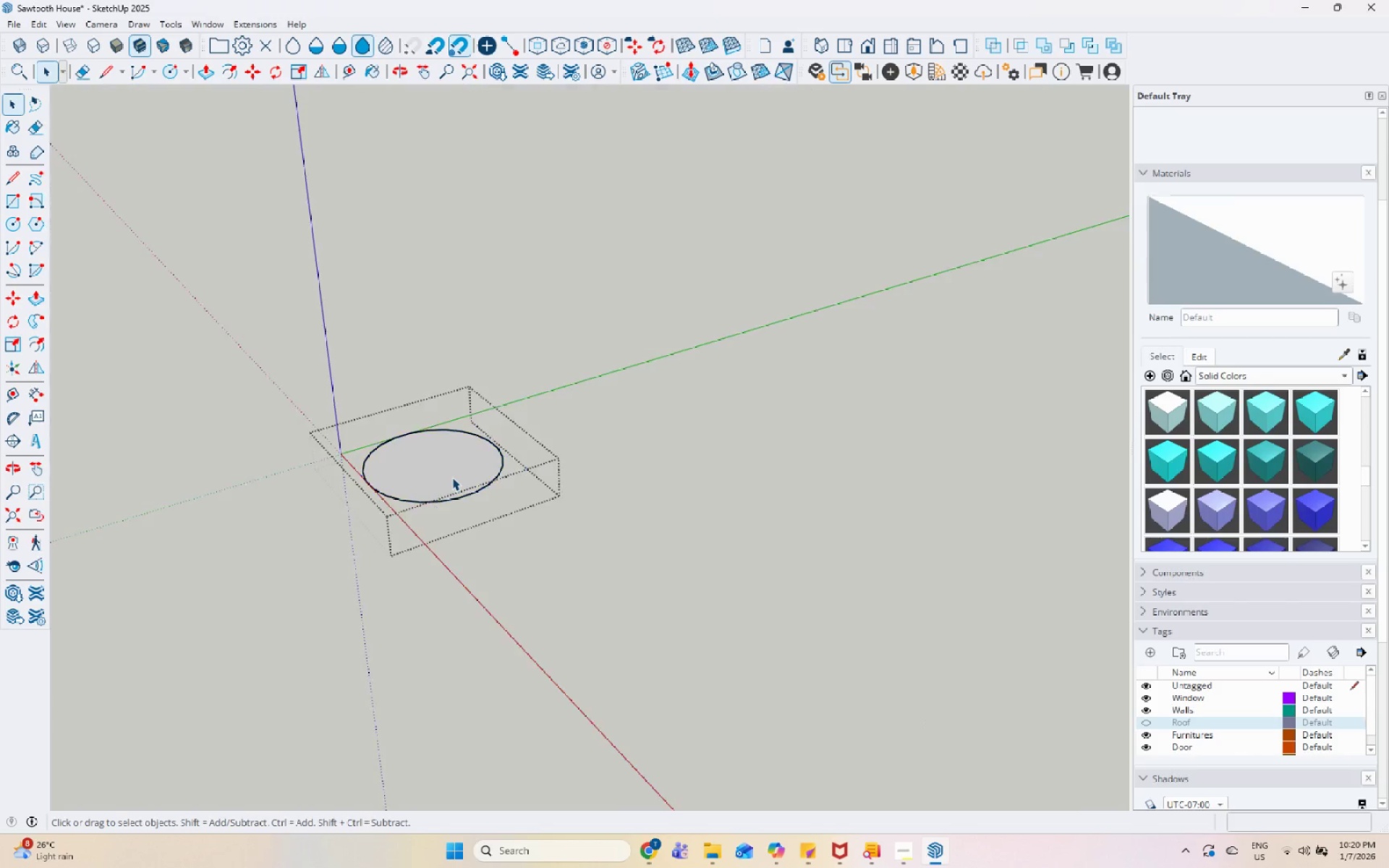 
triple_click([451, 477])
 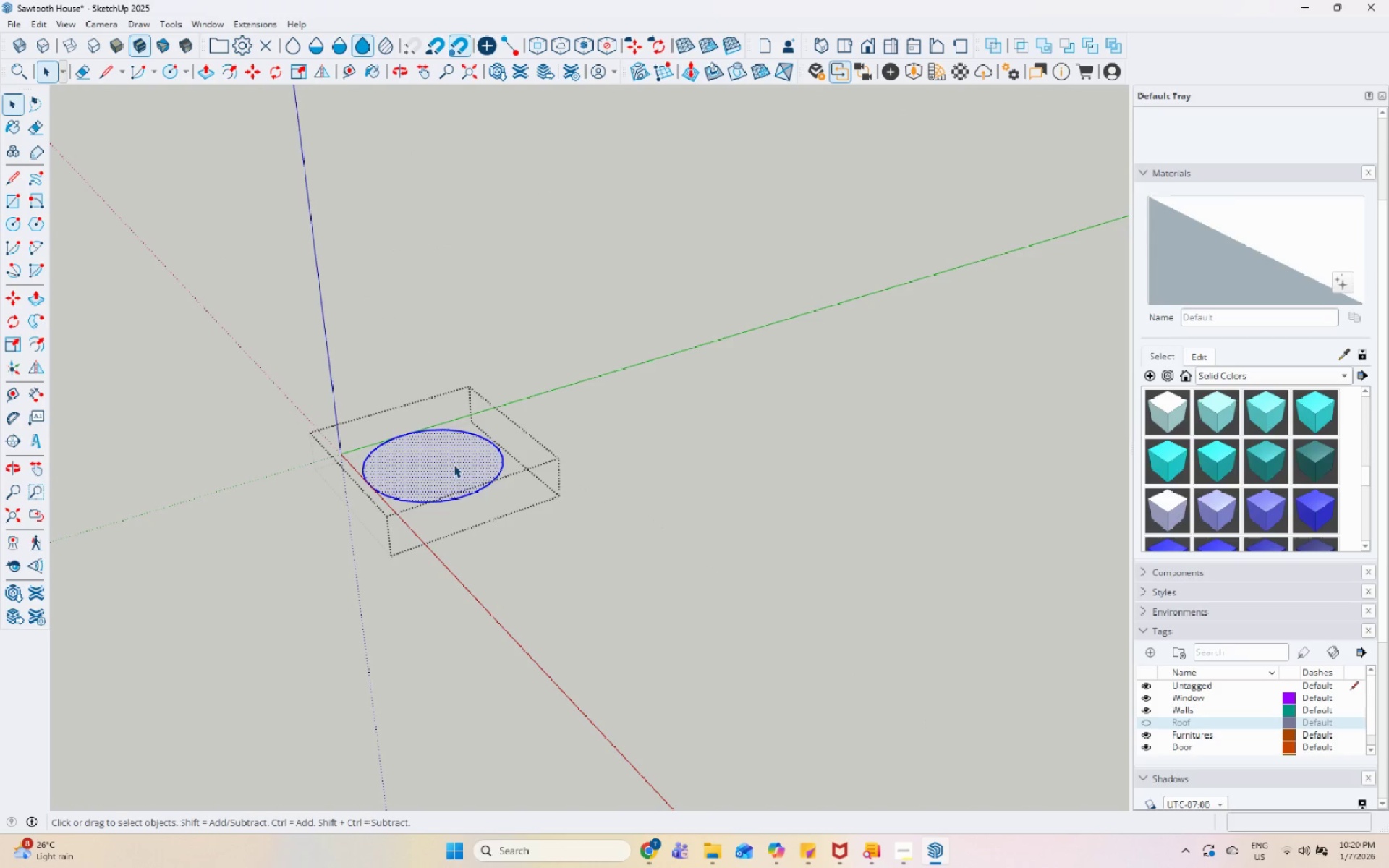 
hold_key(key=ControlLeft, duration=0.52)
 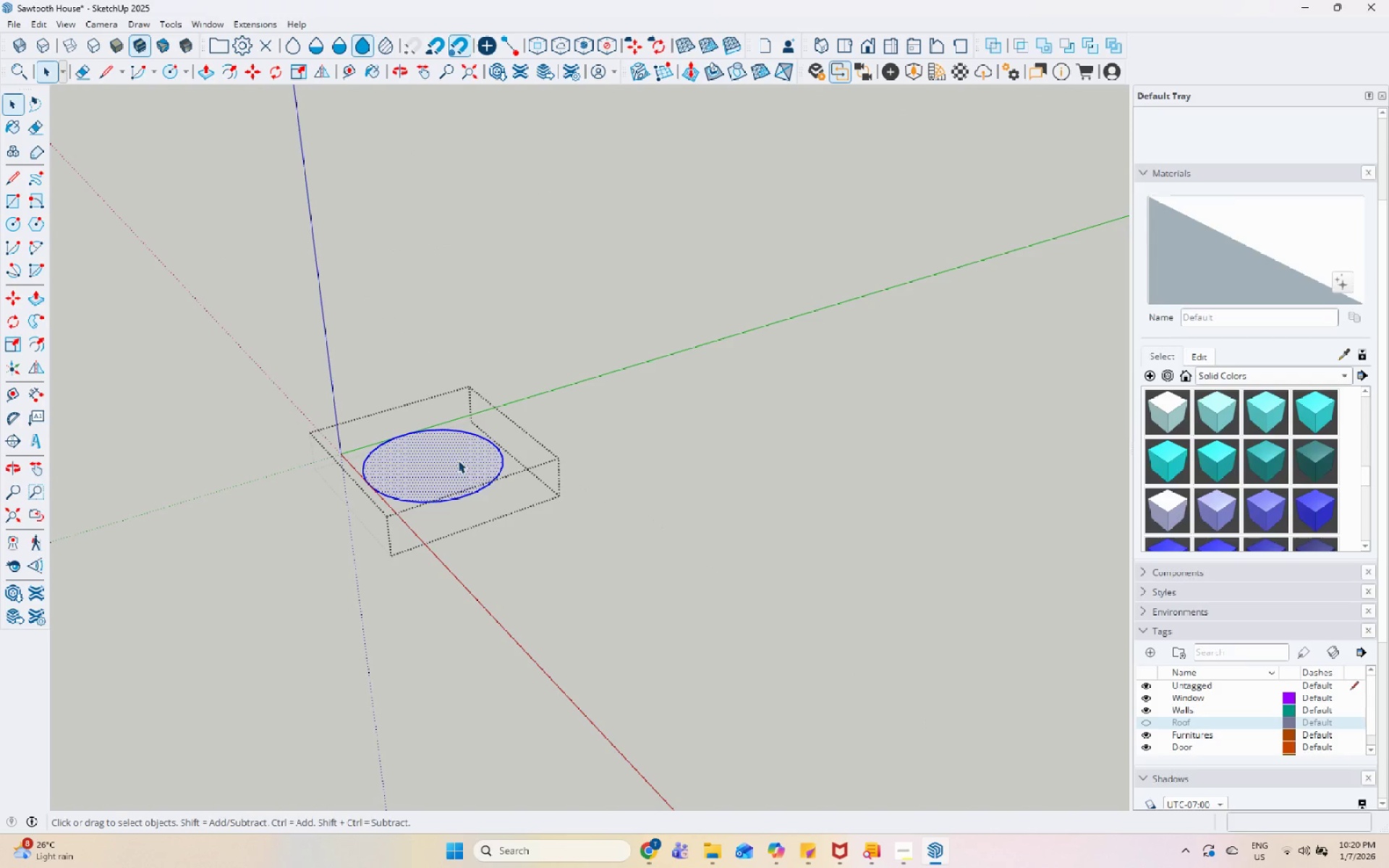 
left_click([458, 460])
 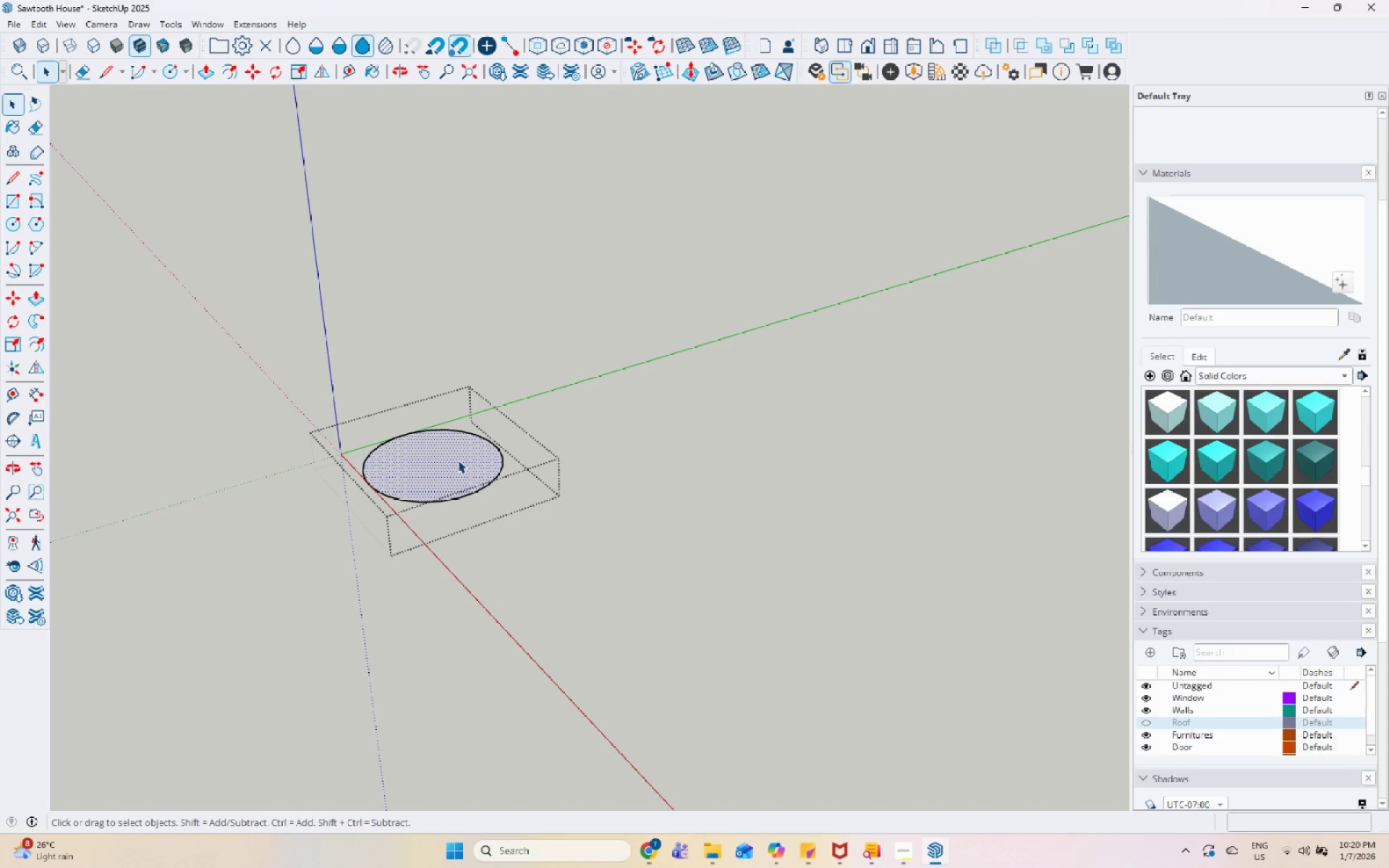 
key(Control+C)
 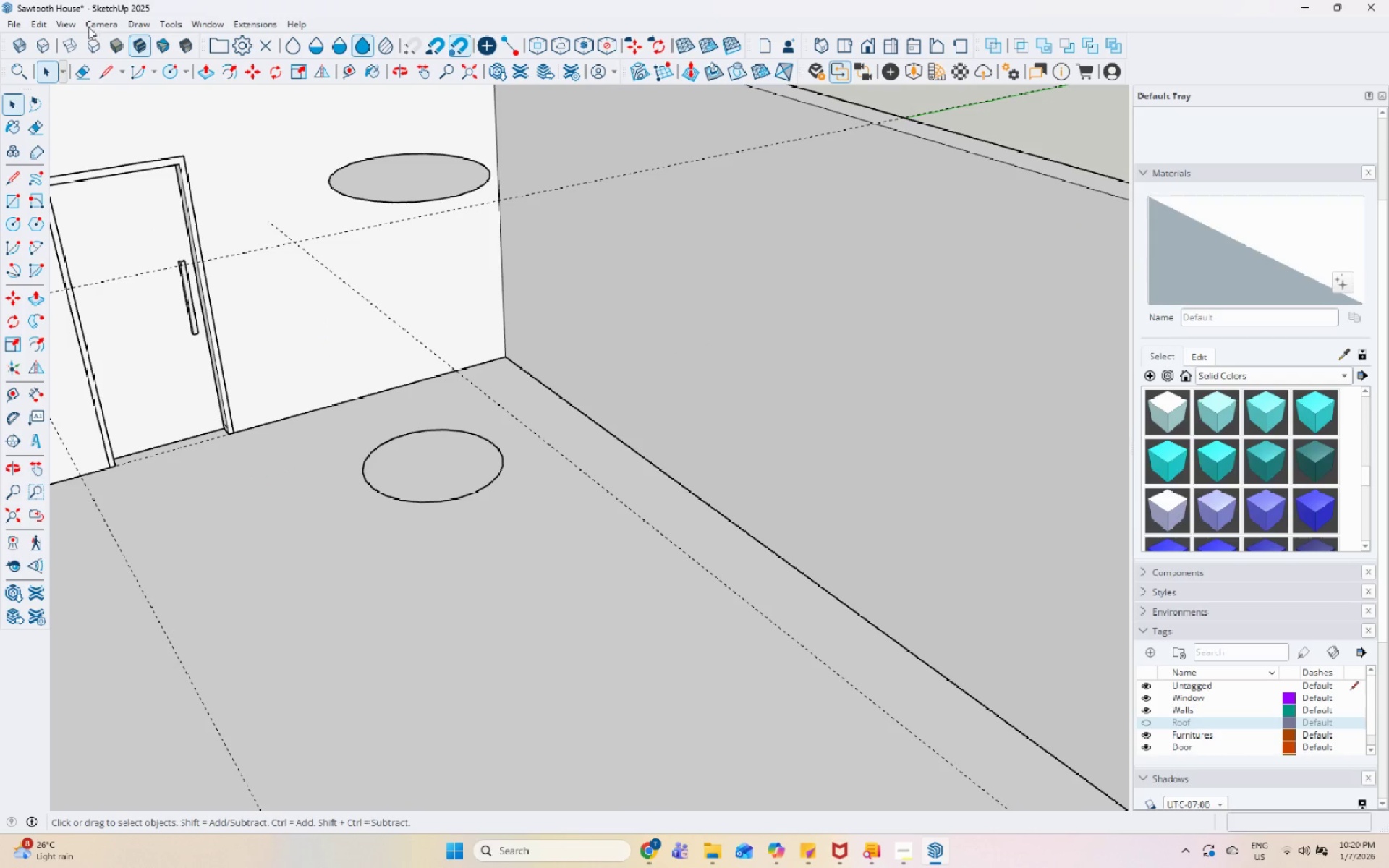 
left_click([43, 25])
 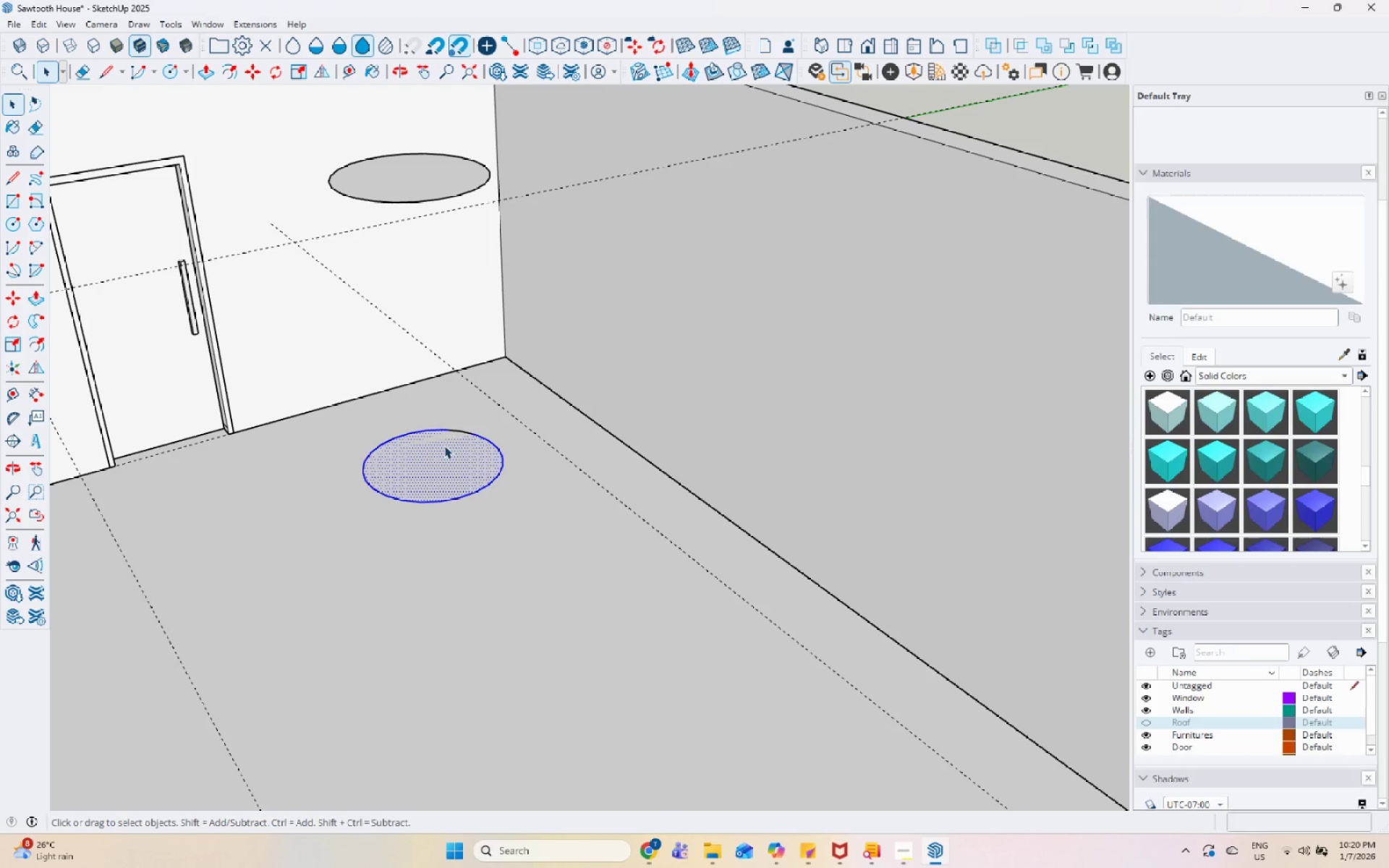 
key(P)
 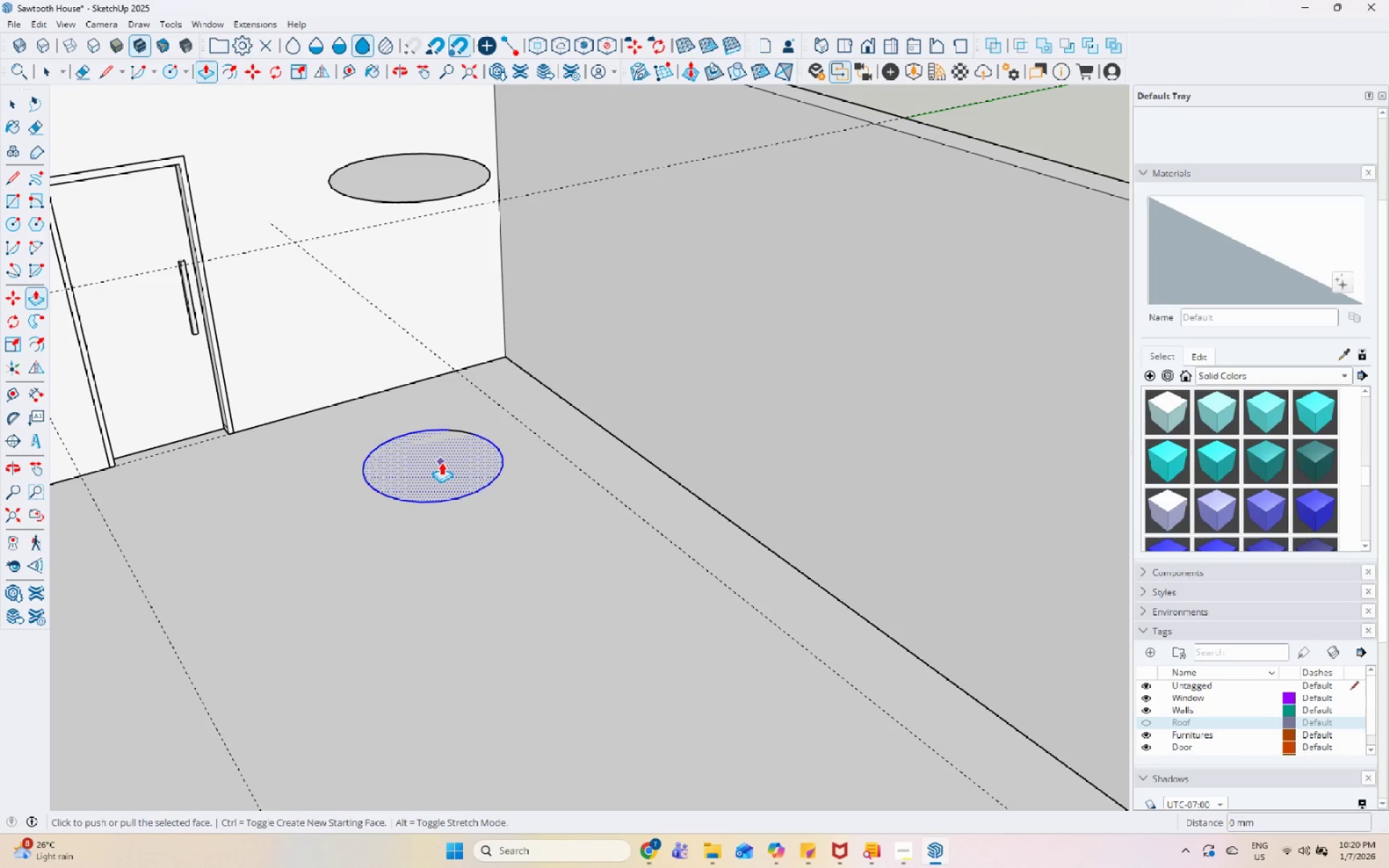 
left_click([441, 462])
 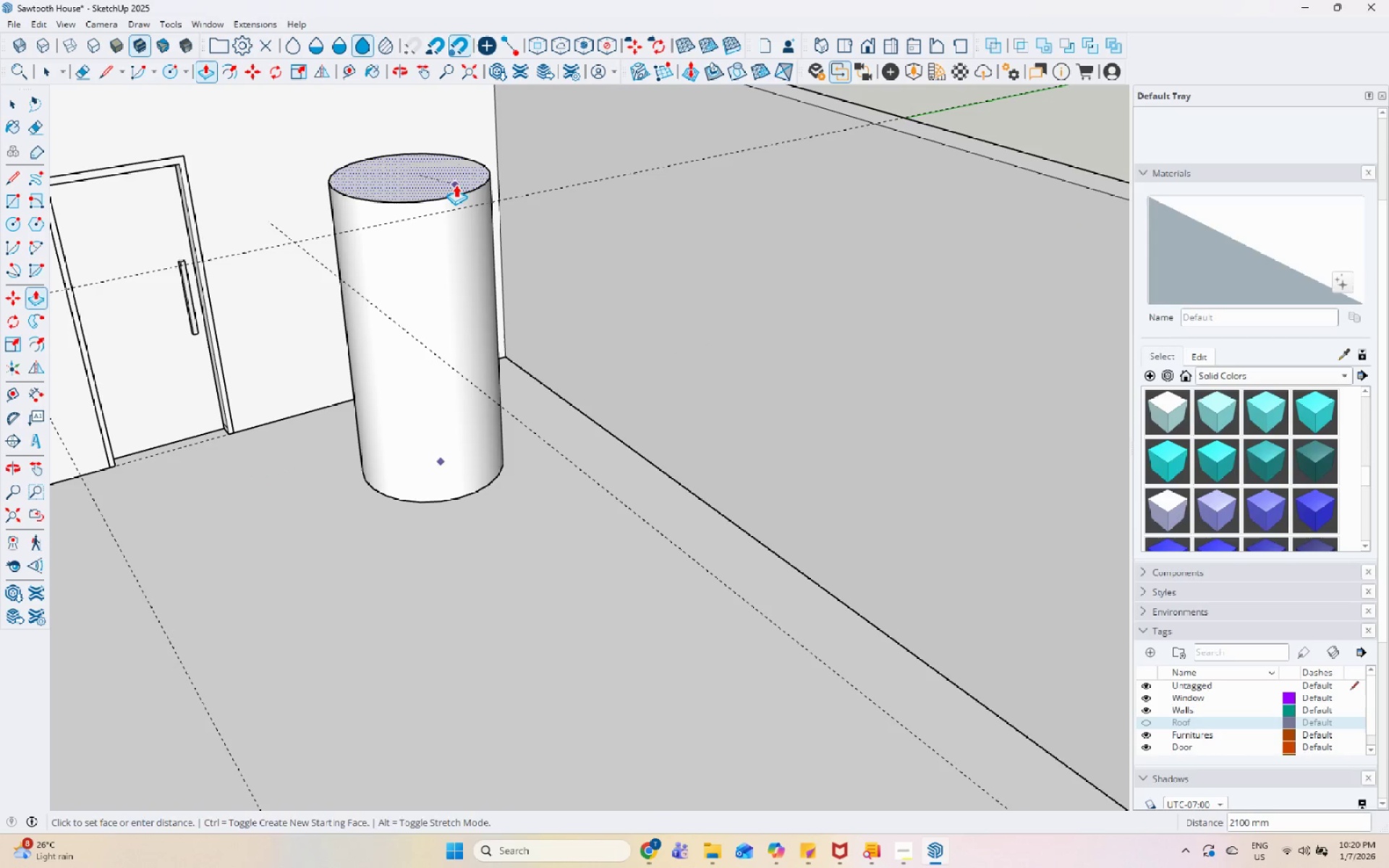 
double_click([426, 429])
 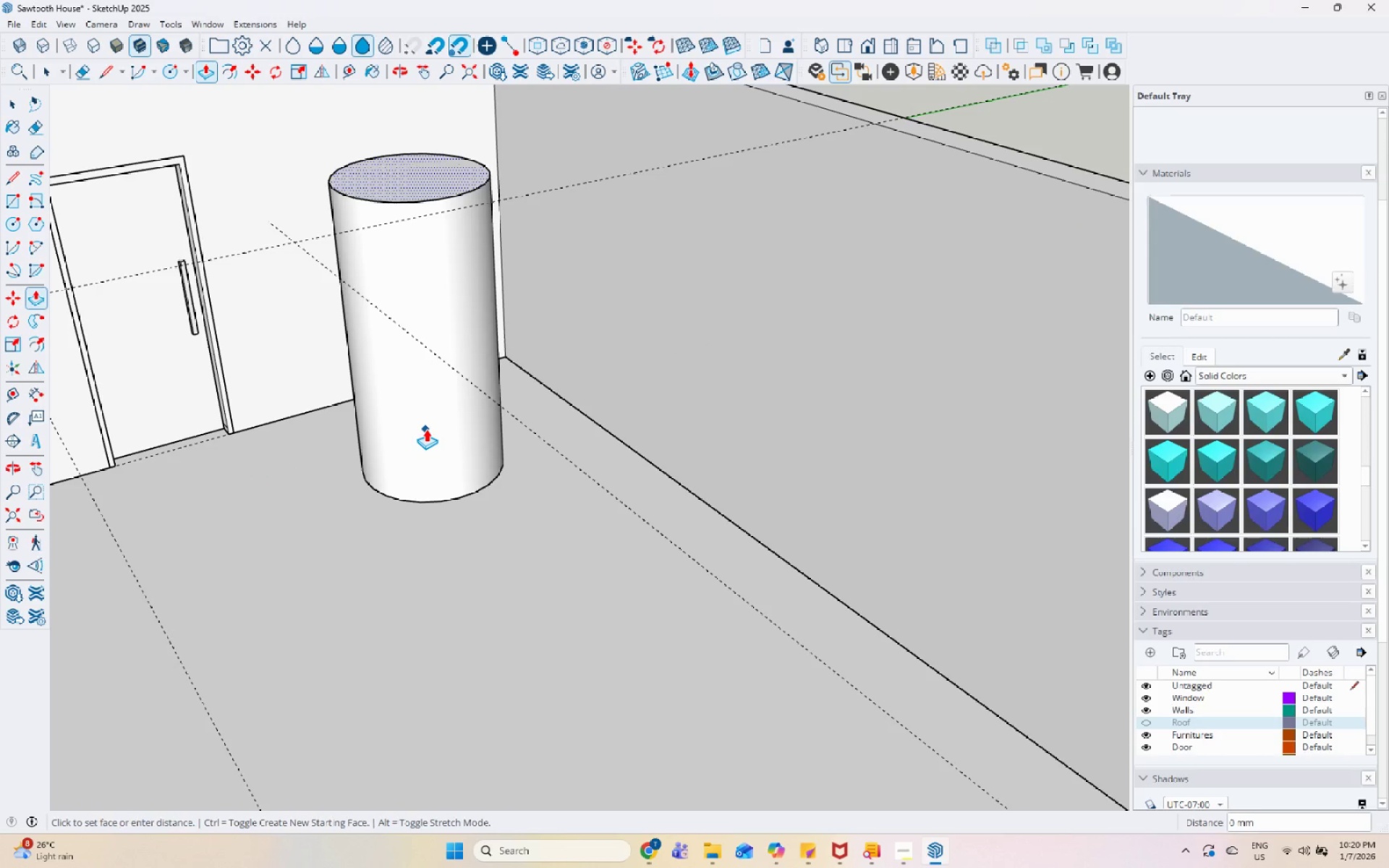 
key(Space)
 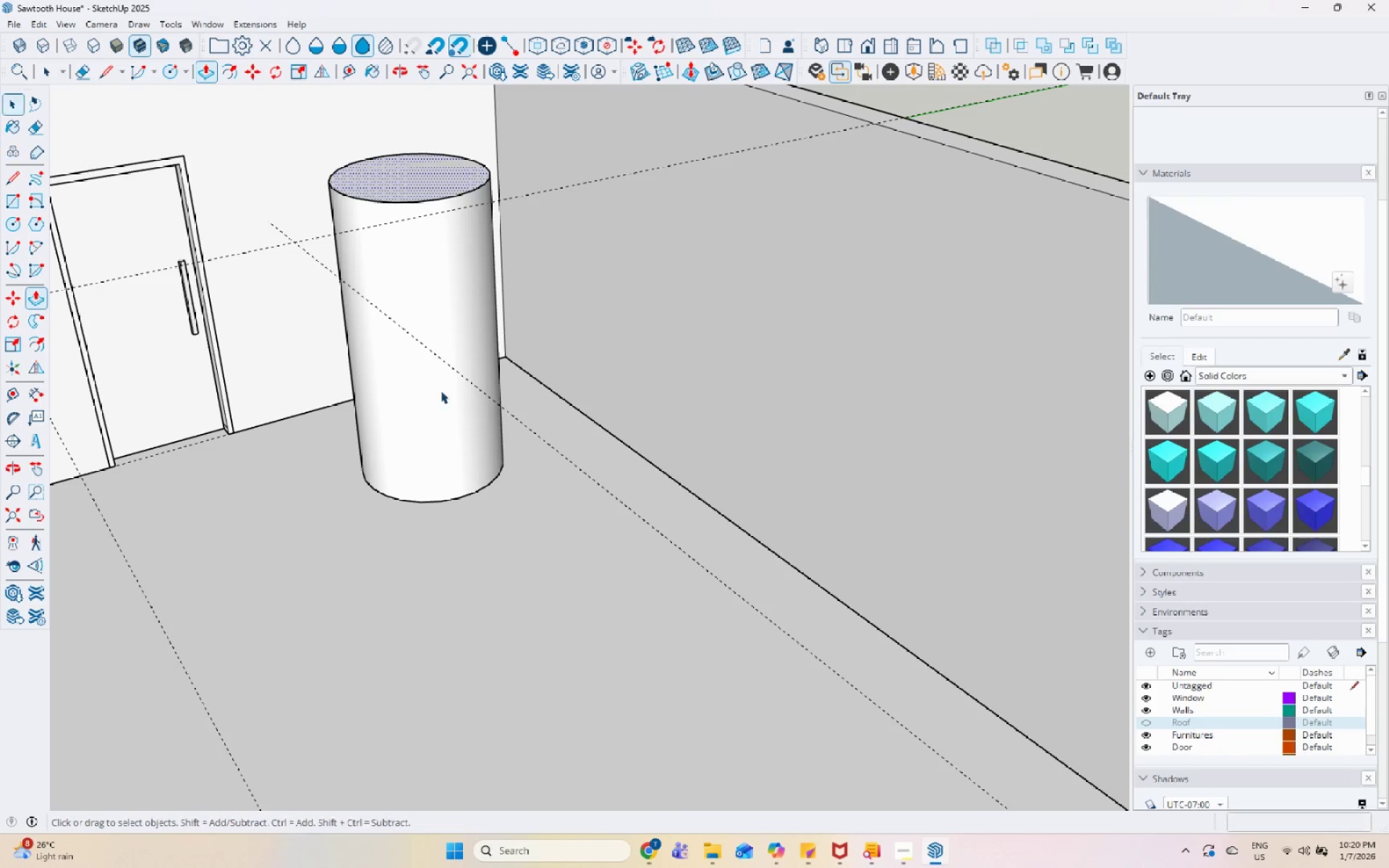 
triple_click([441, 391])
 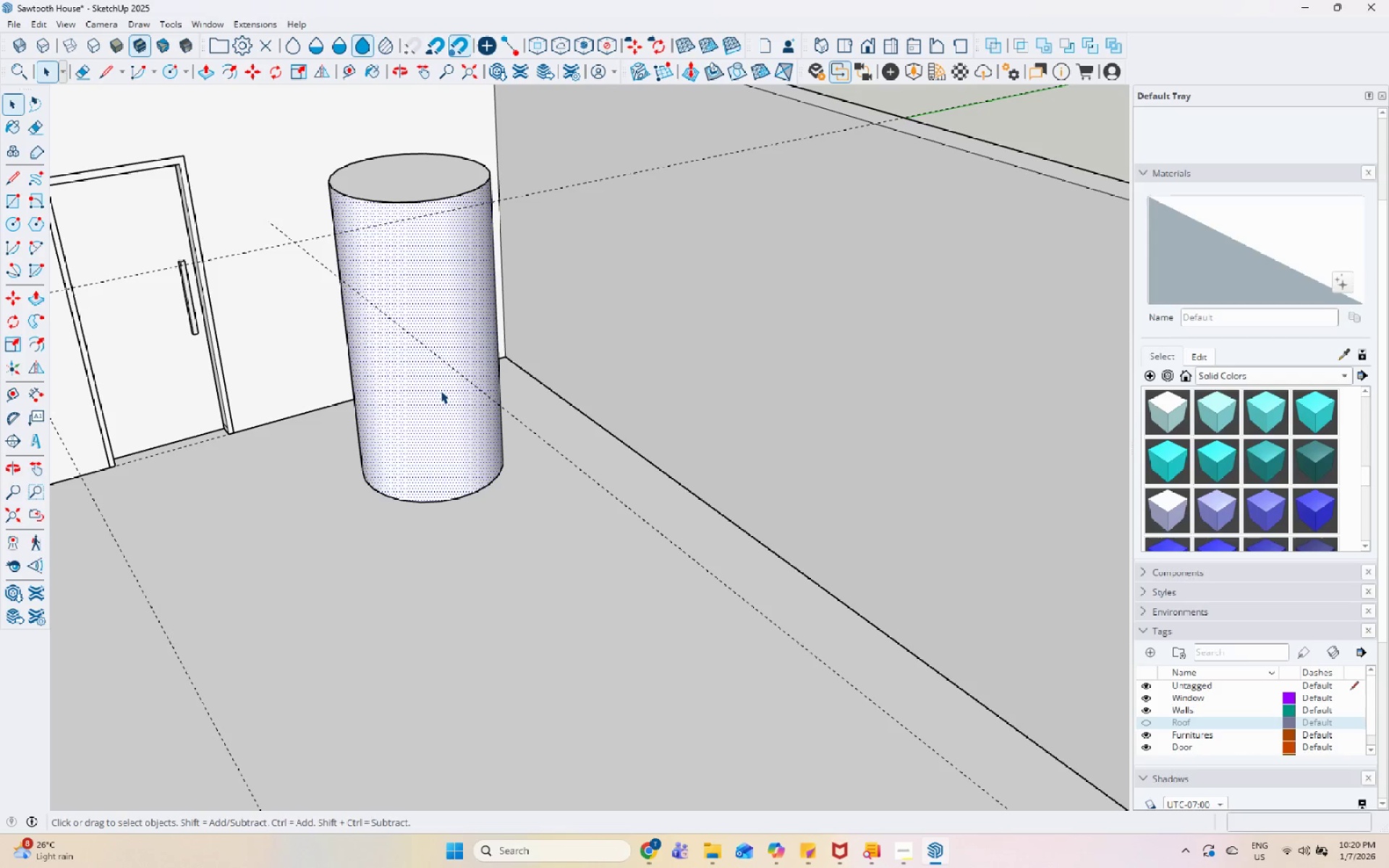 
triple_click([441, 391])
 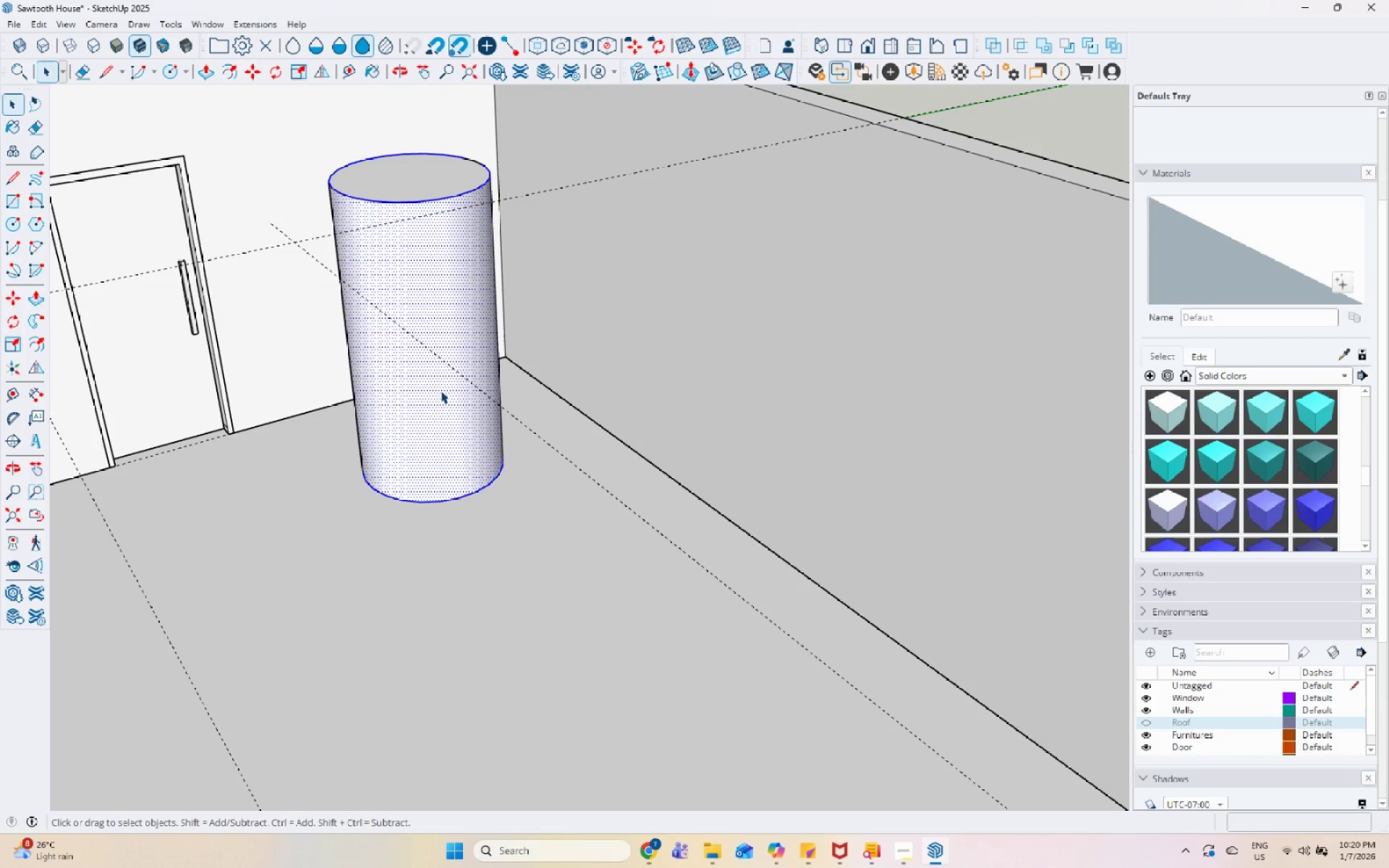 
key(S)
 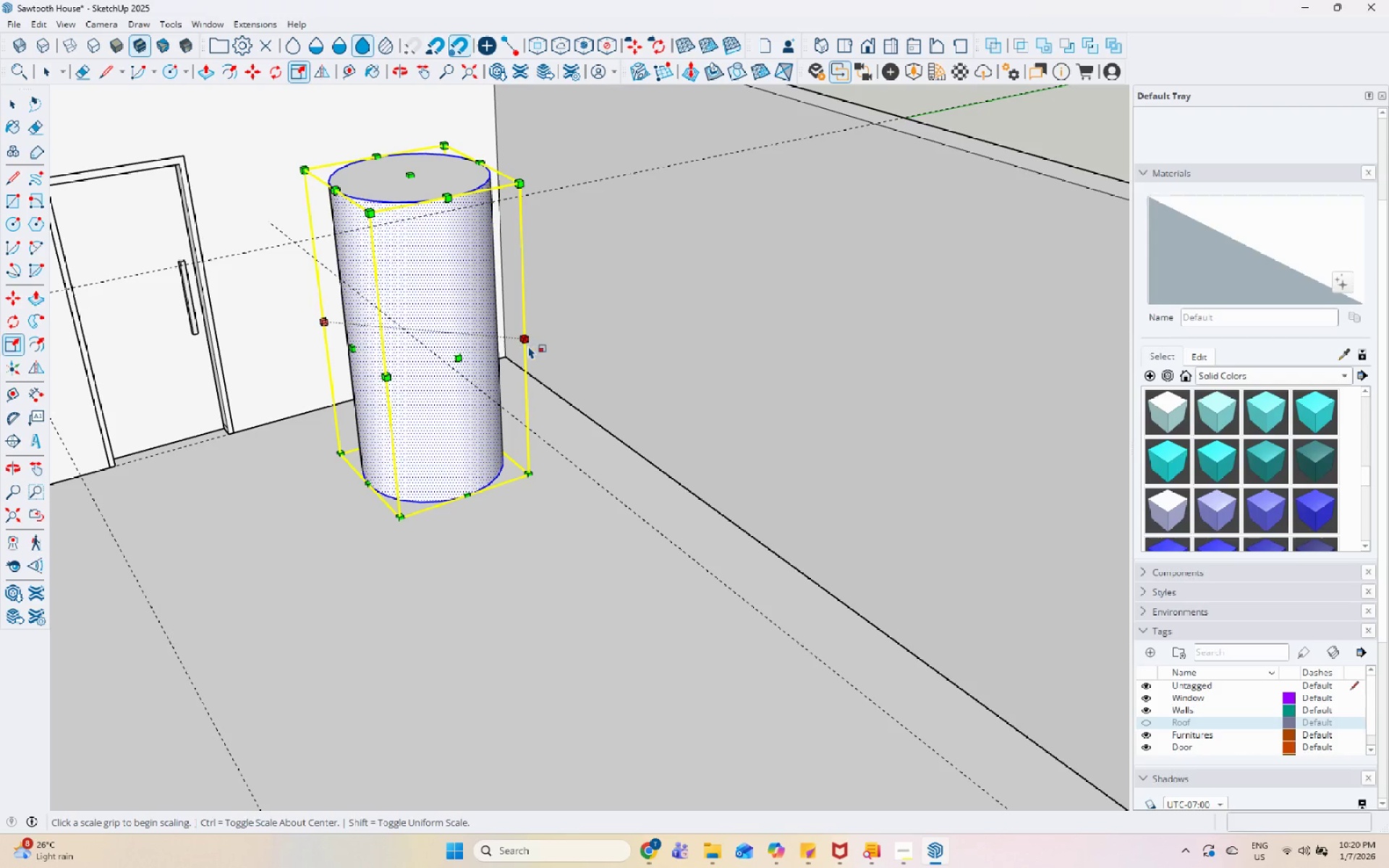 
hold_key(key=ShiftLeft, duration=0.75)
left_click([529, 345])
 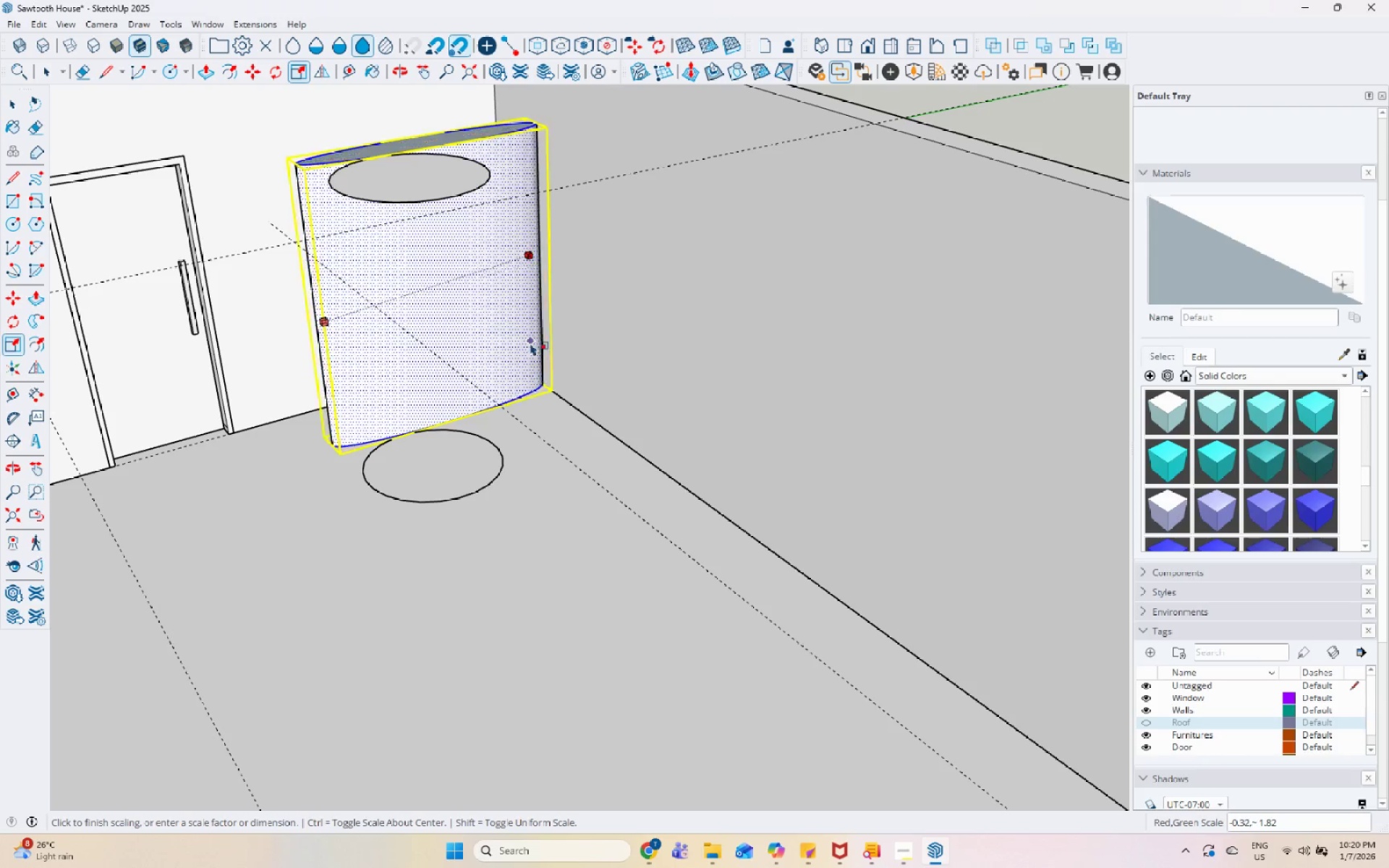 
key(Space)
 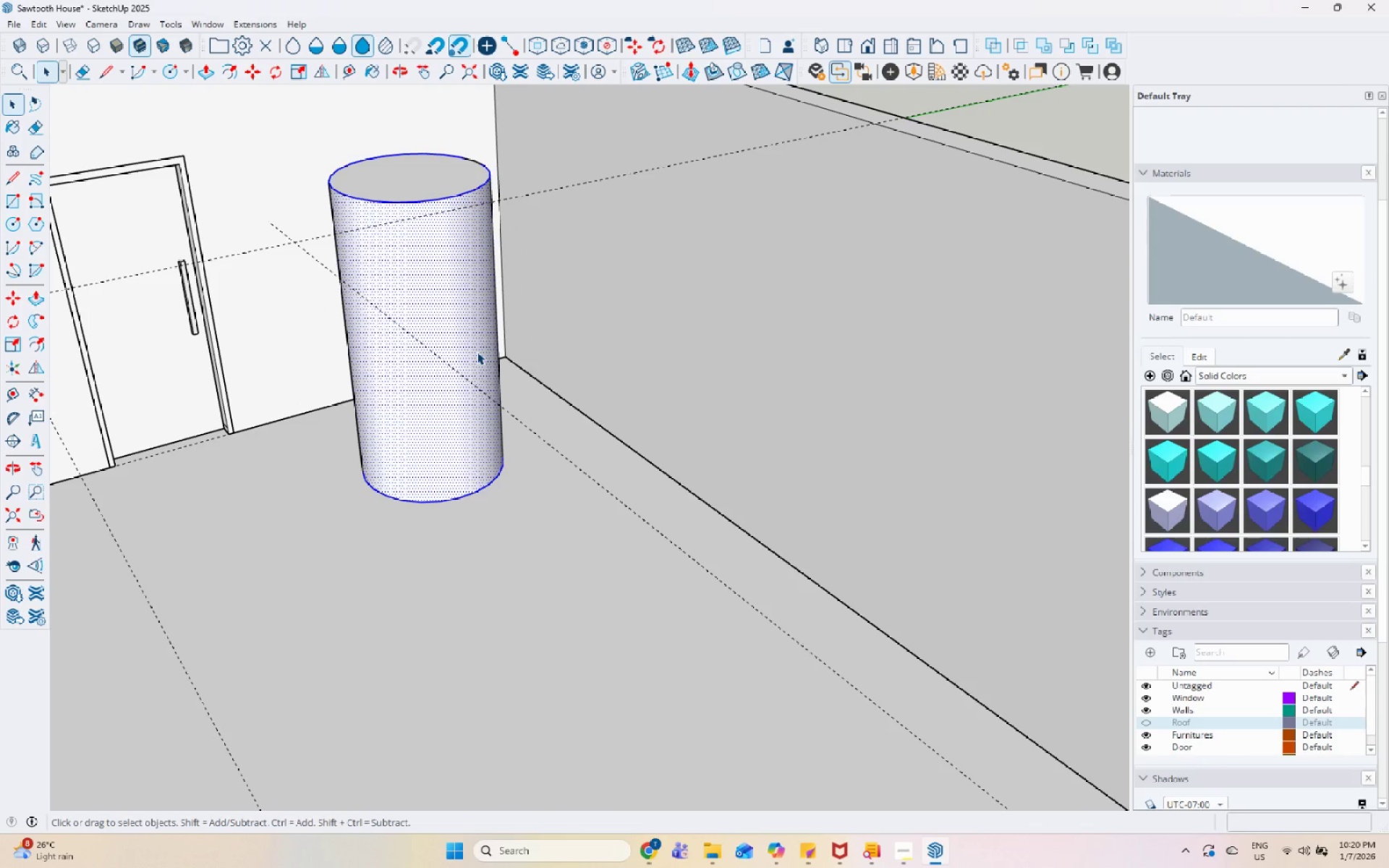 
key(S)
 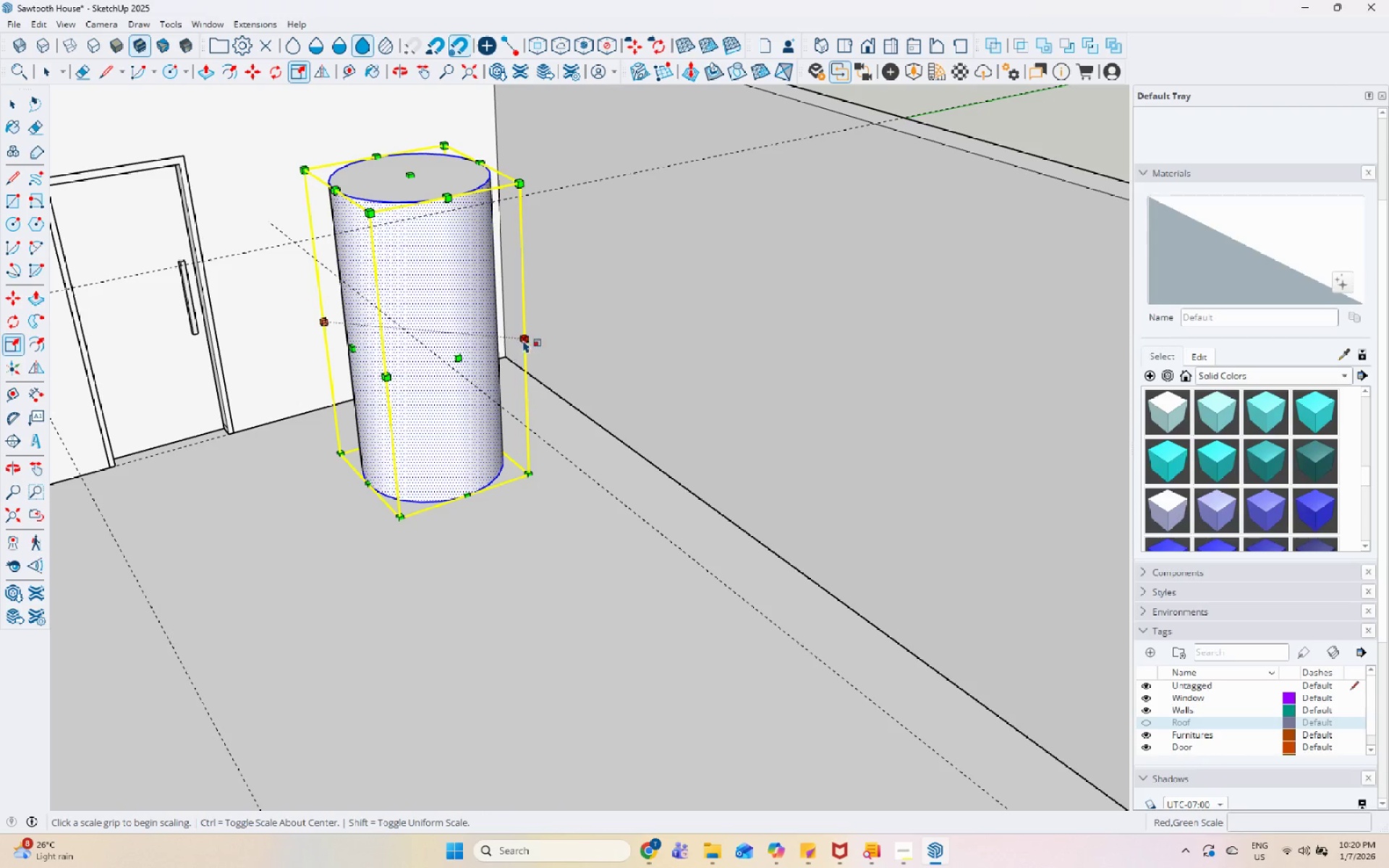 
hold_key(key=ControlLeft, duration=1.03)
left_click([525, 337])
 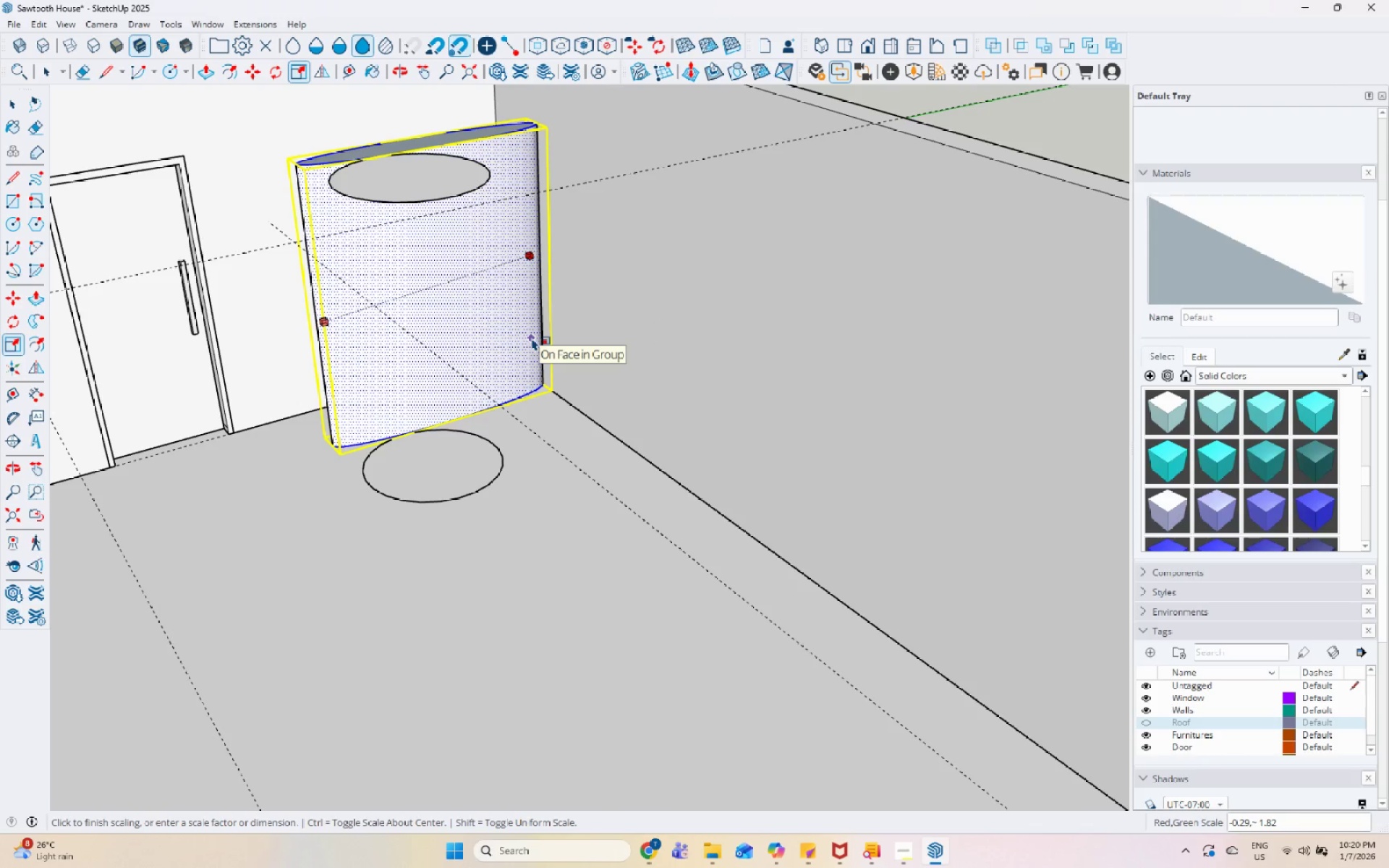 
key(S)
 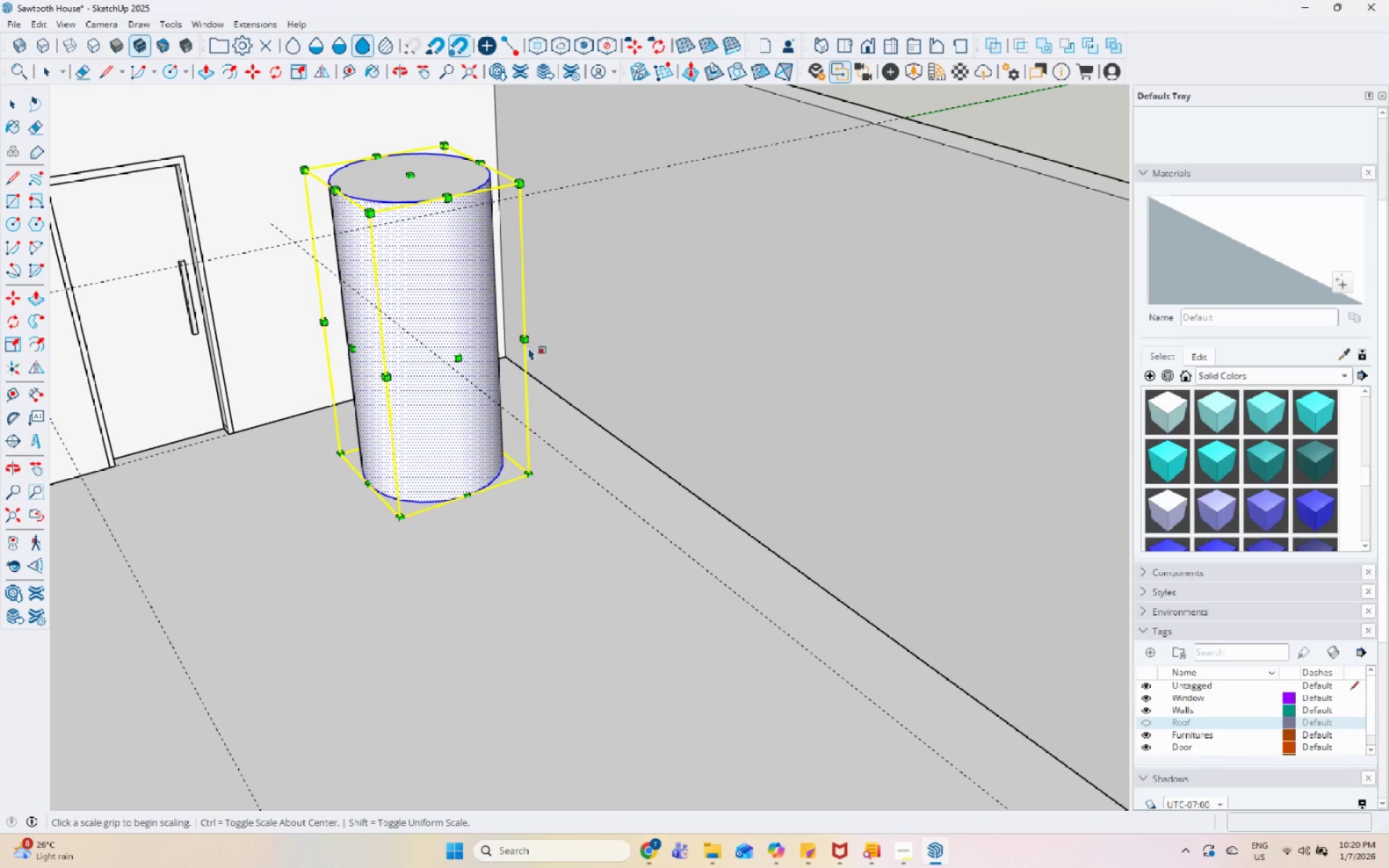 
key(S)
 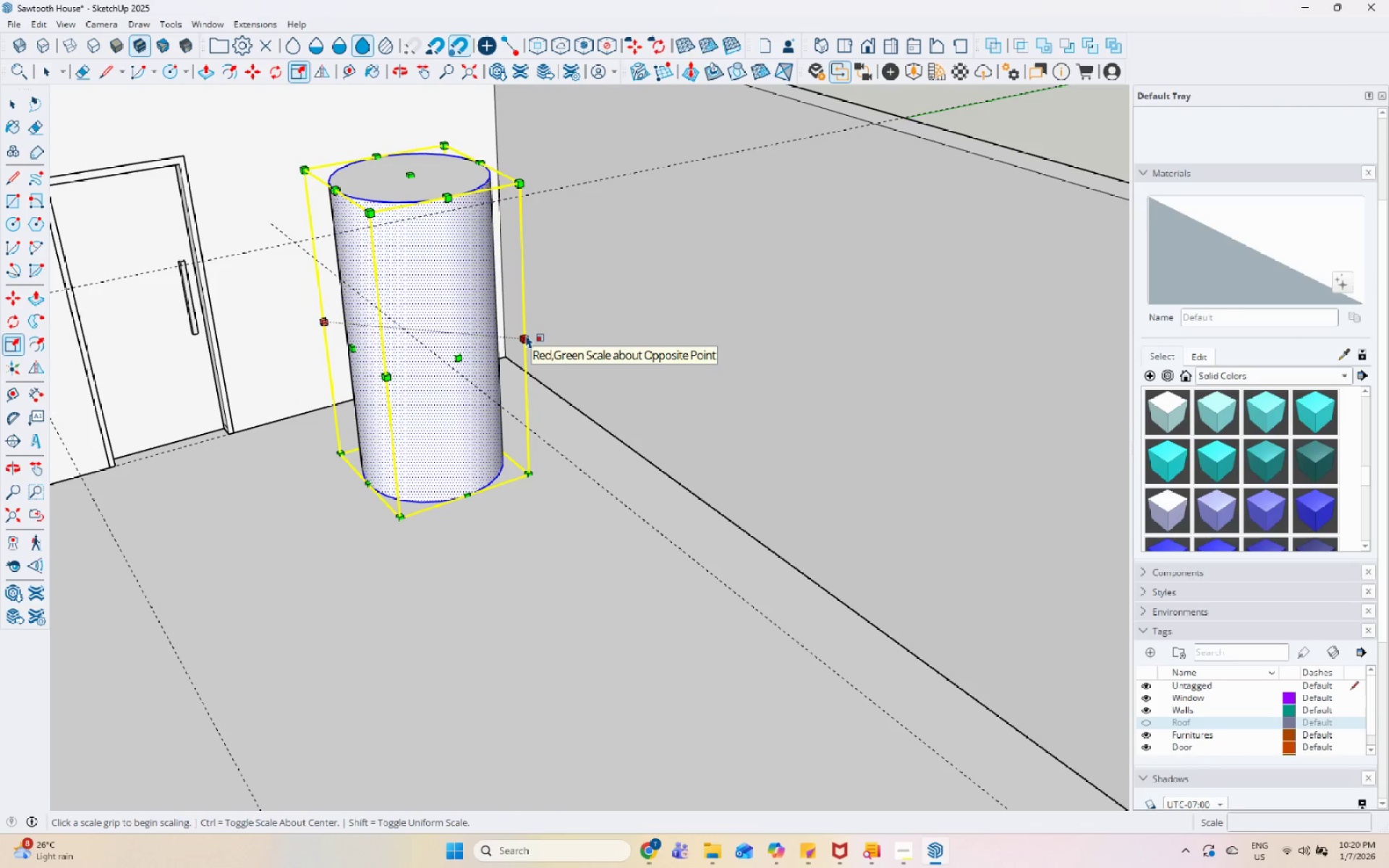 
key(Shift+ShiftLeft)
 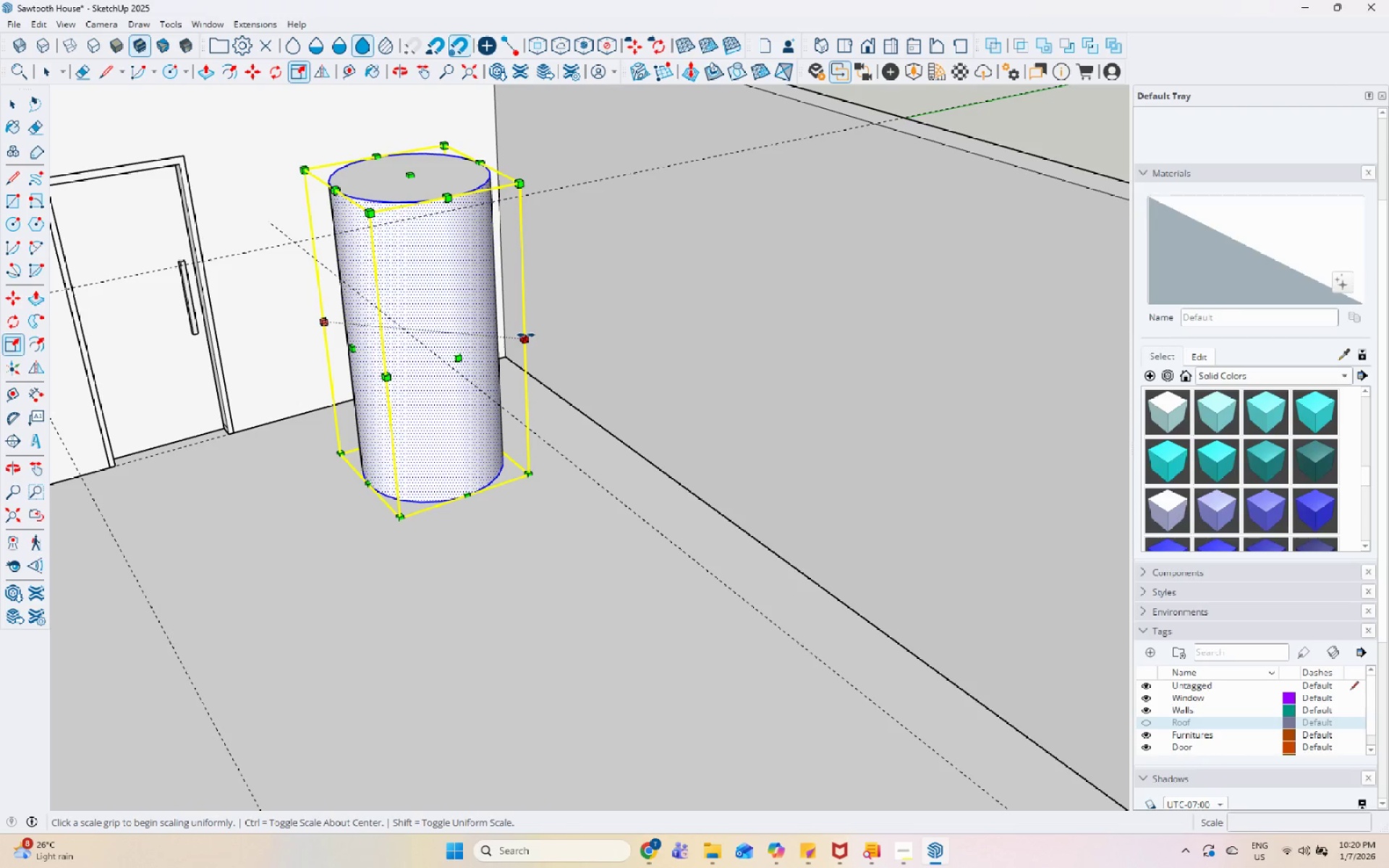 
hold_key(key=ControlLeft, duration=1.5)
left_click([526, 335])
 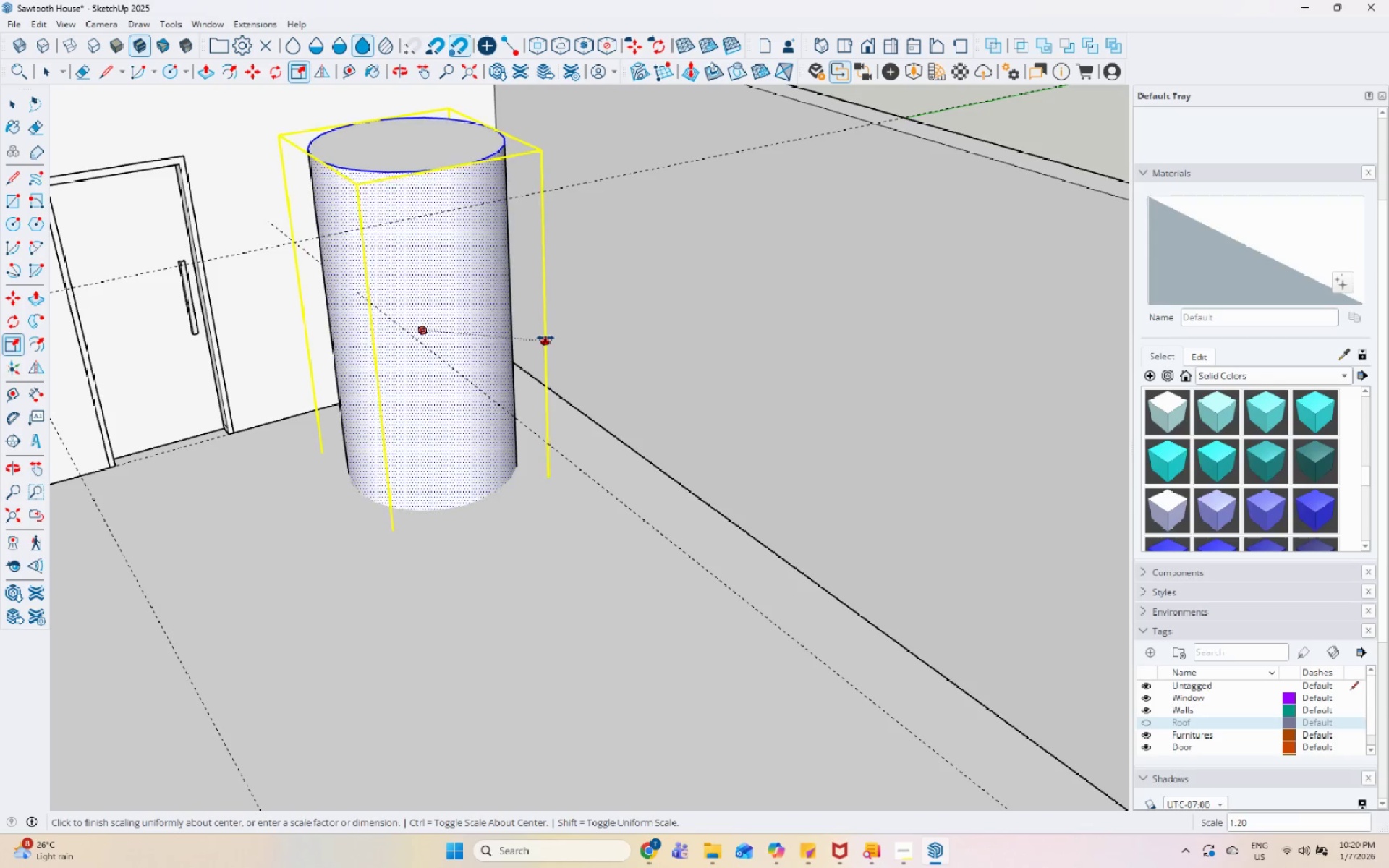 
key(Control+ControlLeft)
 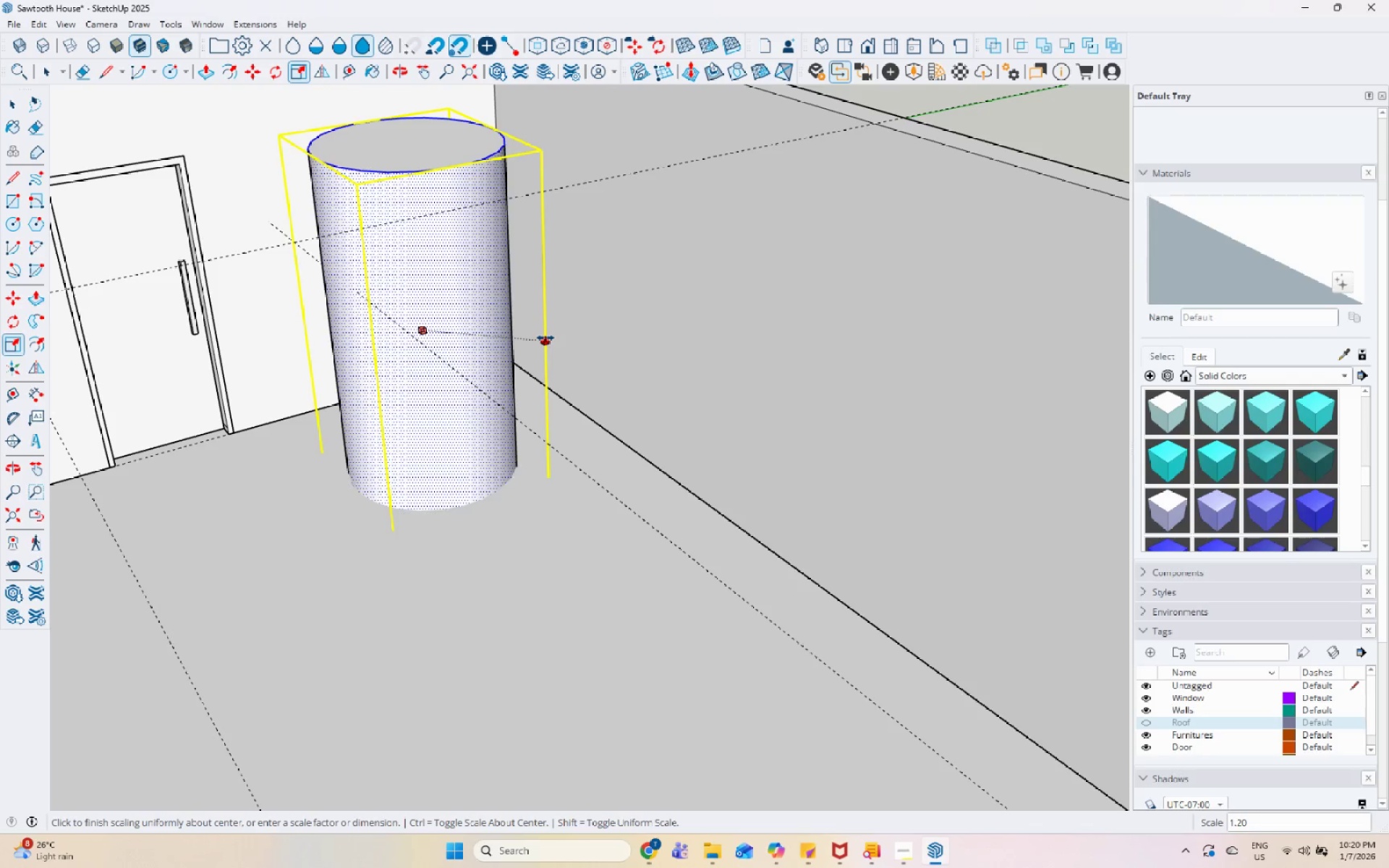 
key(Control+ControlLeft)
 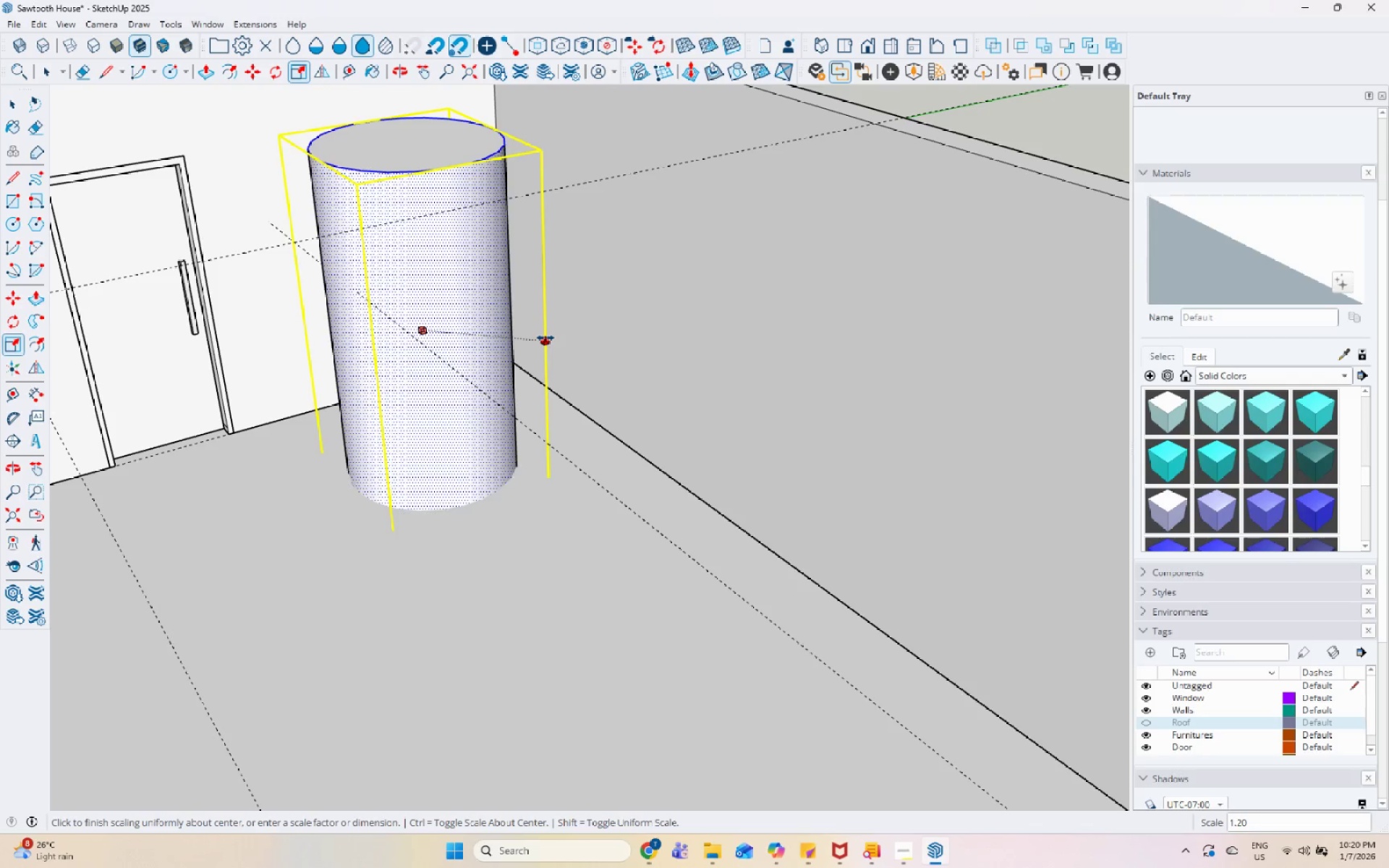 
key(Control+ControlLeft)
 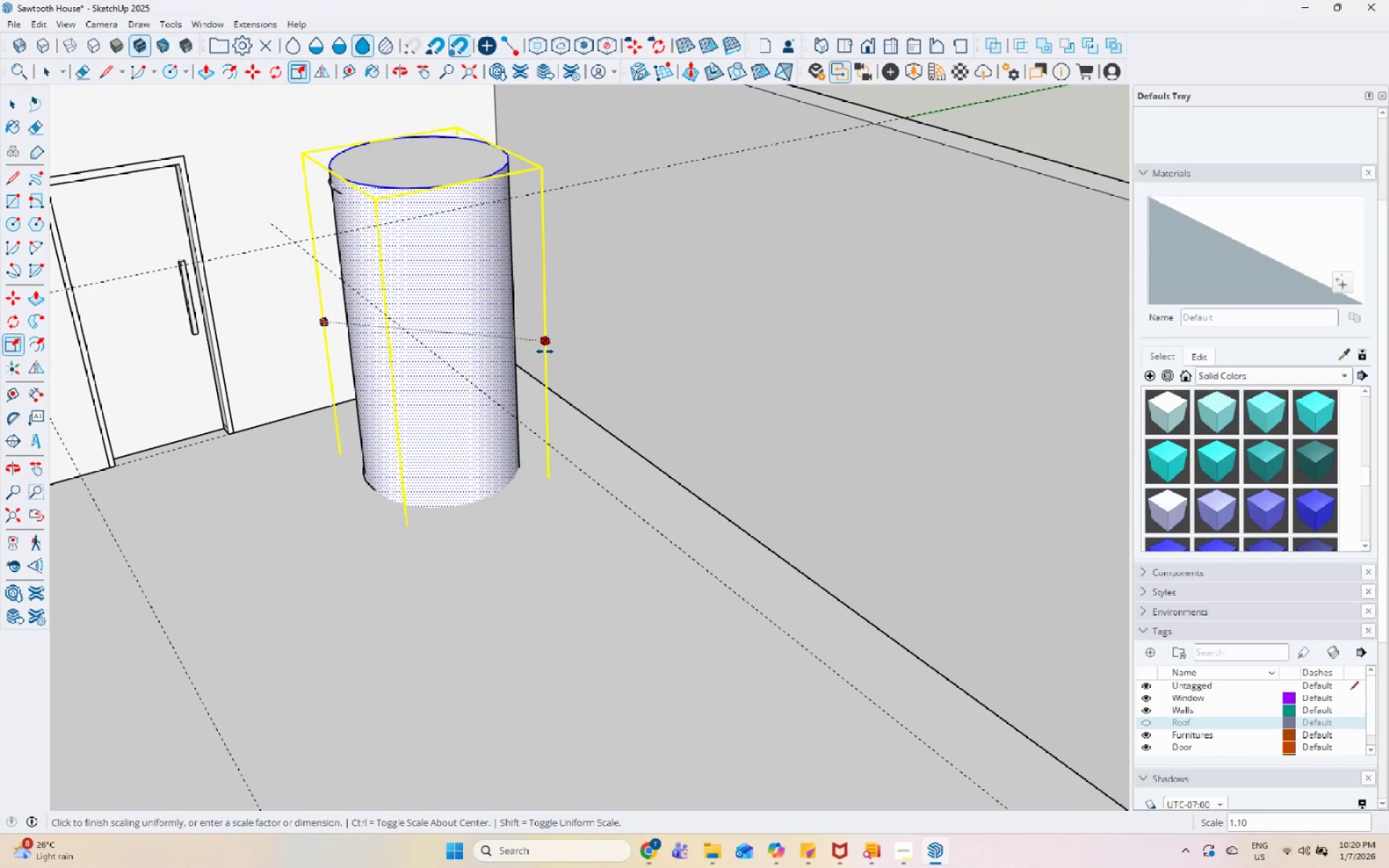 
key(Escape)
 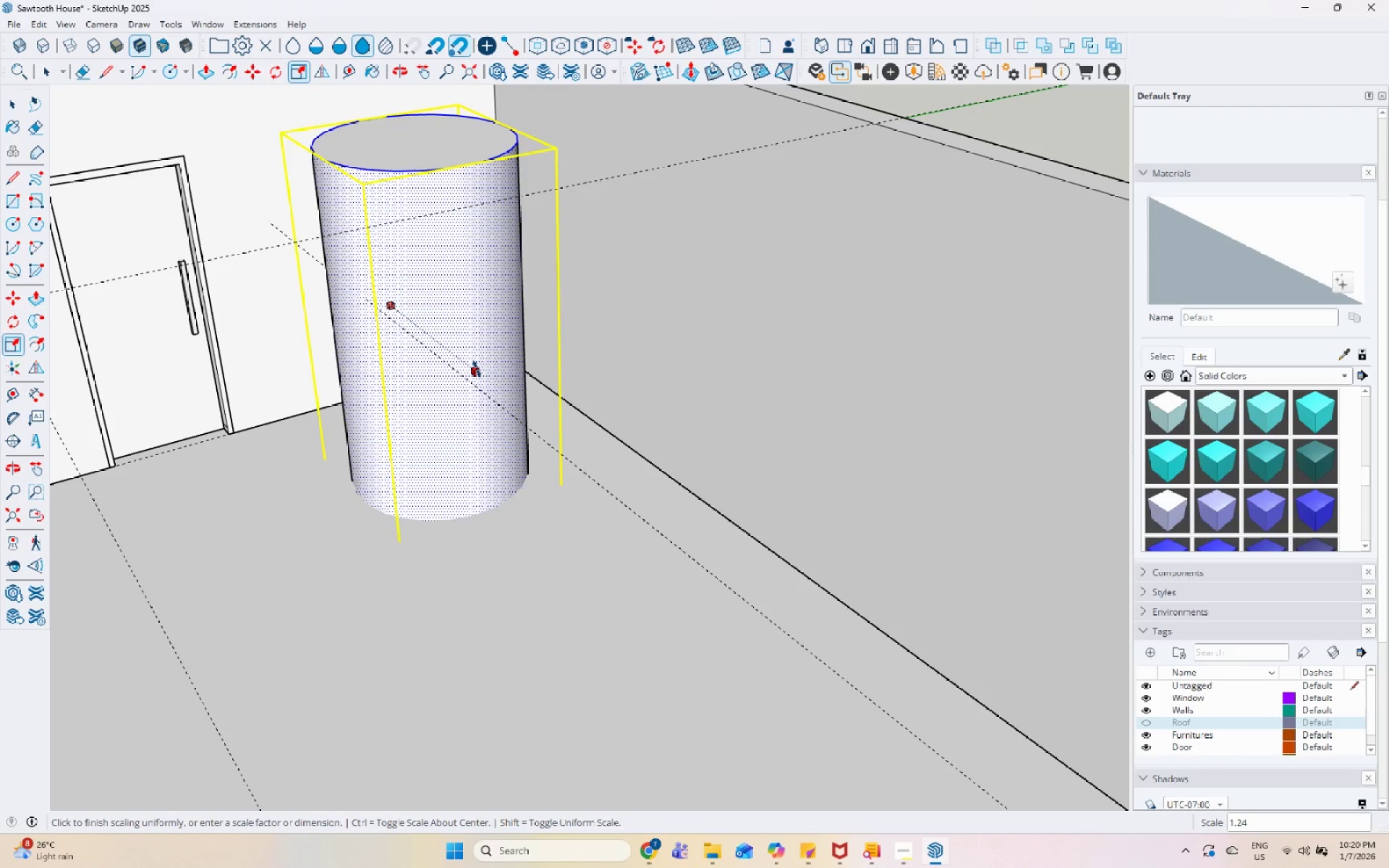 
hold_key(key=ShiftLeft, duration=0.81)
 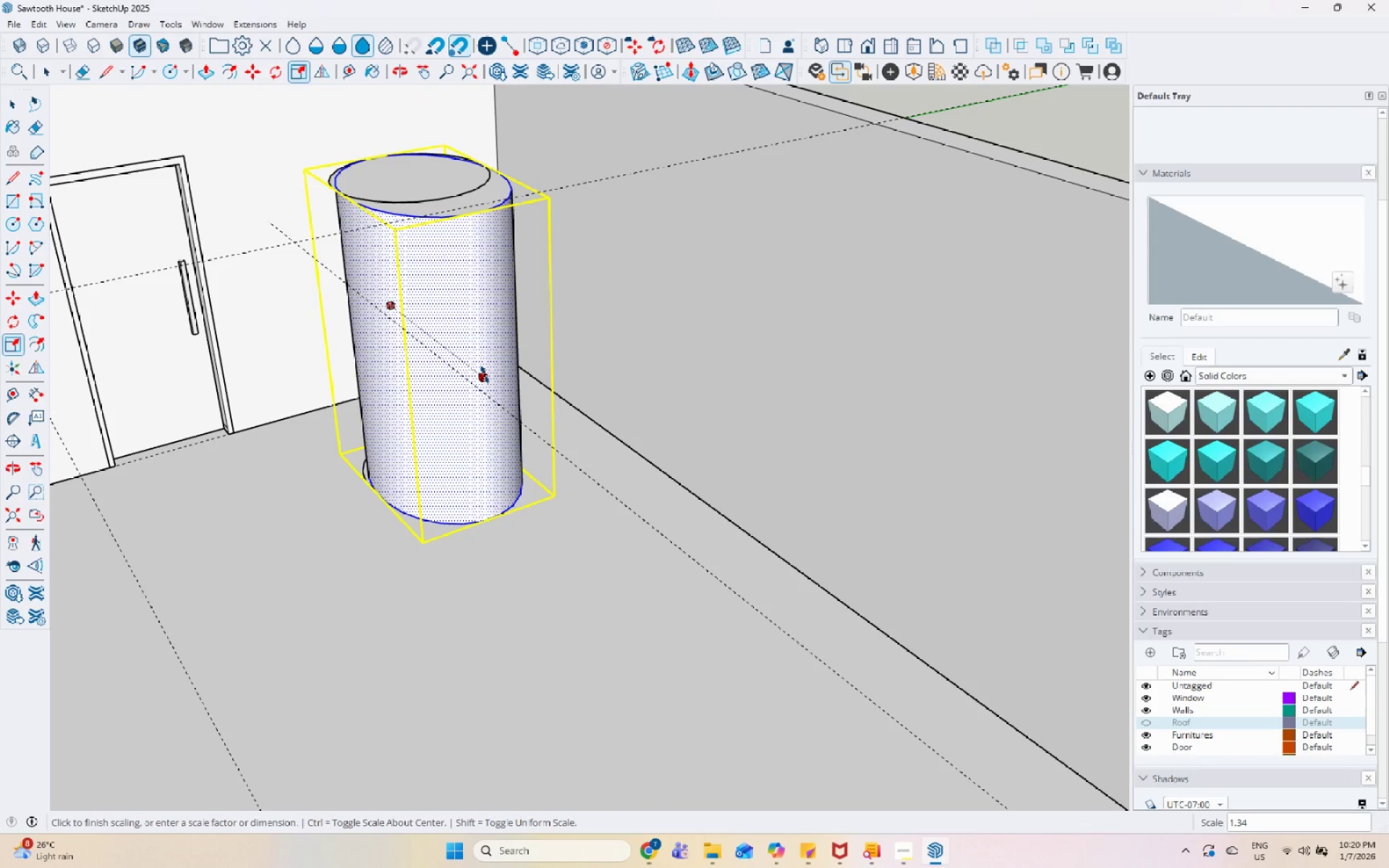 
hold_key(key=AltLeft, duration=1.5)
 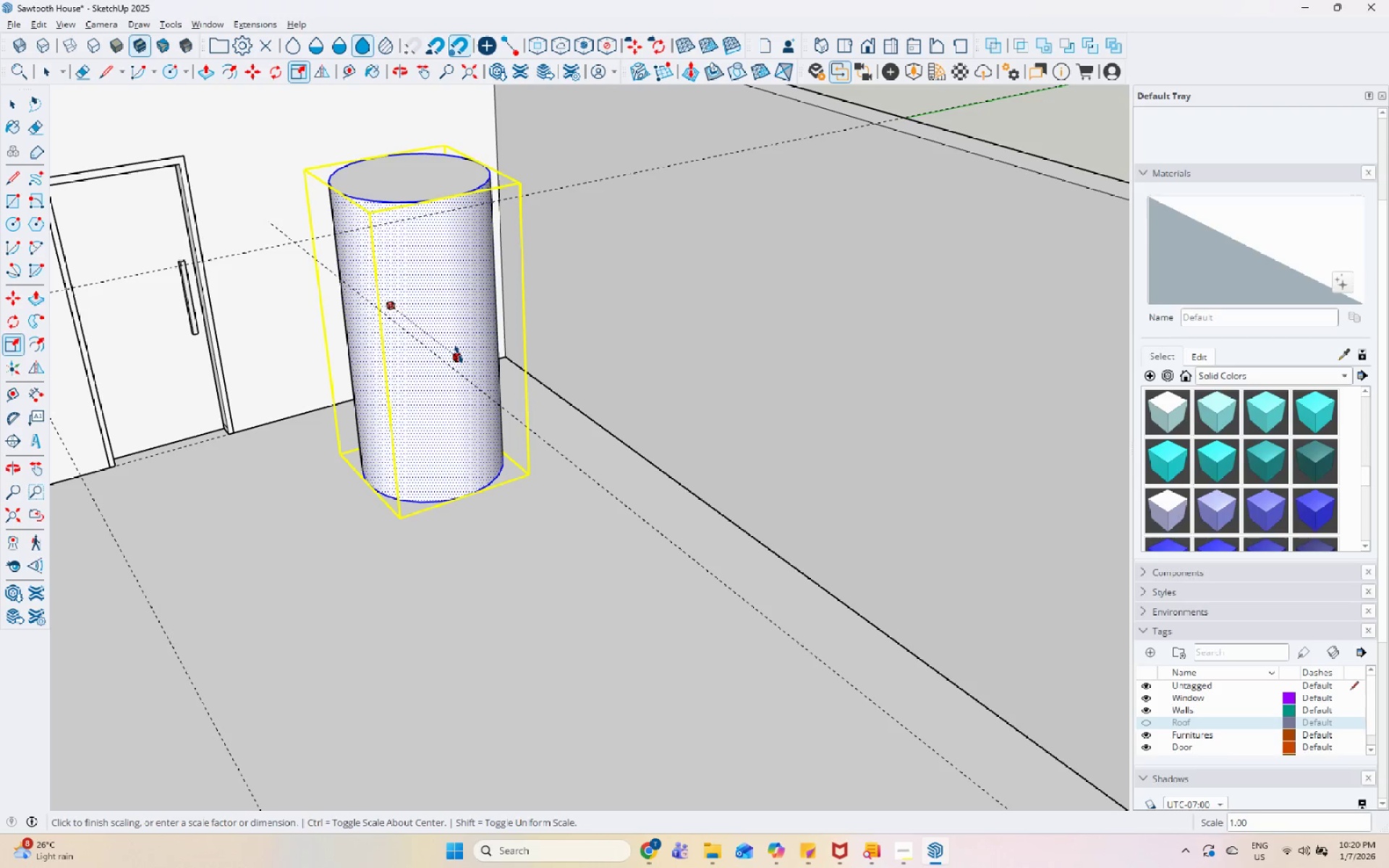 
hold_key(key=AltLeft, duration=0.59)
 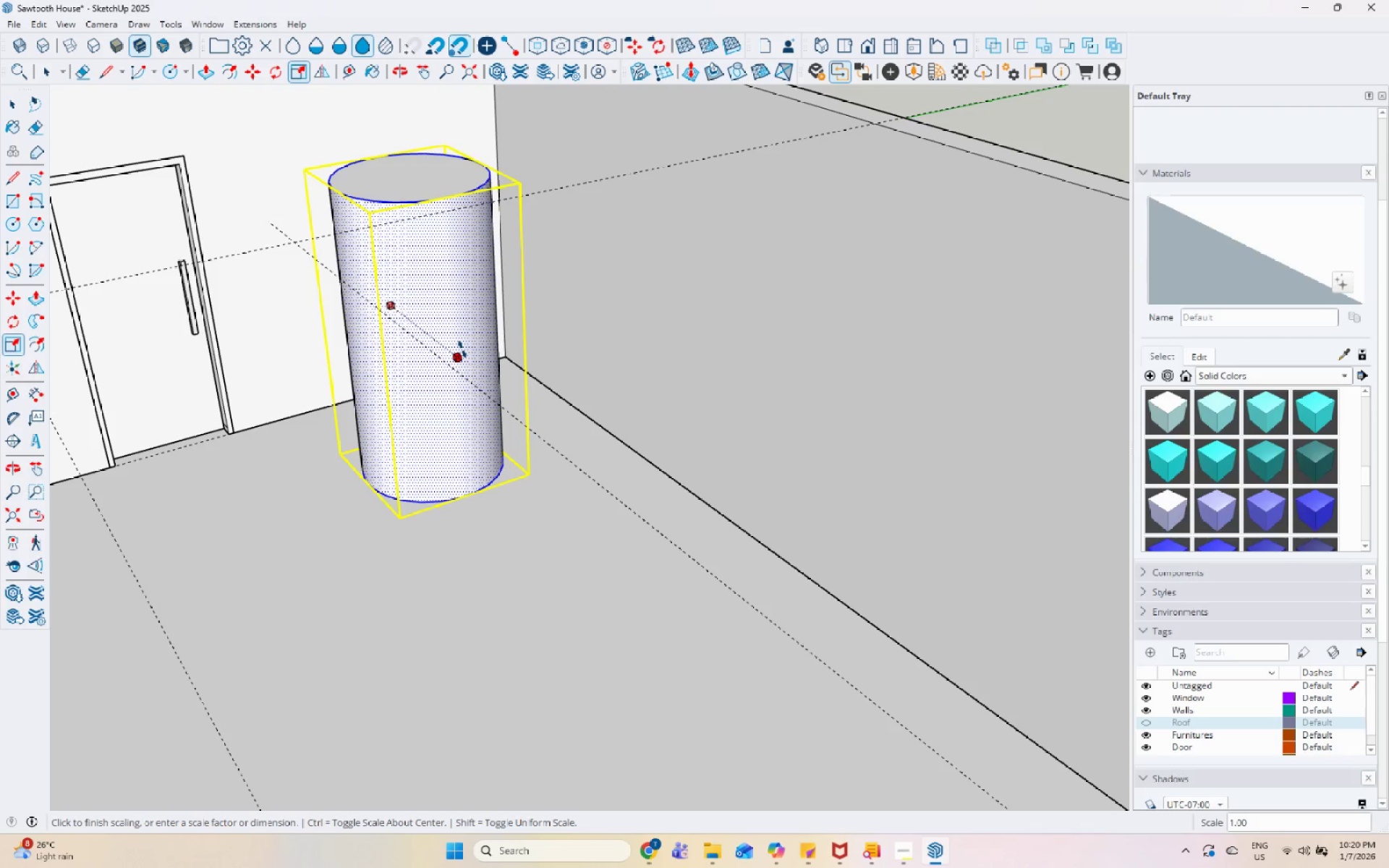 
key(Space)
 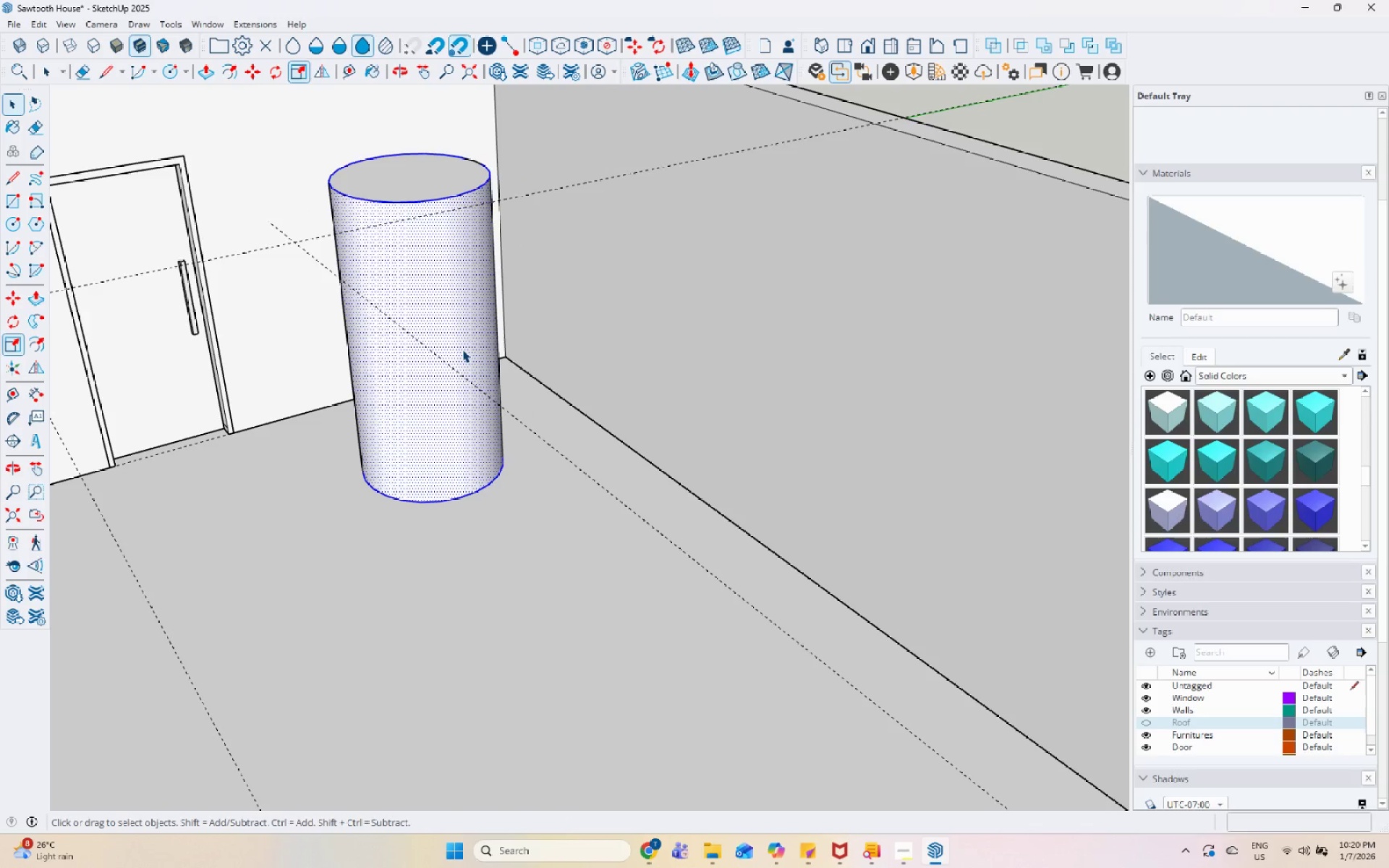 
scroll: coordinate [463, 350], scroll_direction: down, amount: 4.0
 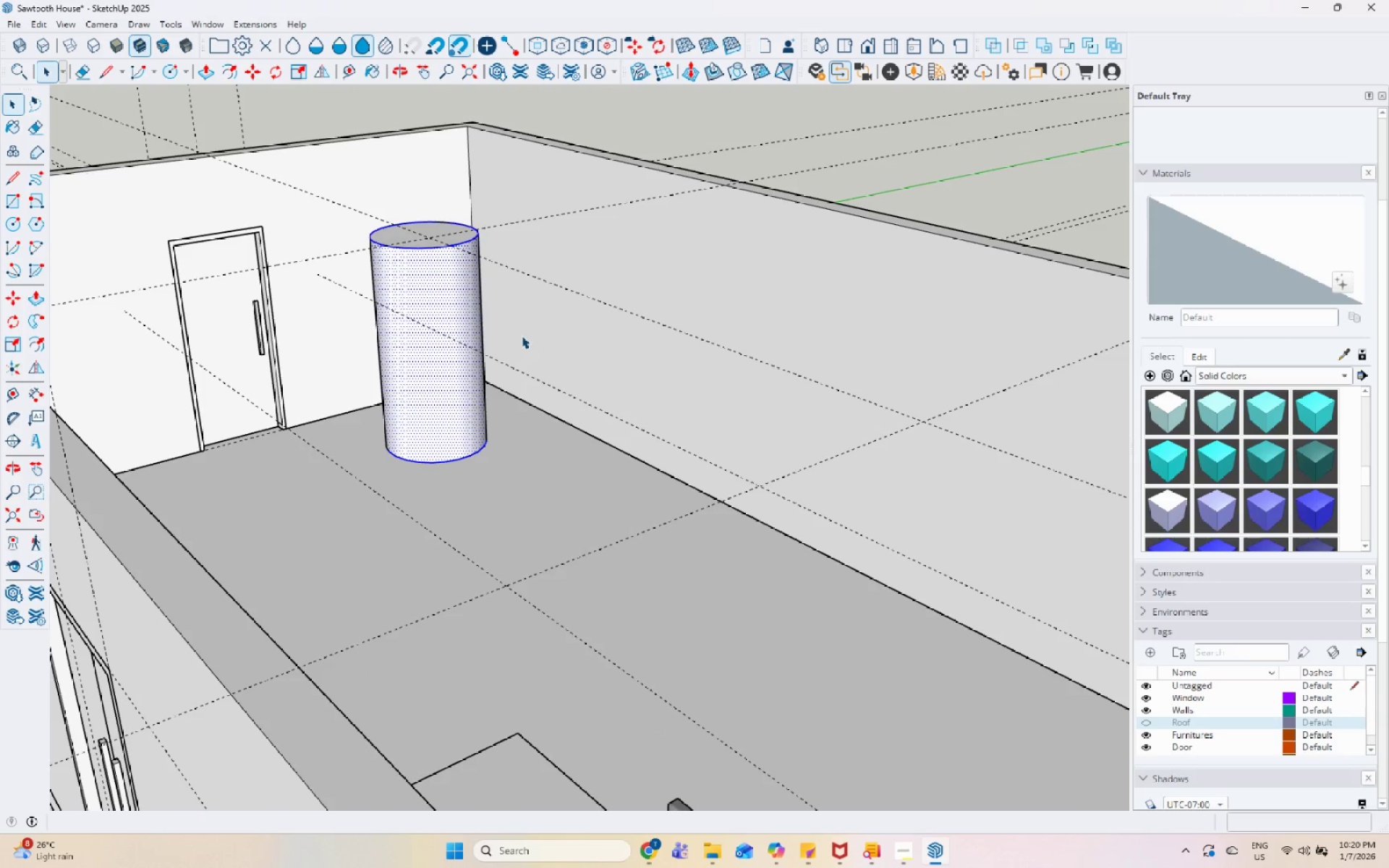 
wait(7.29)
 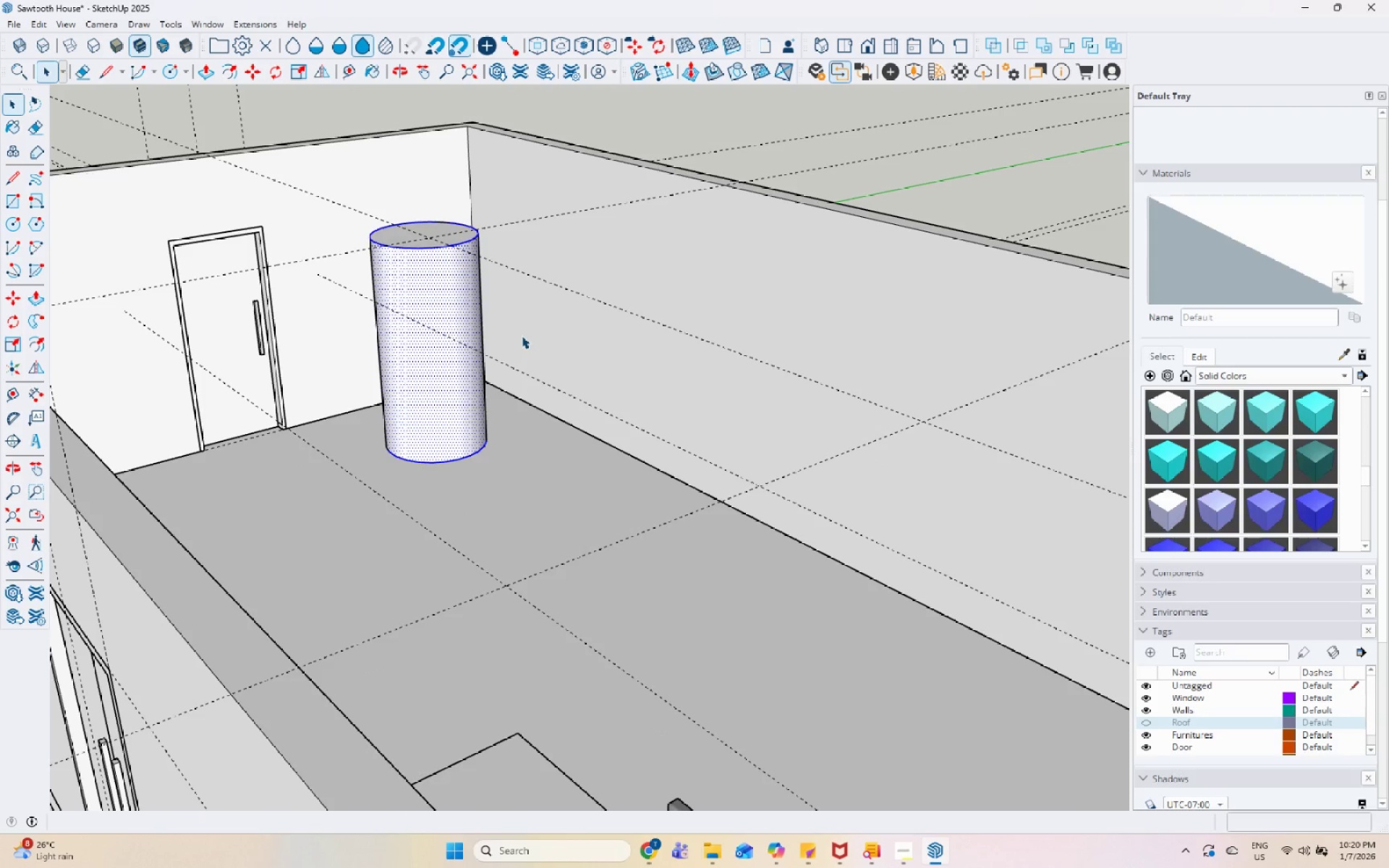 
right_click([439, 328])
 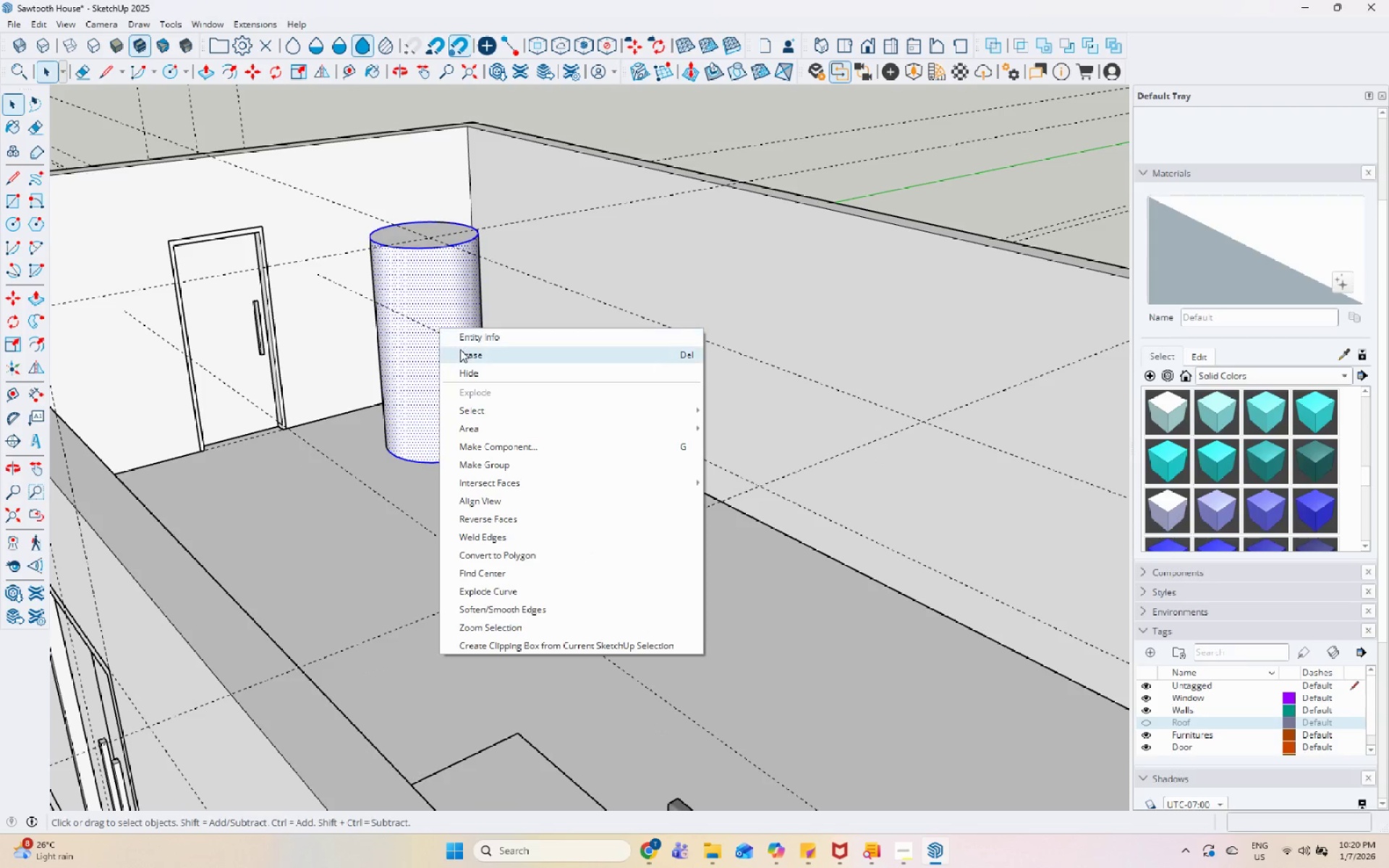 
left_click([460, 349])
 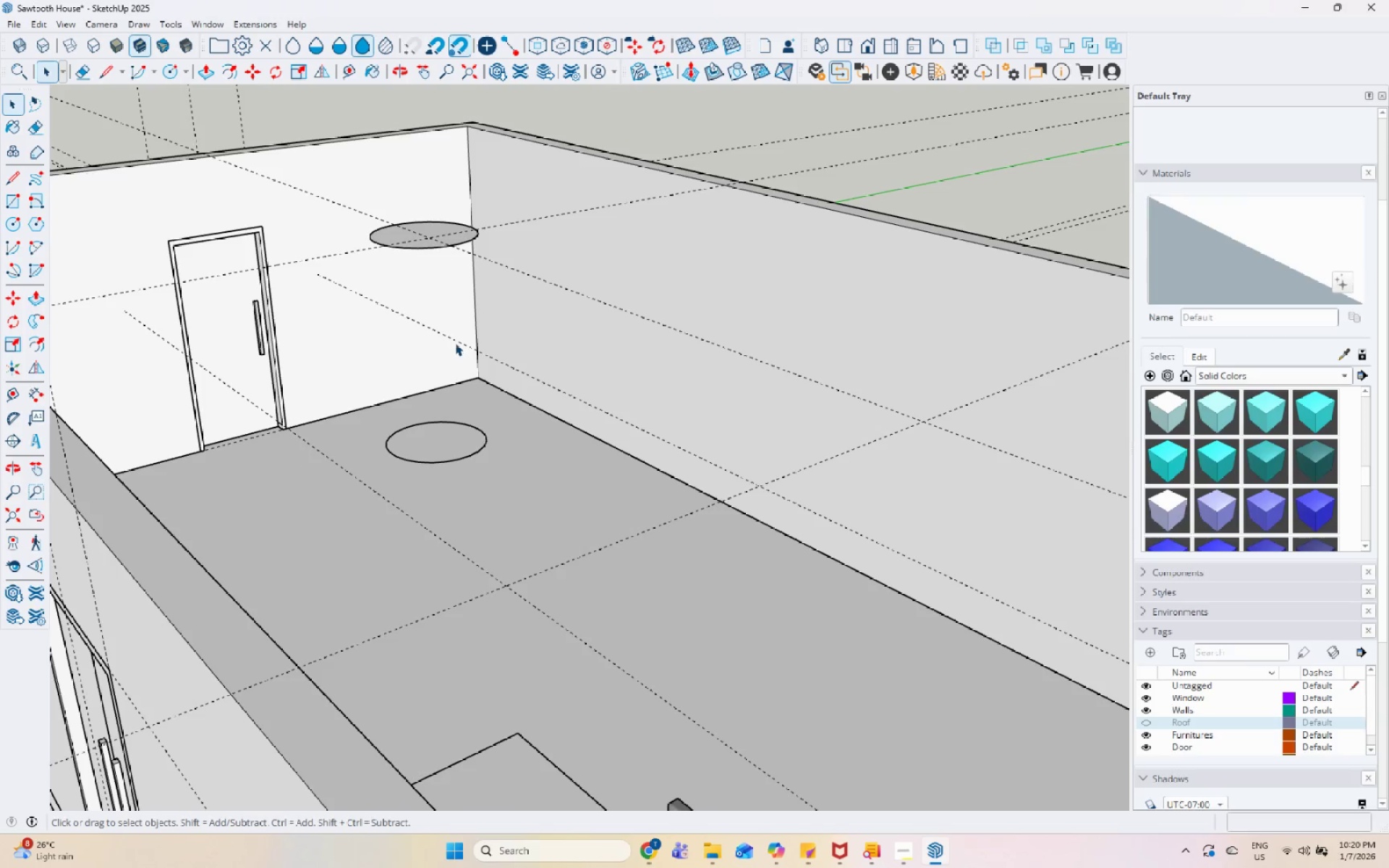 
scroll: coordinate [455, 336], scroll_direction: up, amount: 4.0
 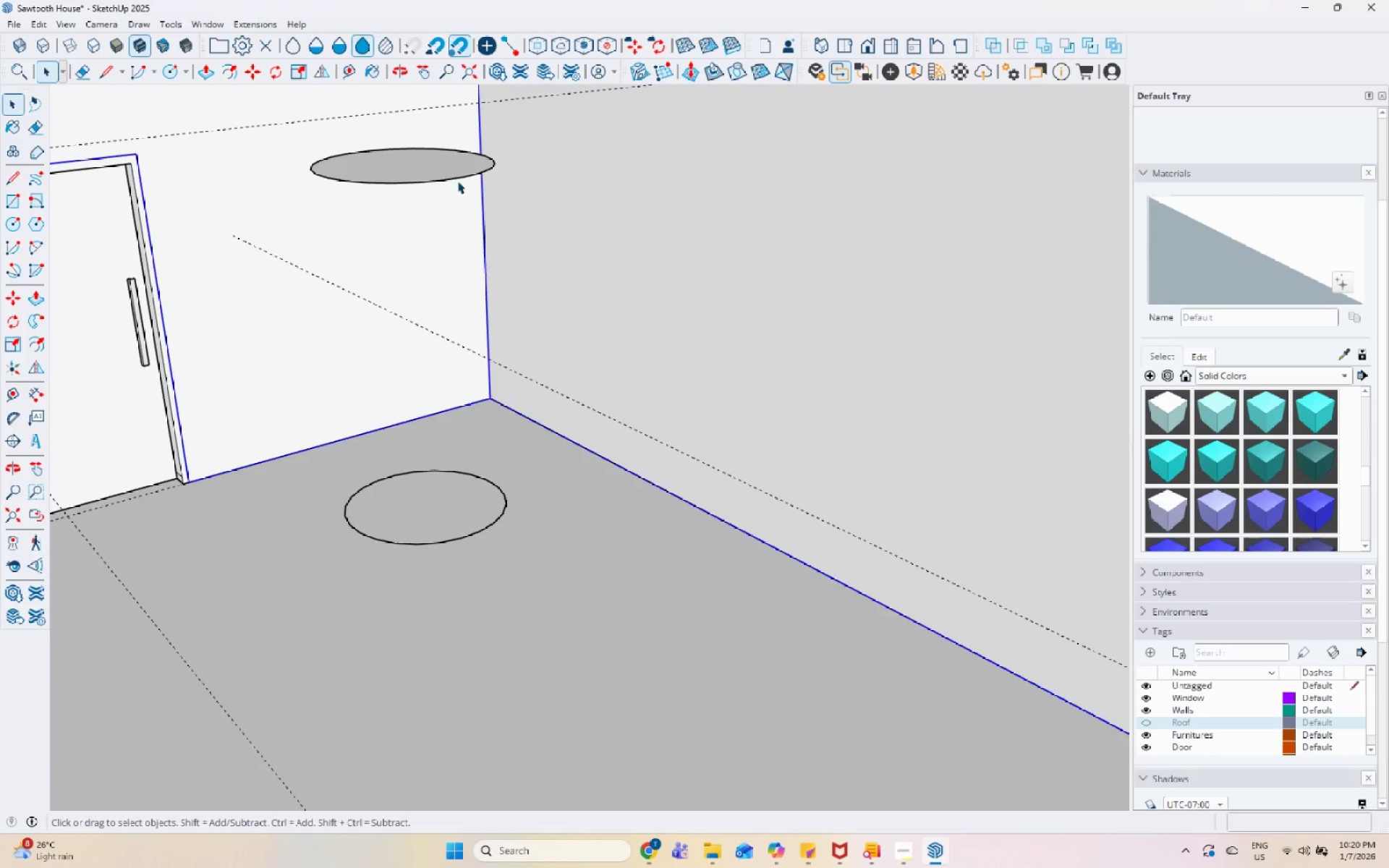 
double_click([459, 172])
 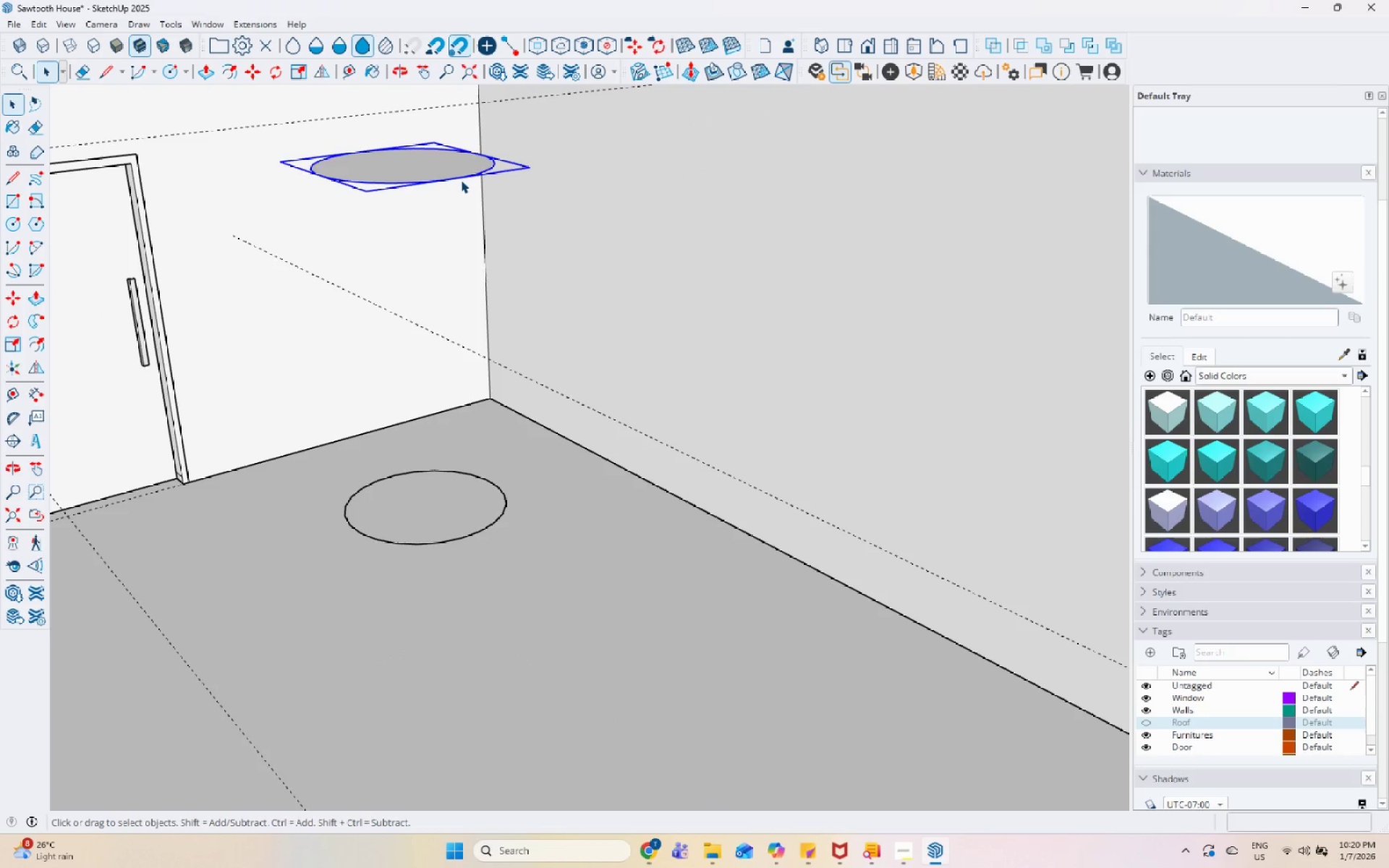 
triple_click([461, 180])
 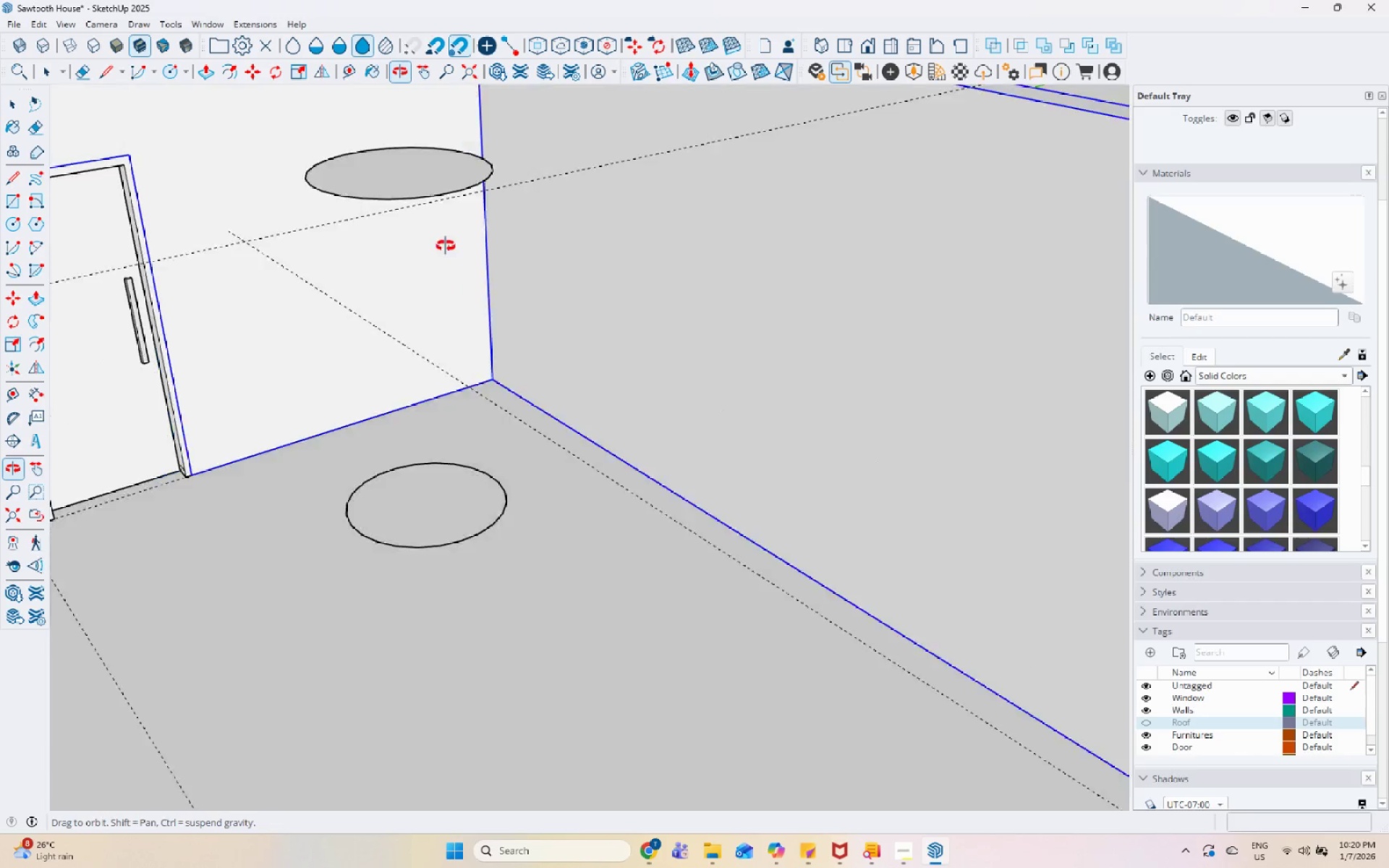 
left_click([387, 196])
 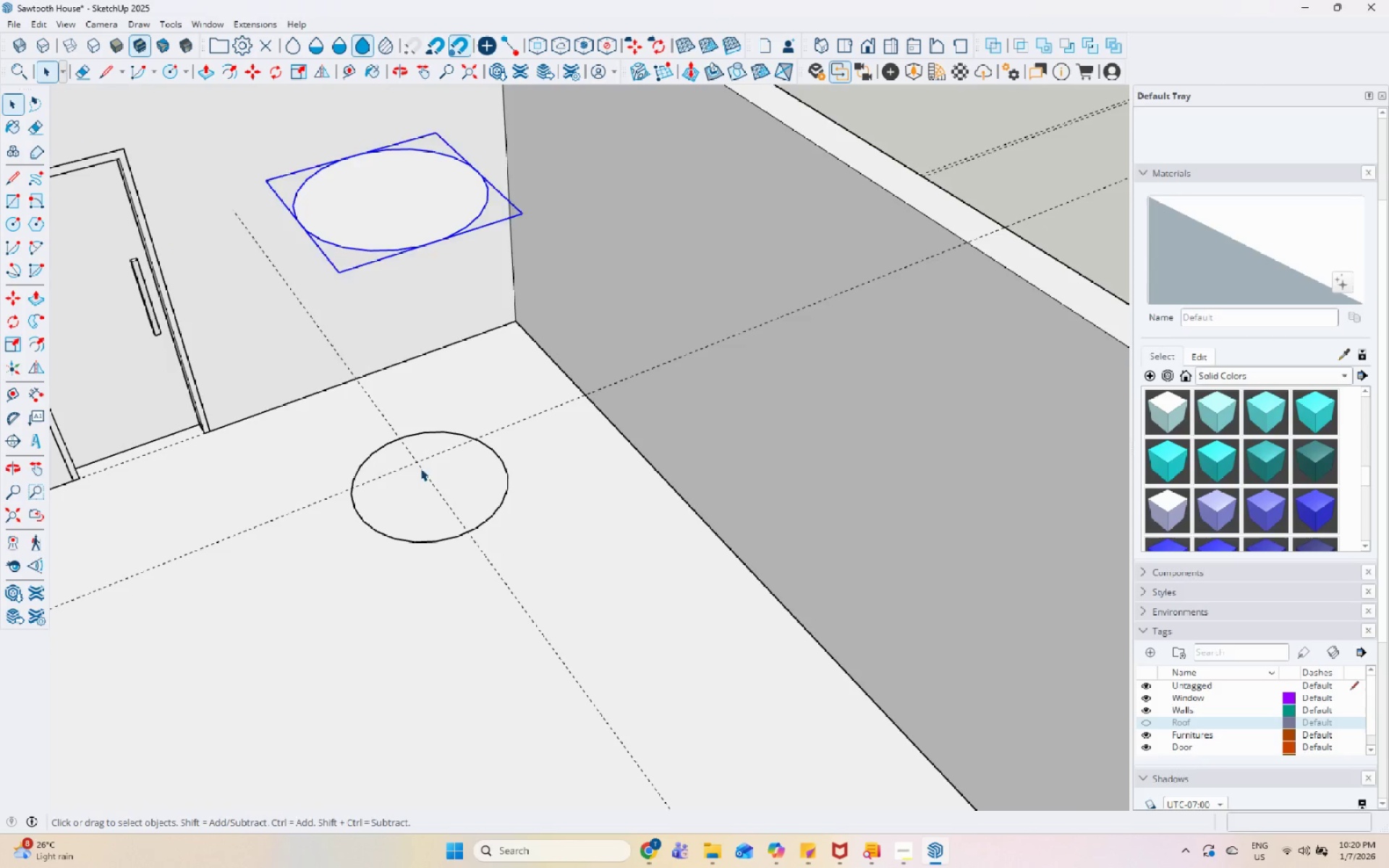 
left_click([415, 491])
 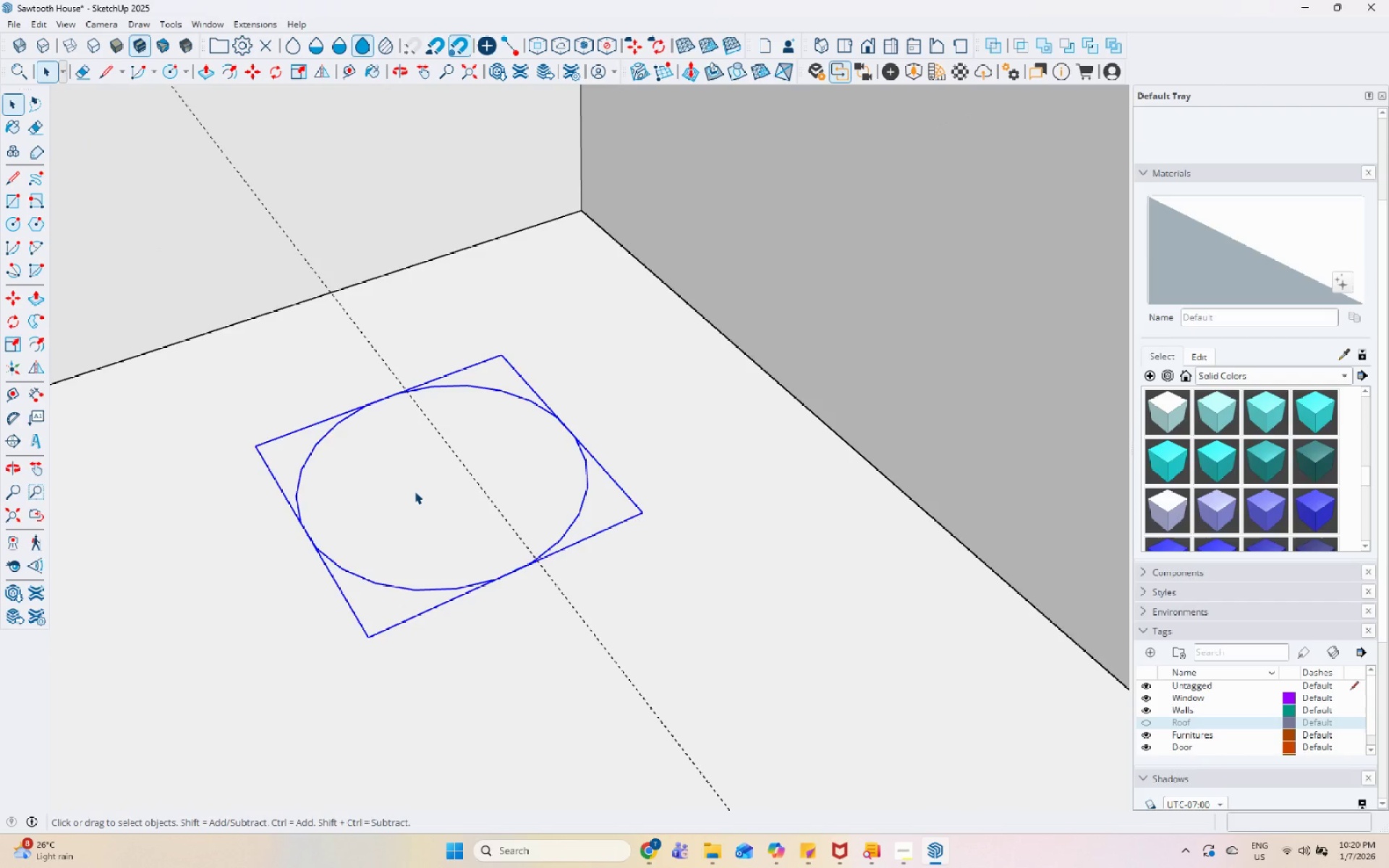 
scroll: coordinate [415, 491], scroll_direction: up, amount: 6.0
 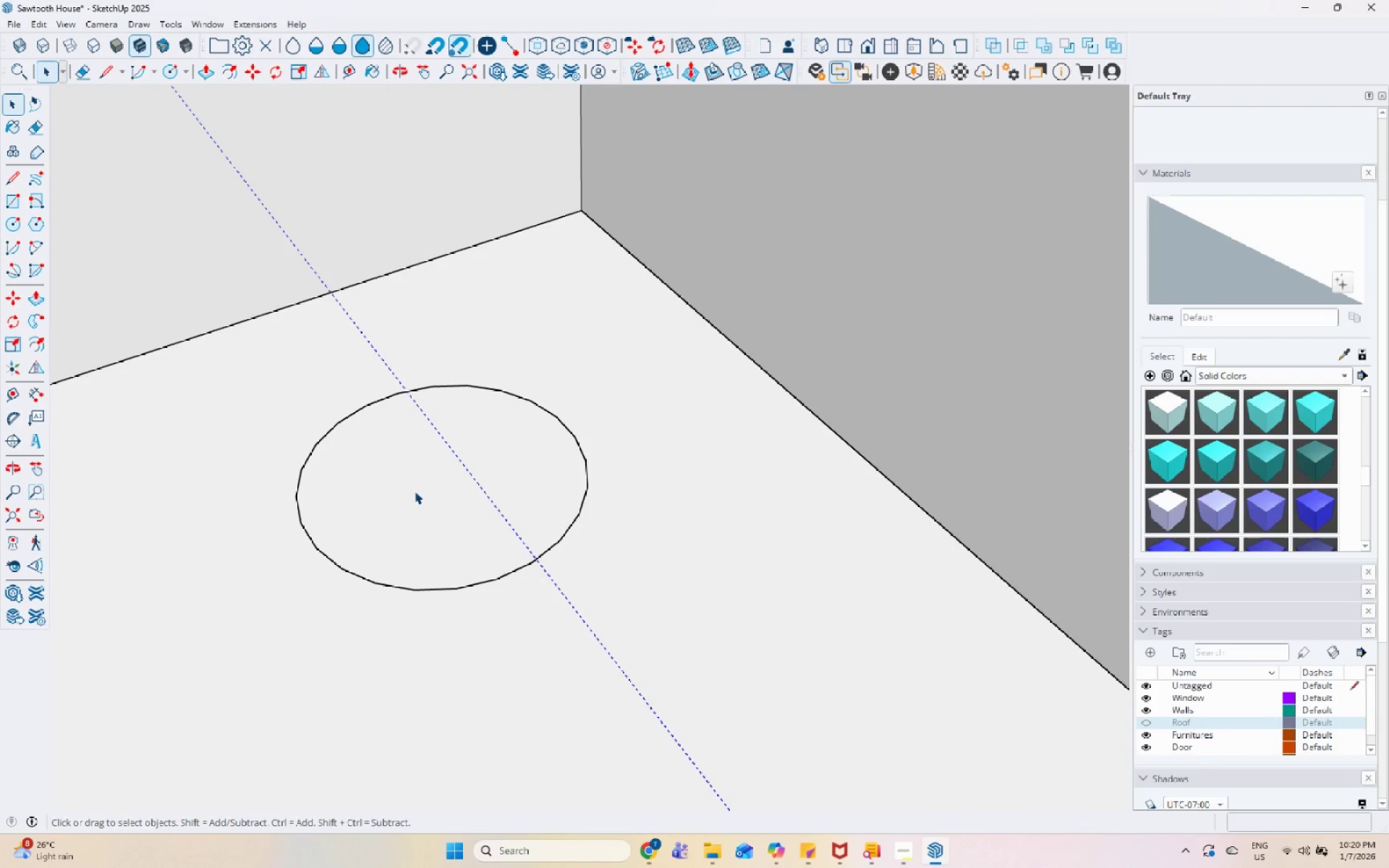 
double_click([415, 491])
 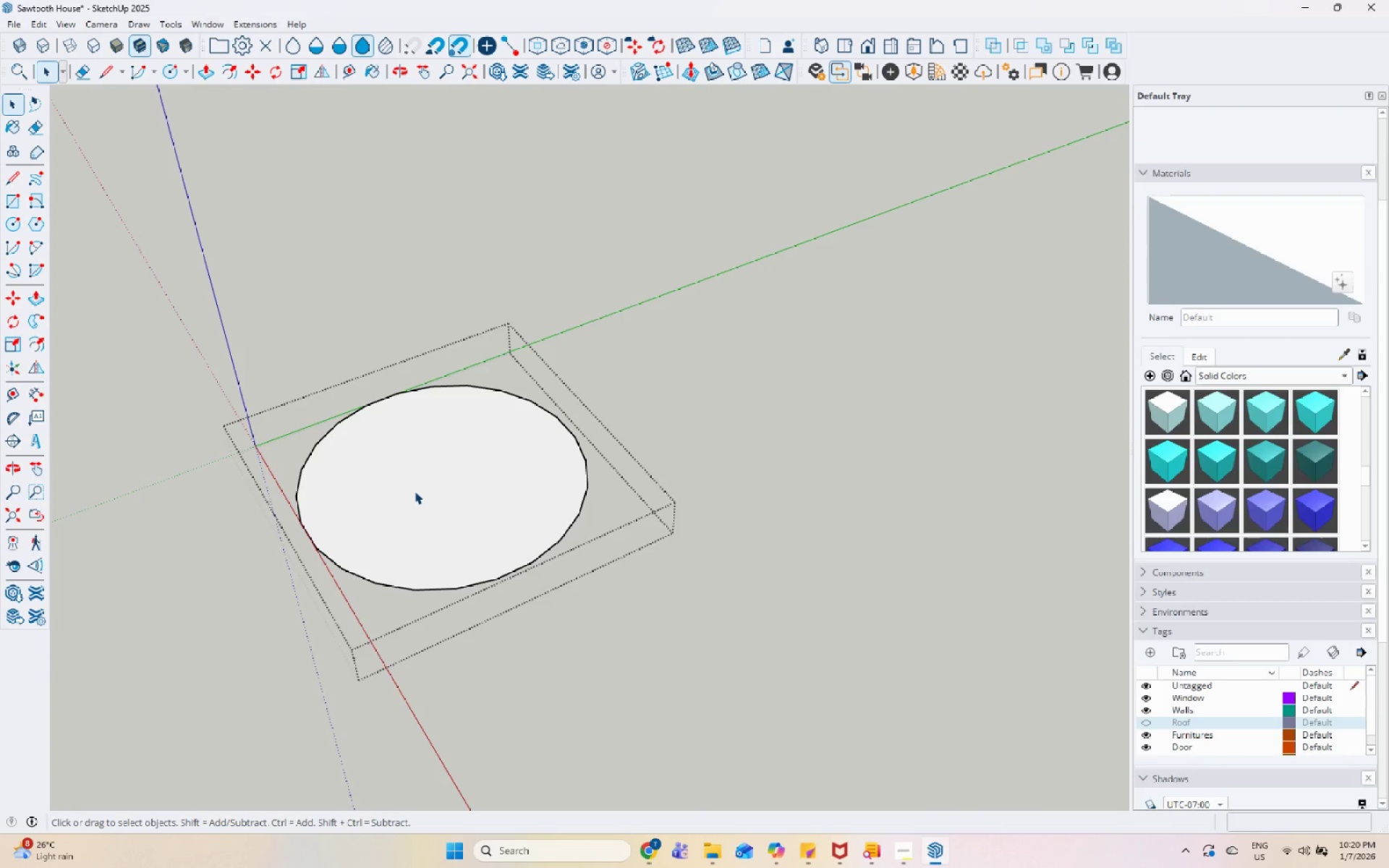 
triple_click([415, 491])
 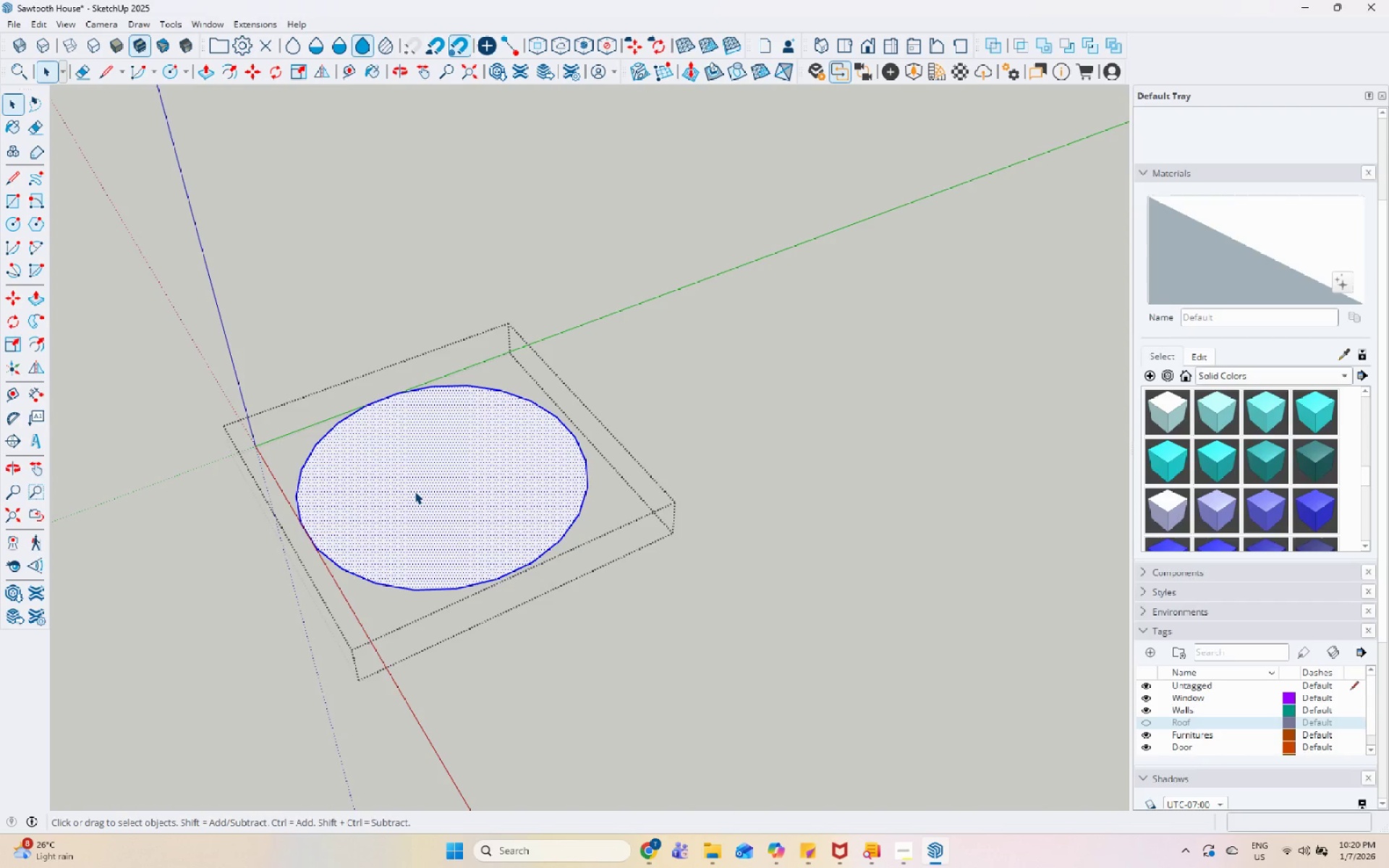 
key(Escape)
 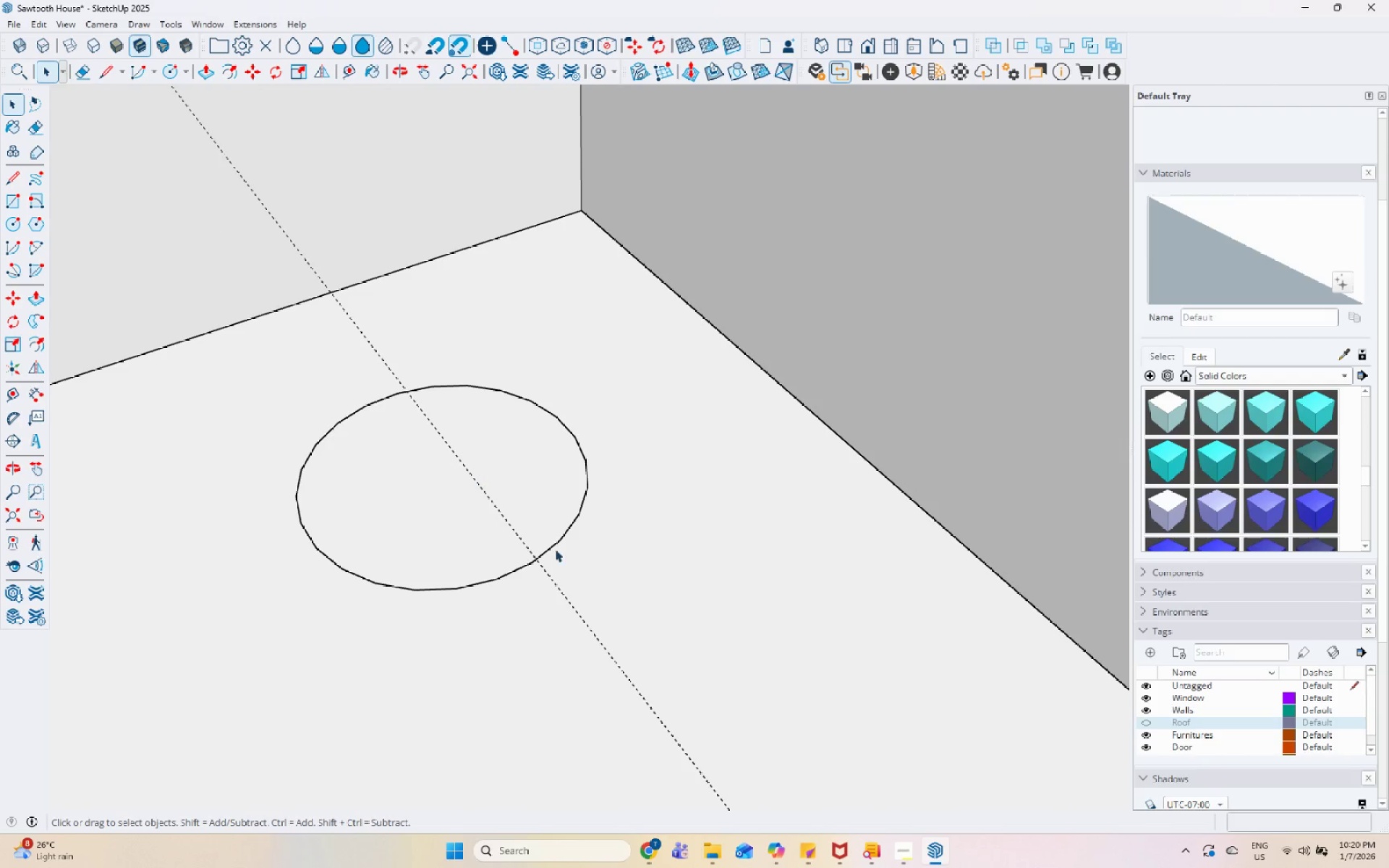 
double_click([479, 472])
 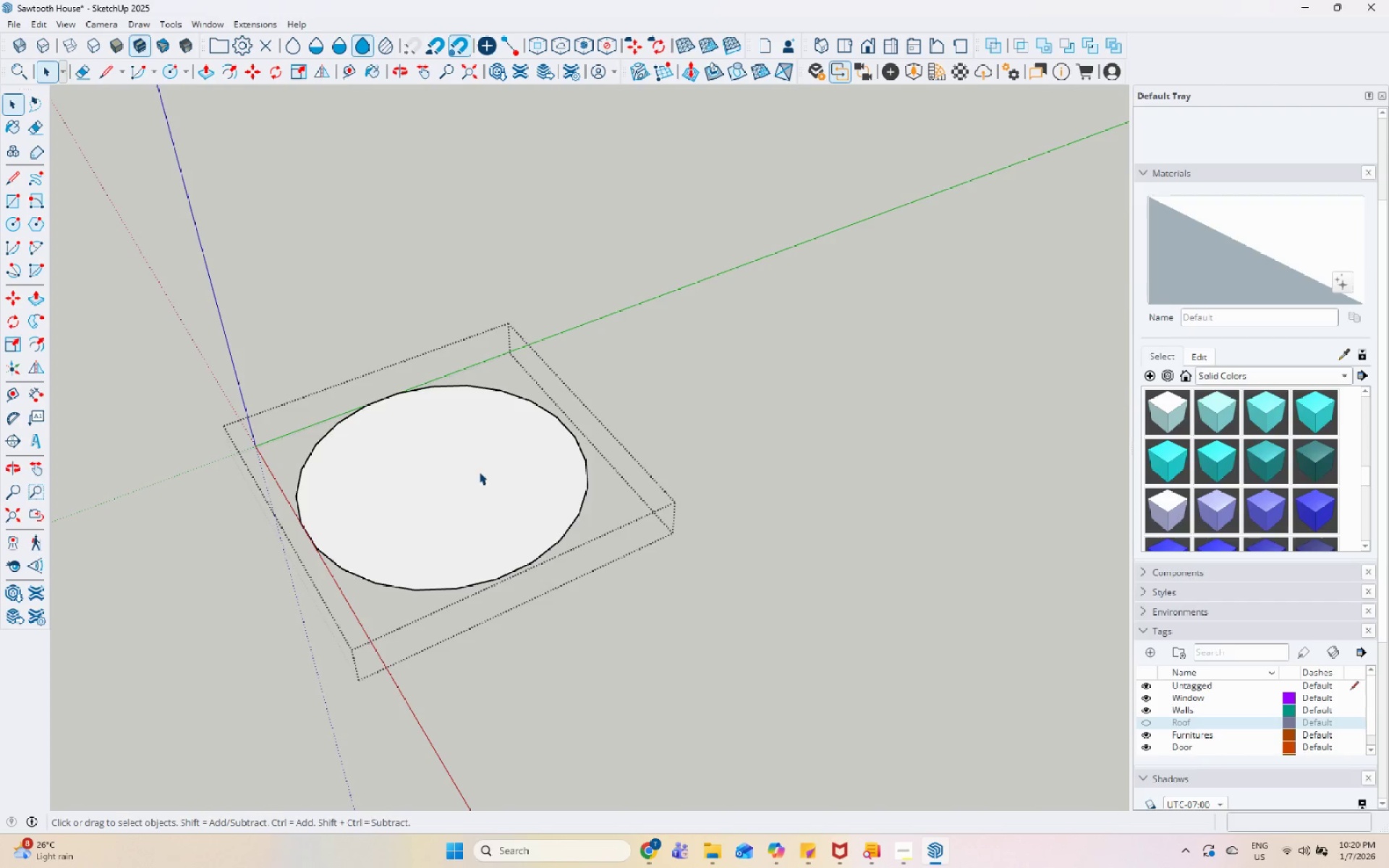 
triple_click([488, 458])
 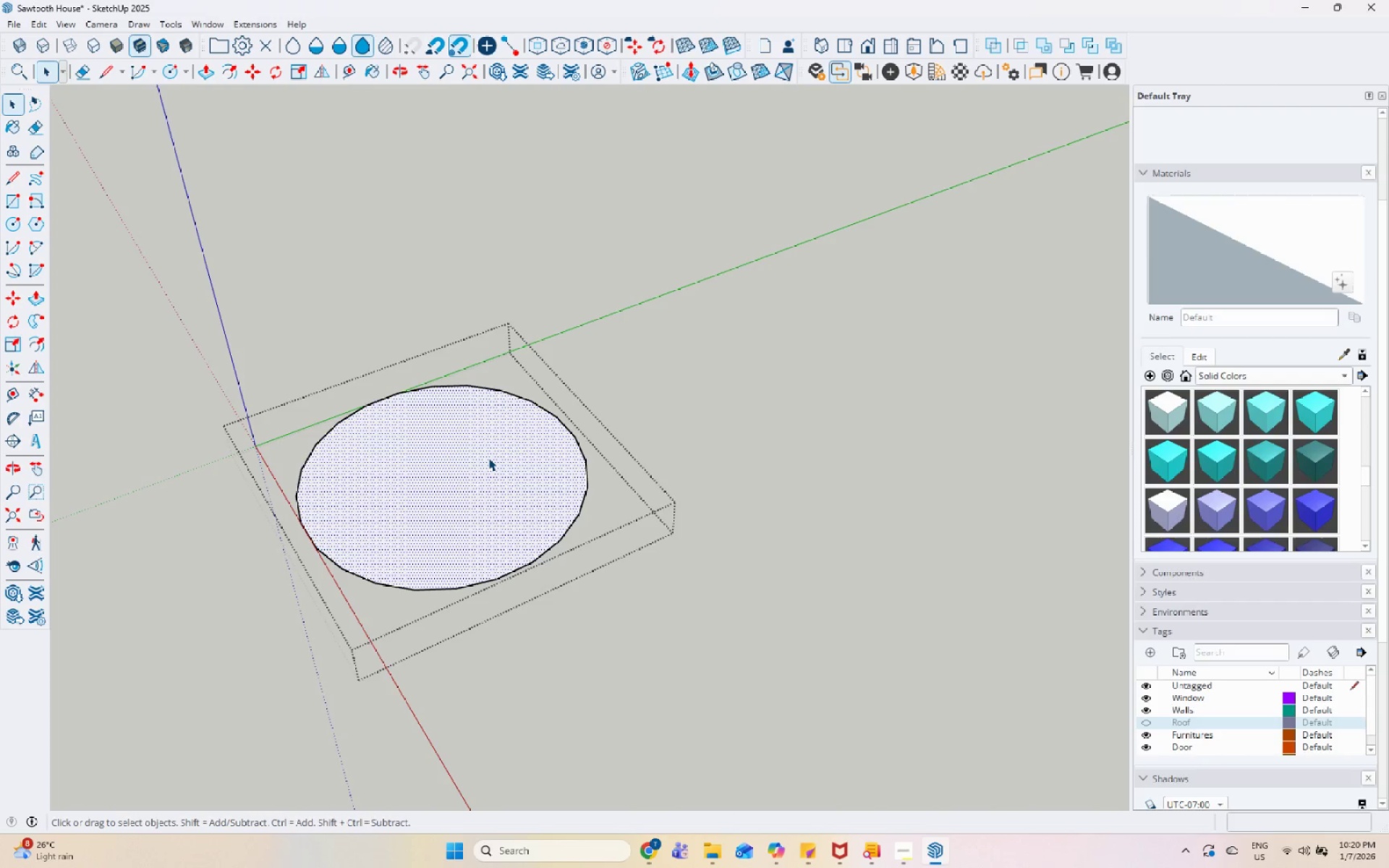 
hold_key(key=ControlLeft, duration=0.41)
 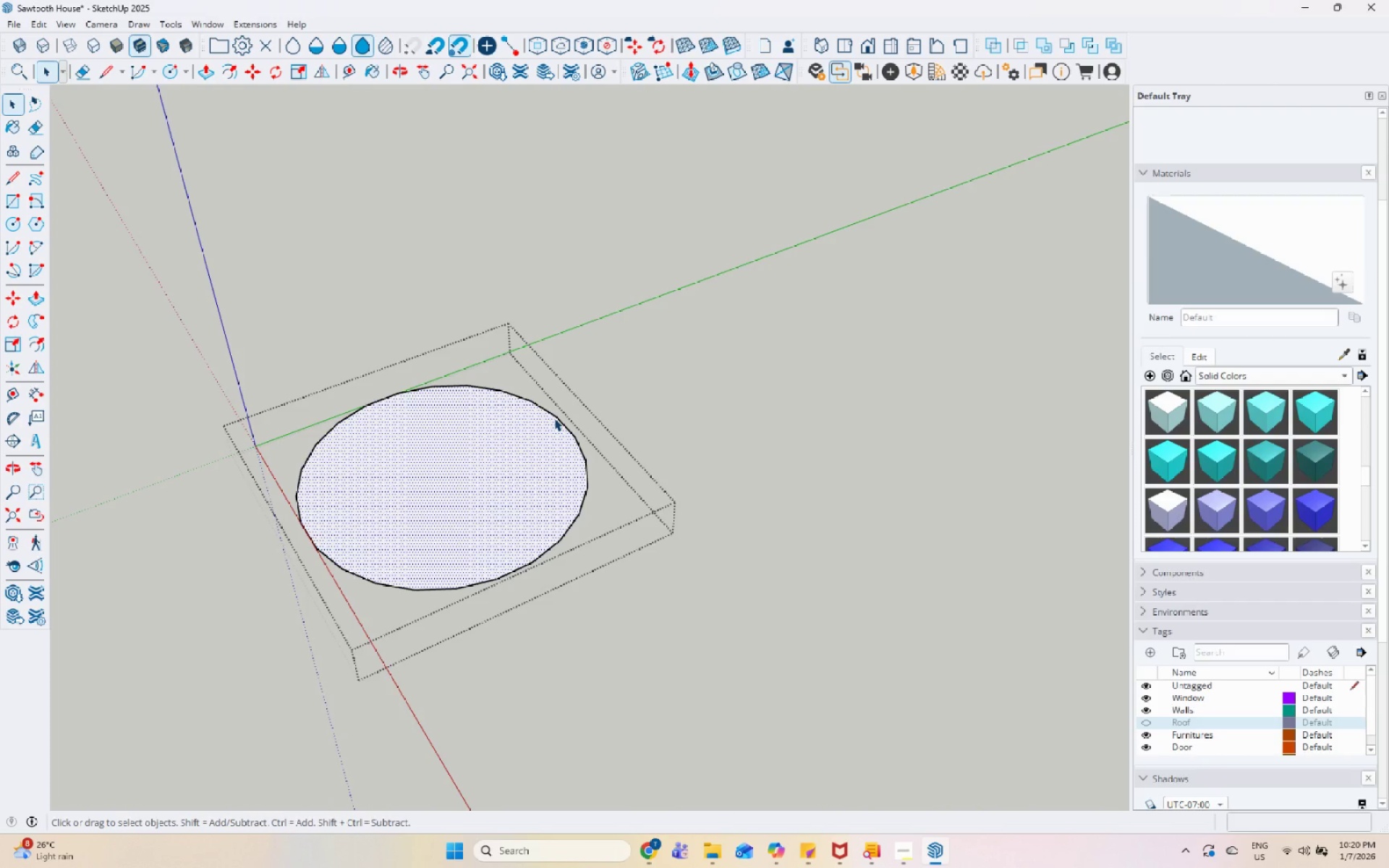 
left_click([555, 418])
 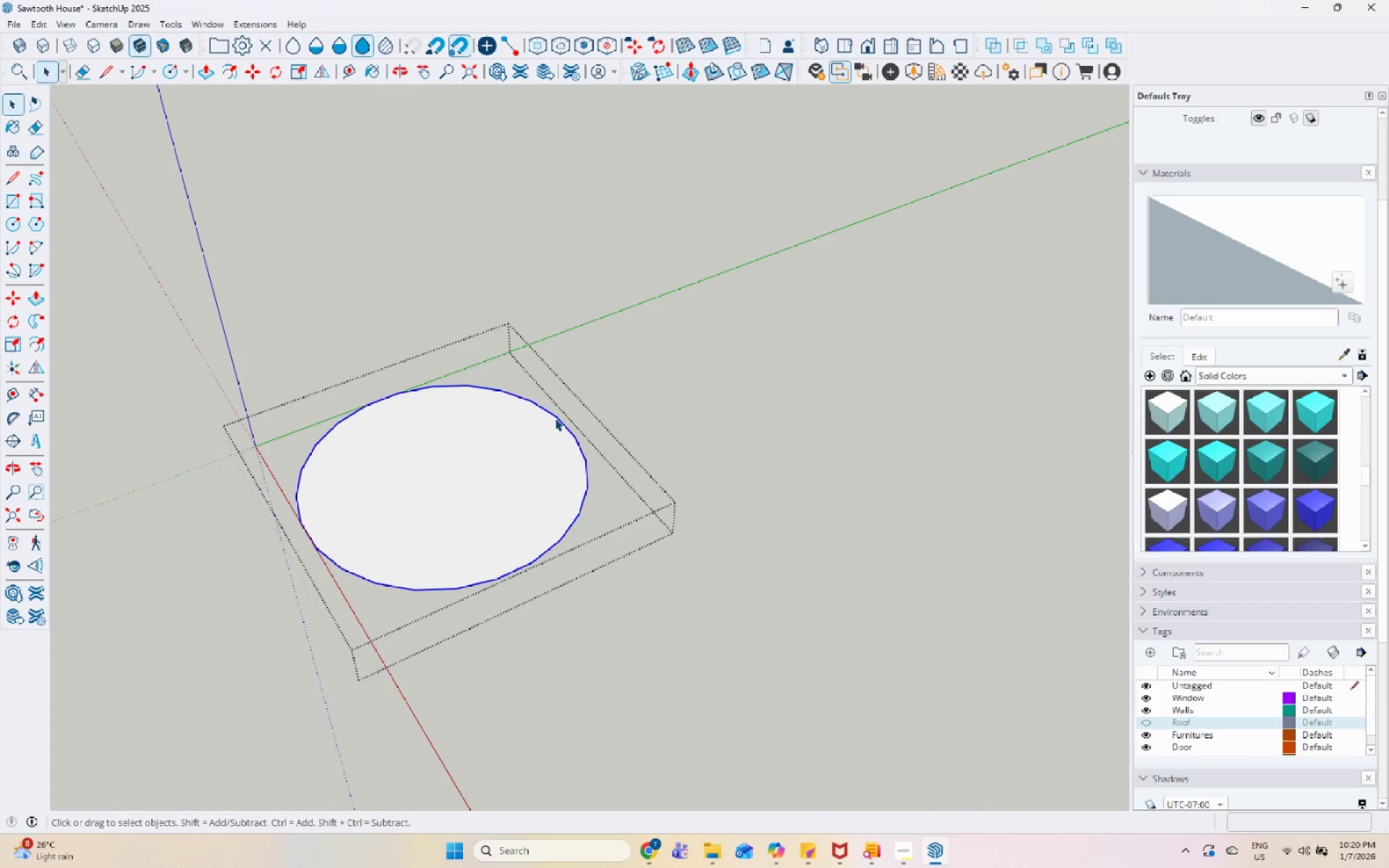 
key(Control+C)
 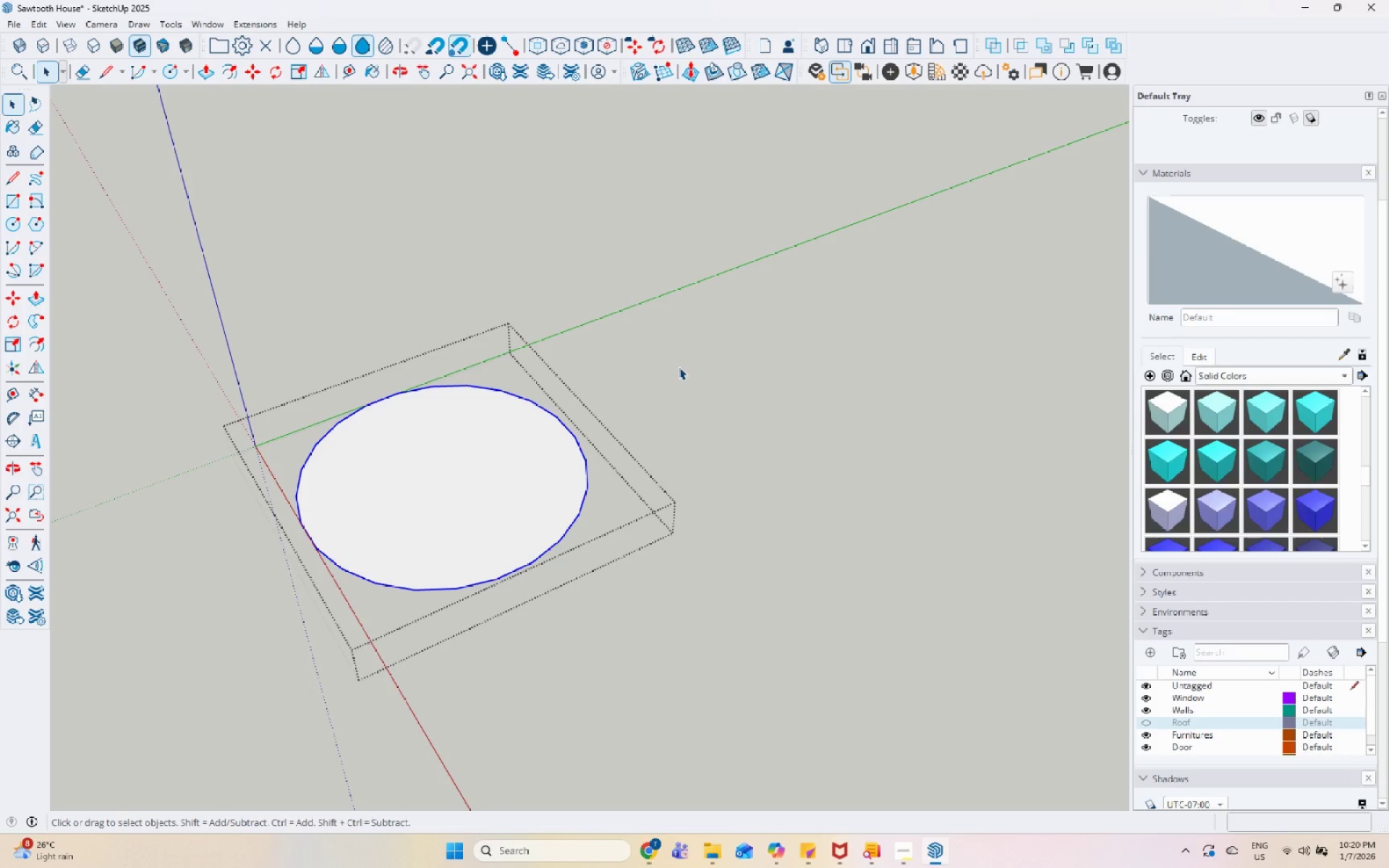 
left_click([679, 367])
 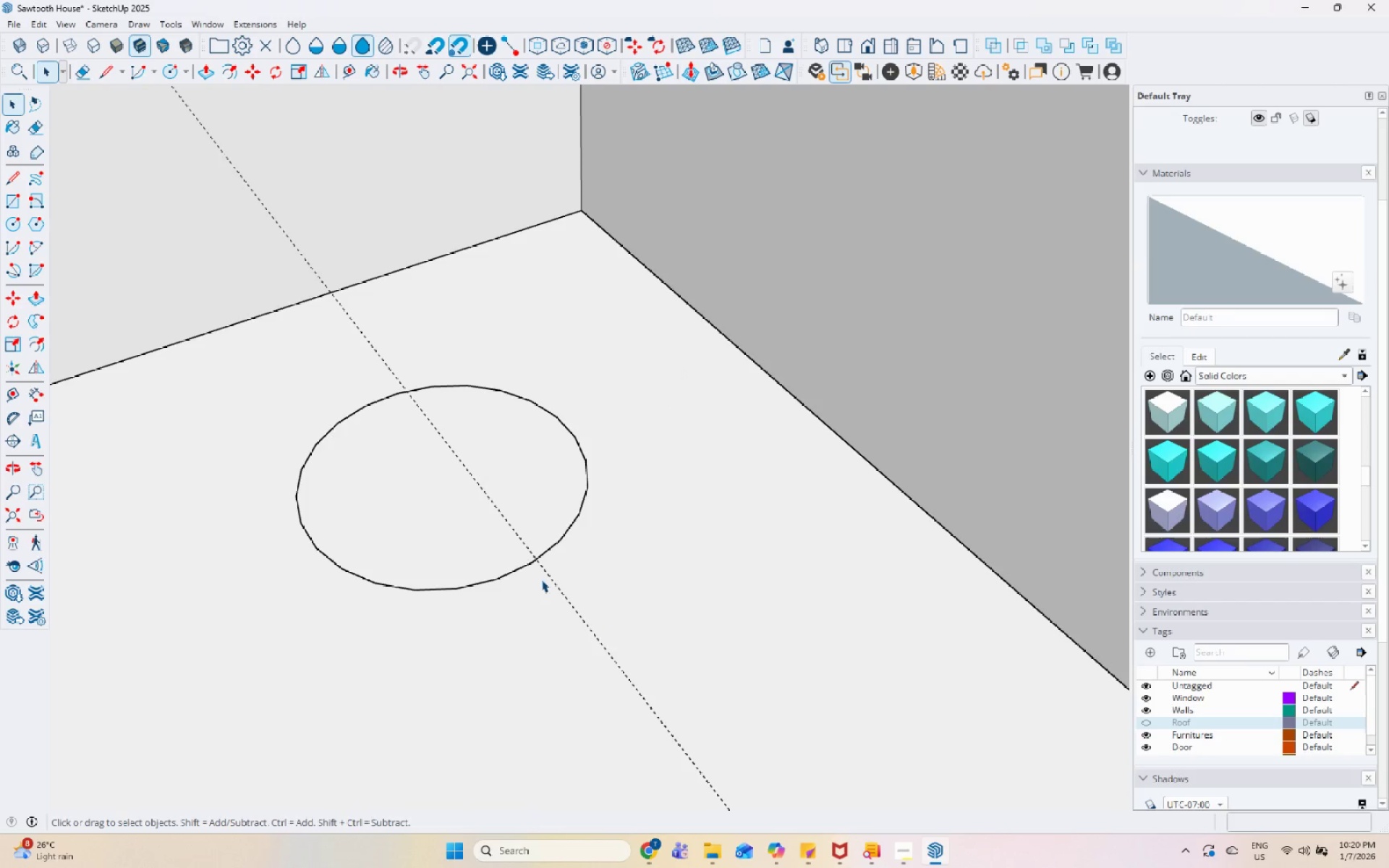 
scroll: coordinate [496, 548], scroll_direction: down, amount: 5.0
 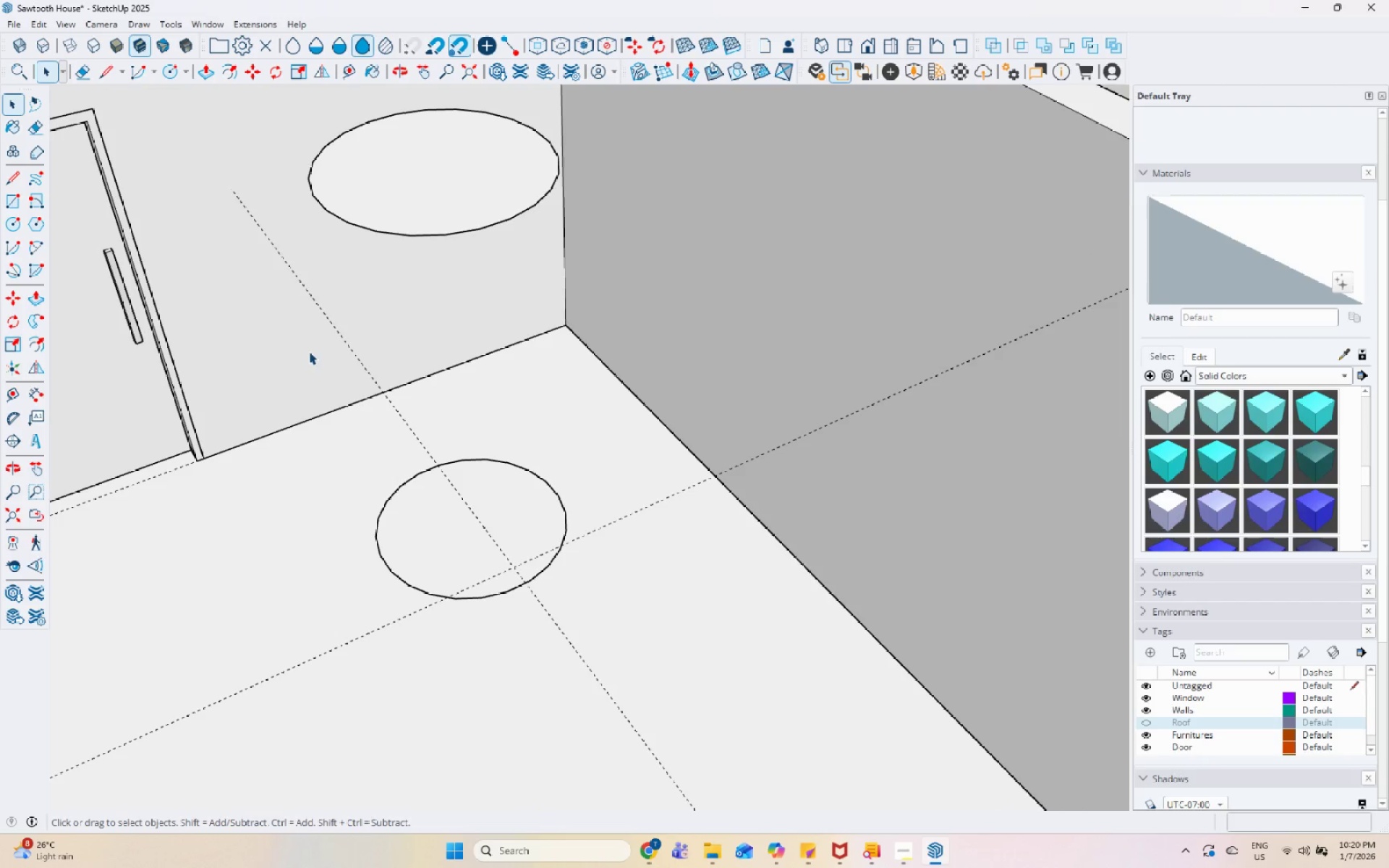 
left_click([45, 26])
 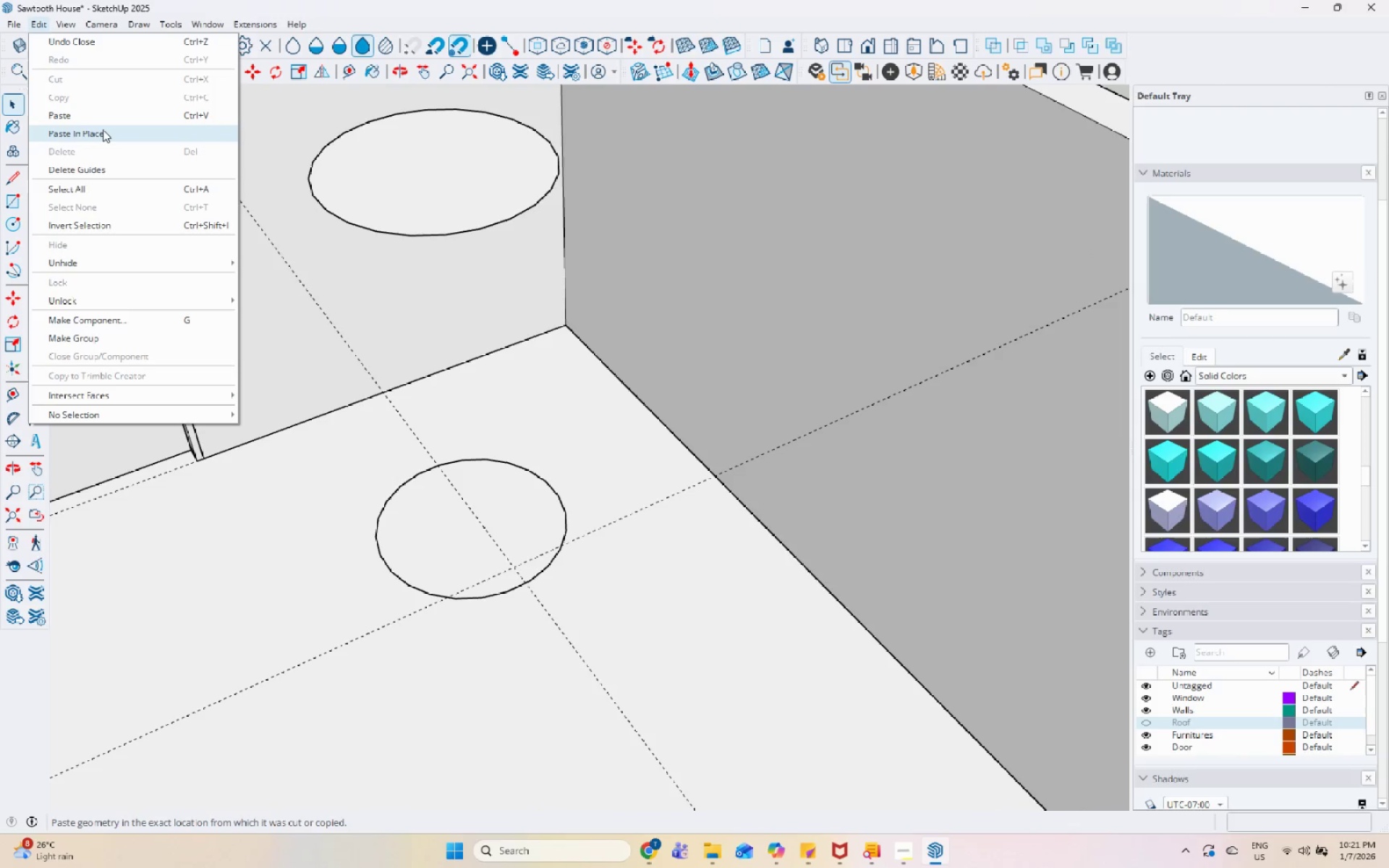 
left_click([103, 129])
 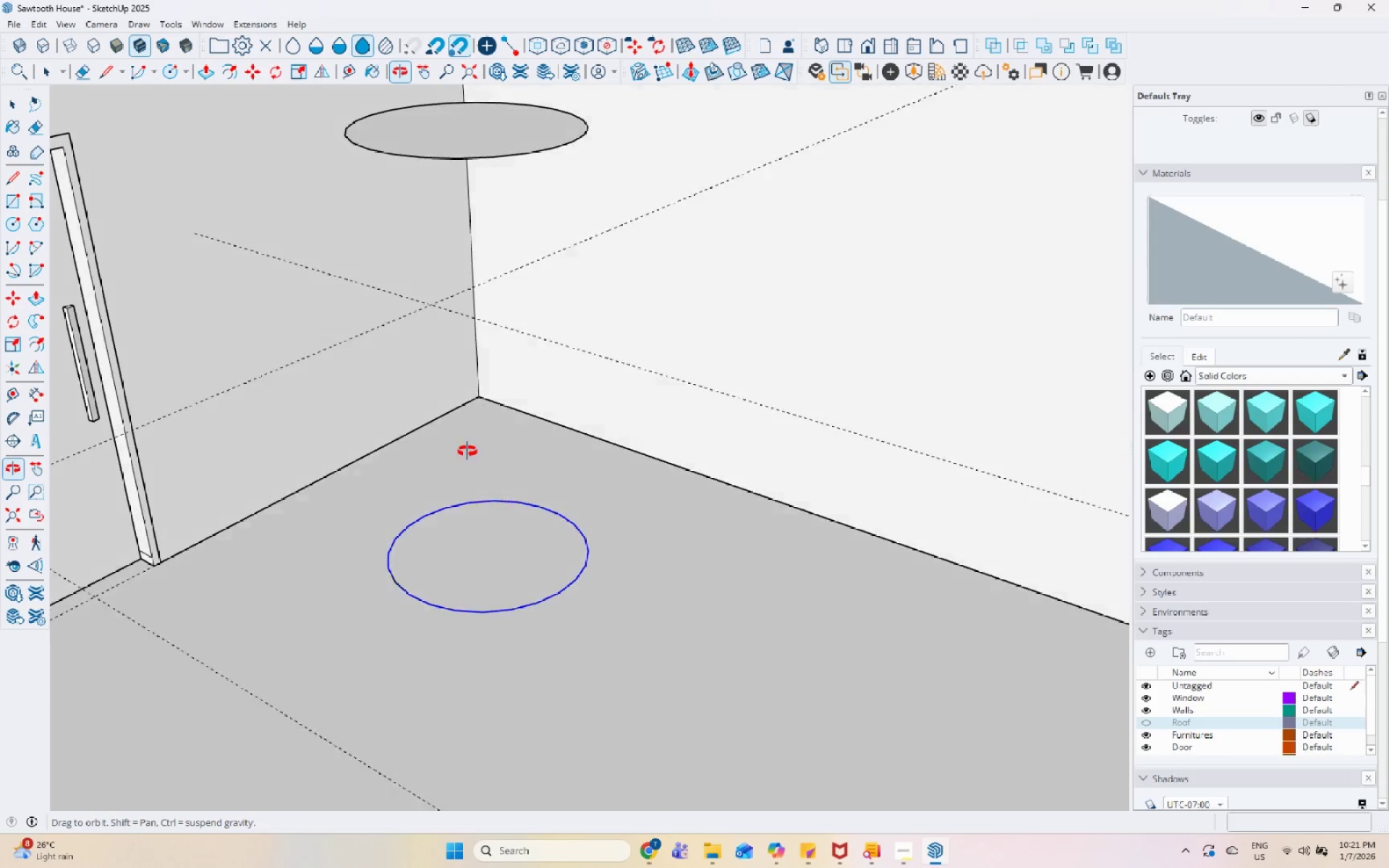 
scroll: coordinate [319, 509], scroll_direction: down, amount: 13.0
 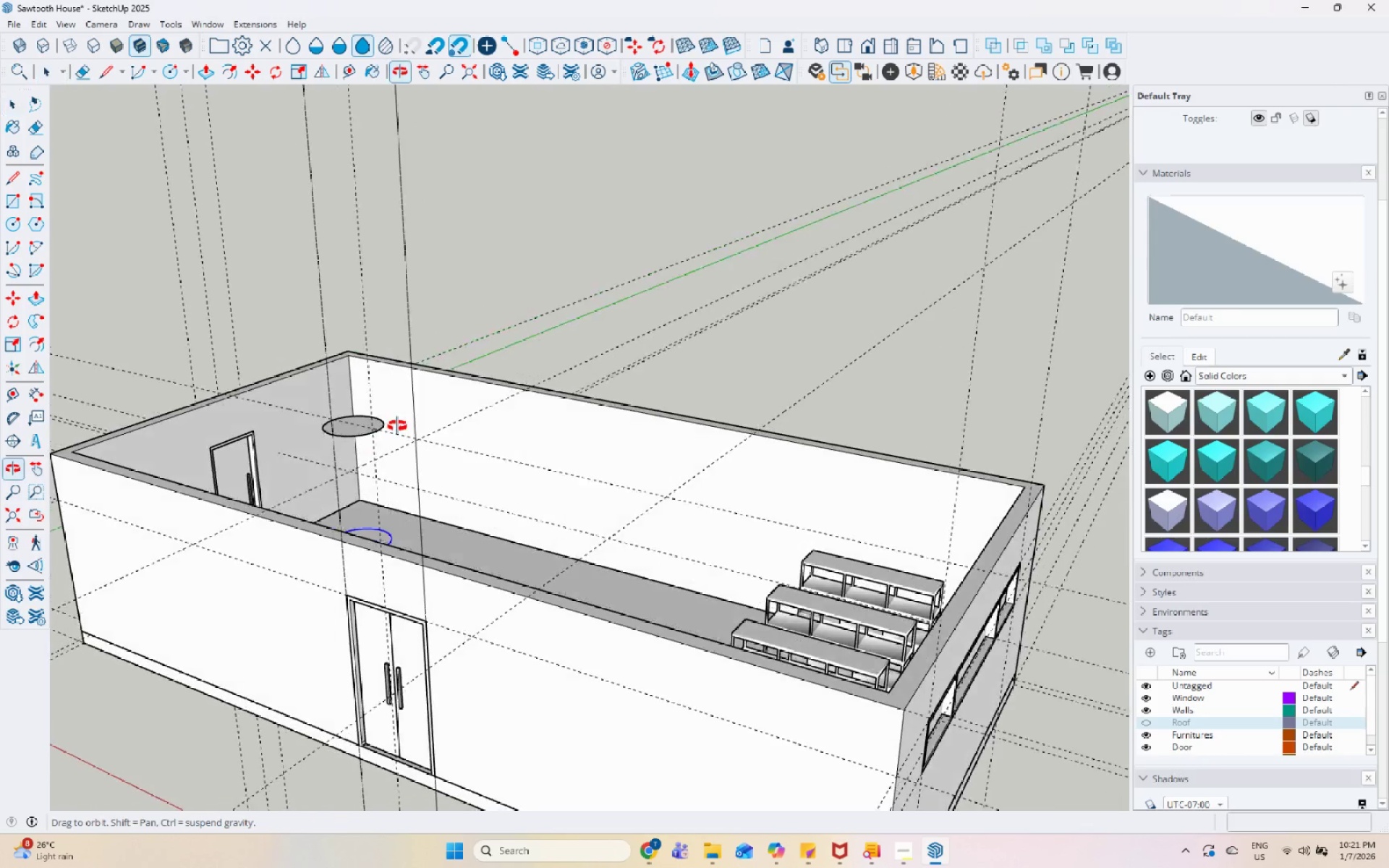 
scroll: coordinate [307, 502], scroll_direction: up, amount: 13.0
 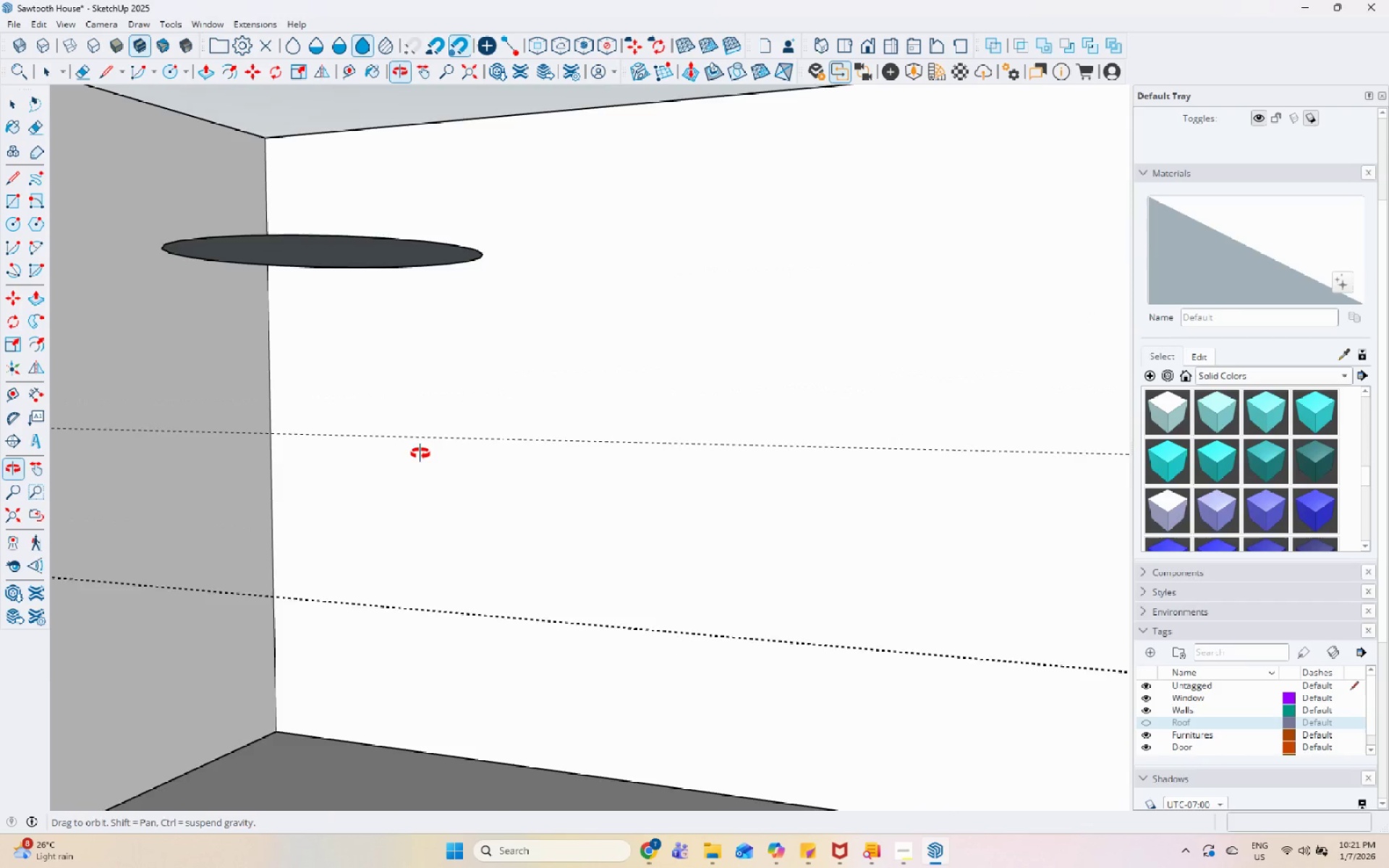 
scroll: coordinate [310, 580], scroll_direction: down, amount: 52.0
 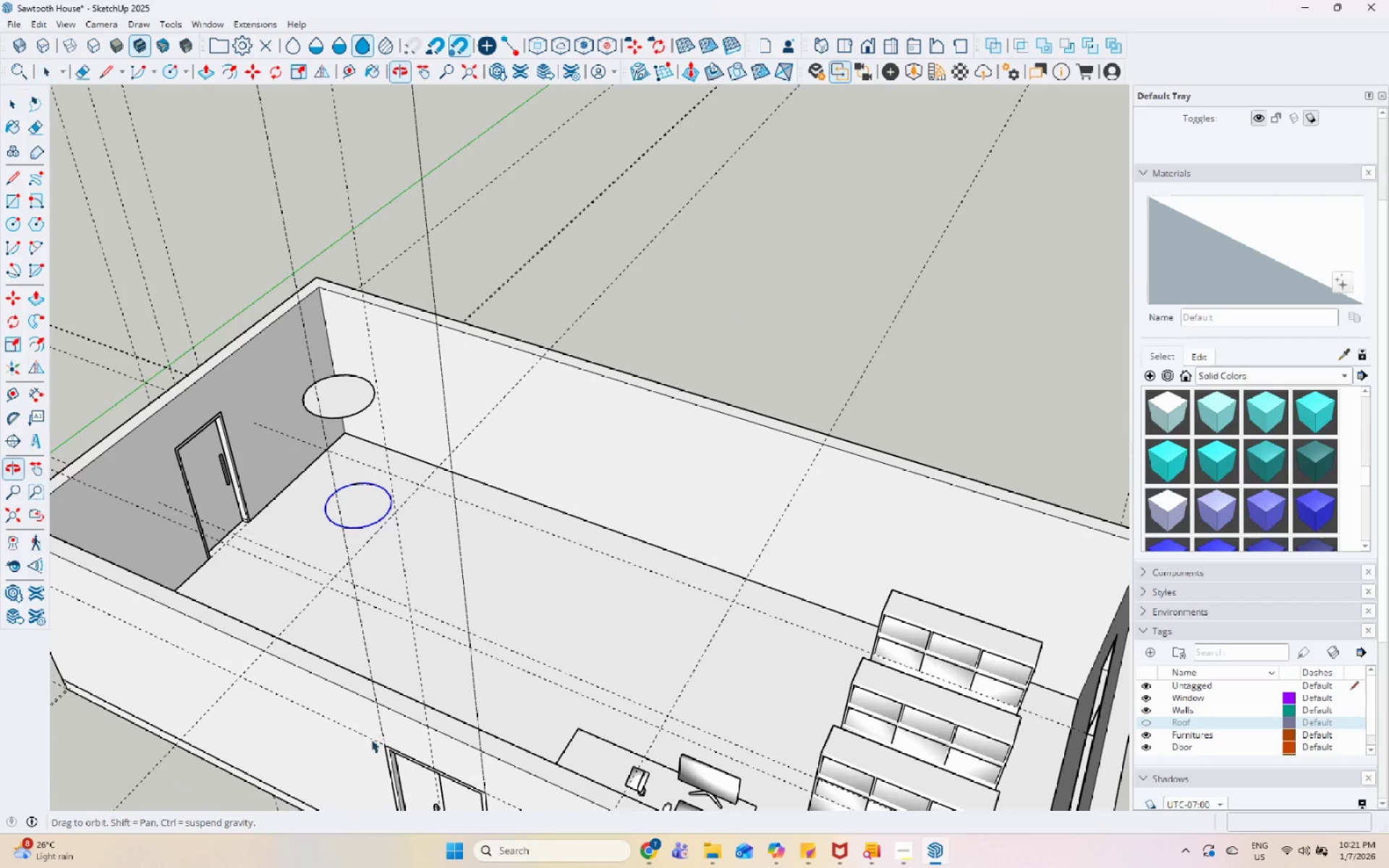 
scroll: coordinate [357, 537], scroll_direction: up, amount: 4.0
 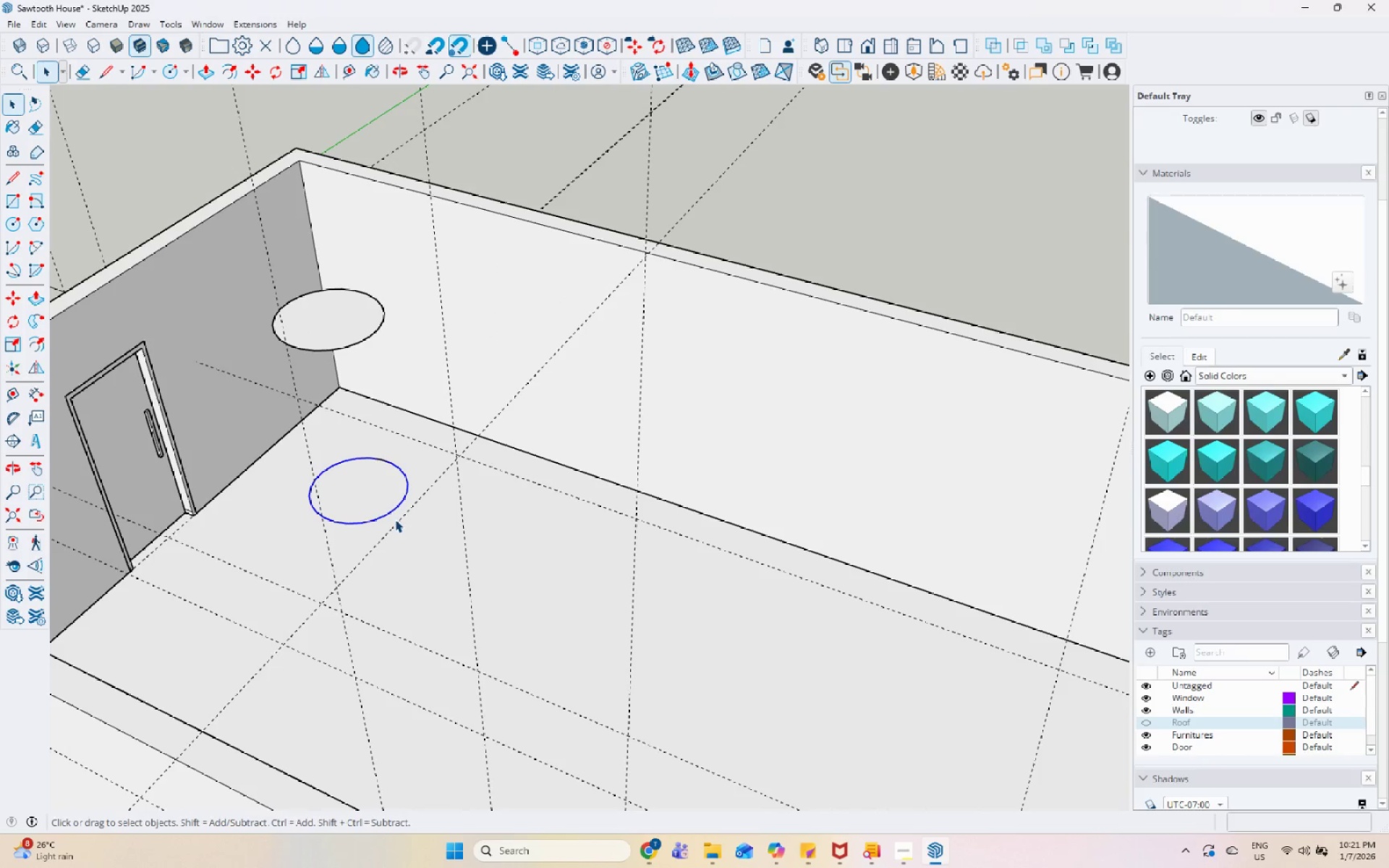 
key(M)
 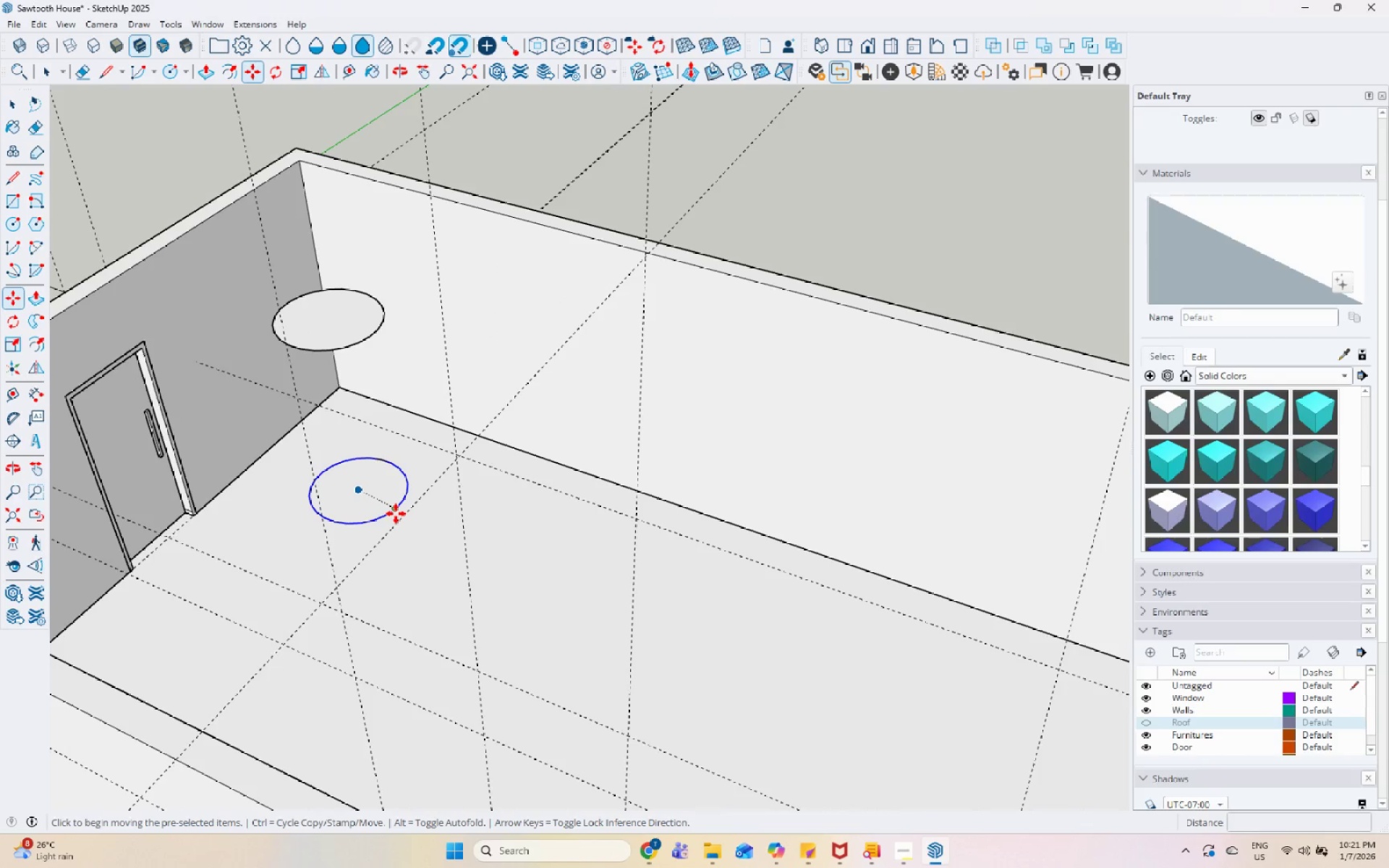 
key(Control+ControlLeft)
 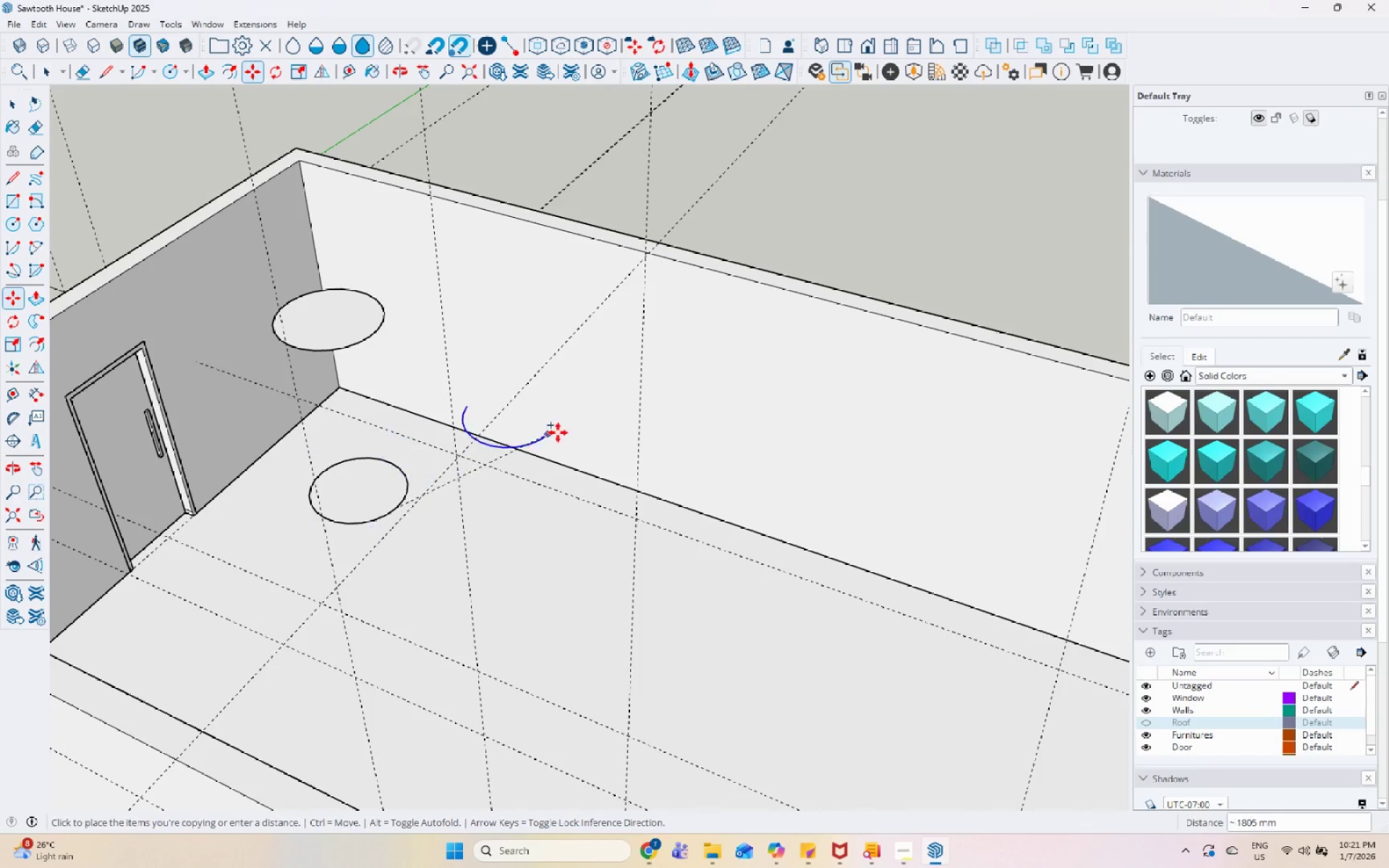 
scroll: coordinate [183, 677], scroll_direction: down, amount: 10.0
 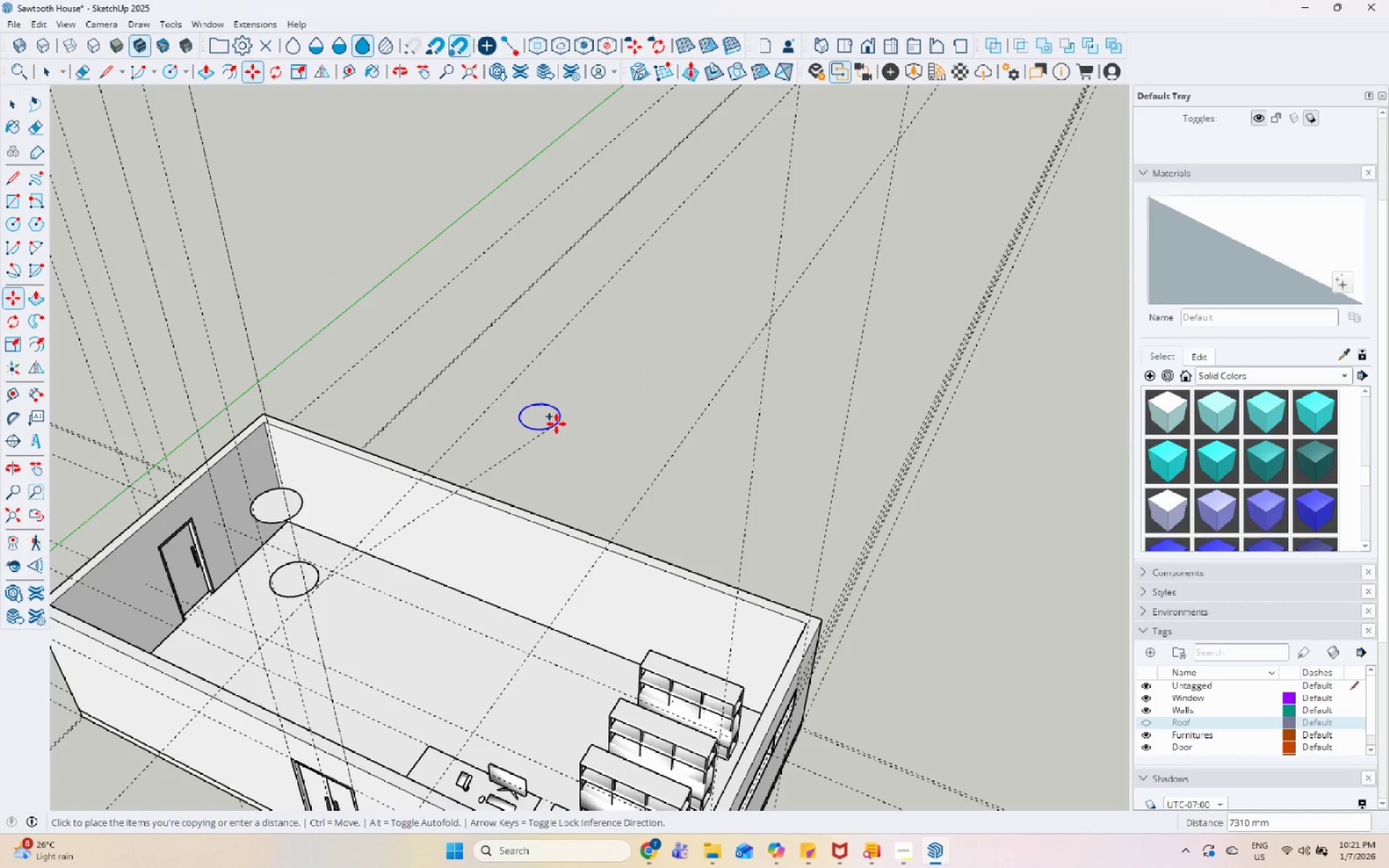 
left_click([556, 424])
 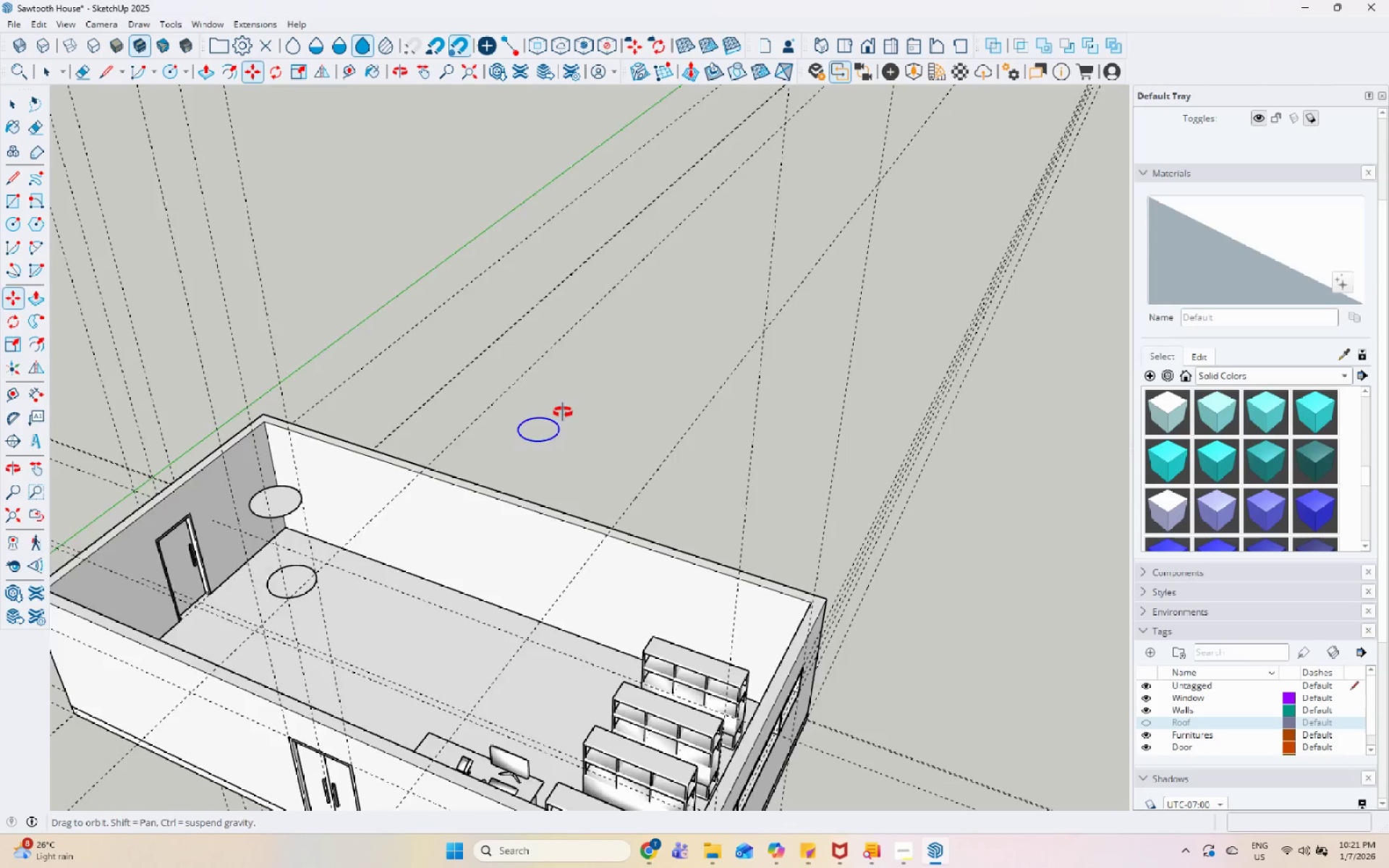 
key(Space)
 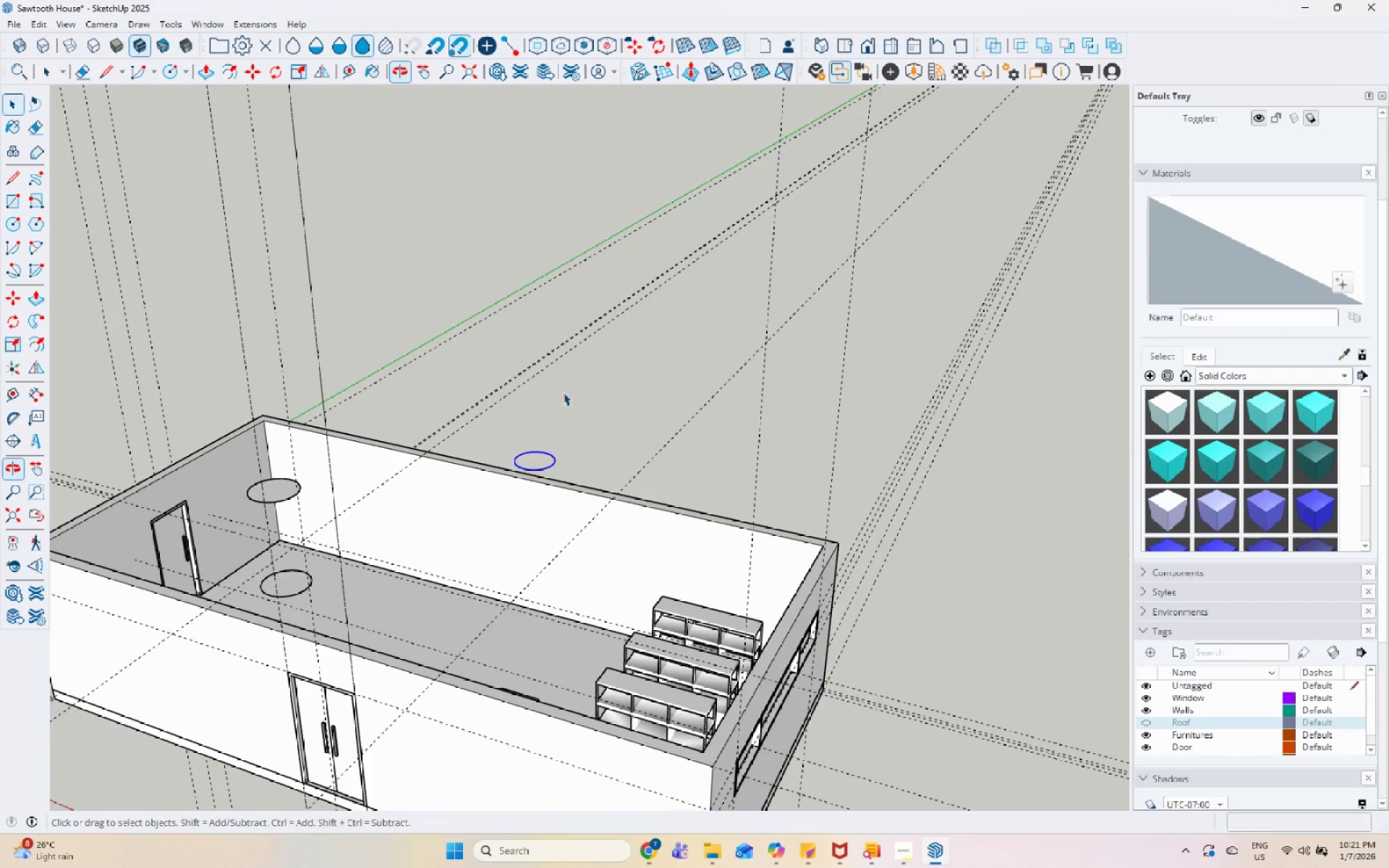 
scroll: coordinate [336, 471], scroll_direction: up, amount: 11.0
 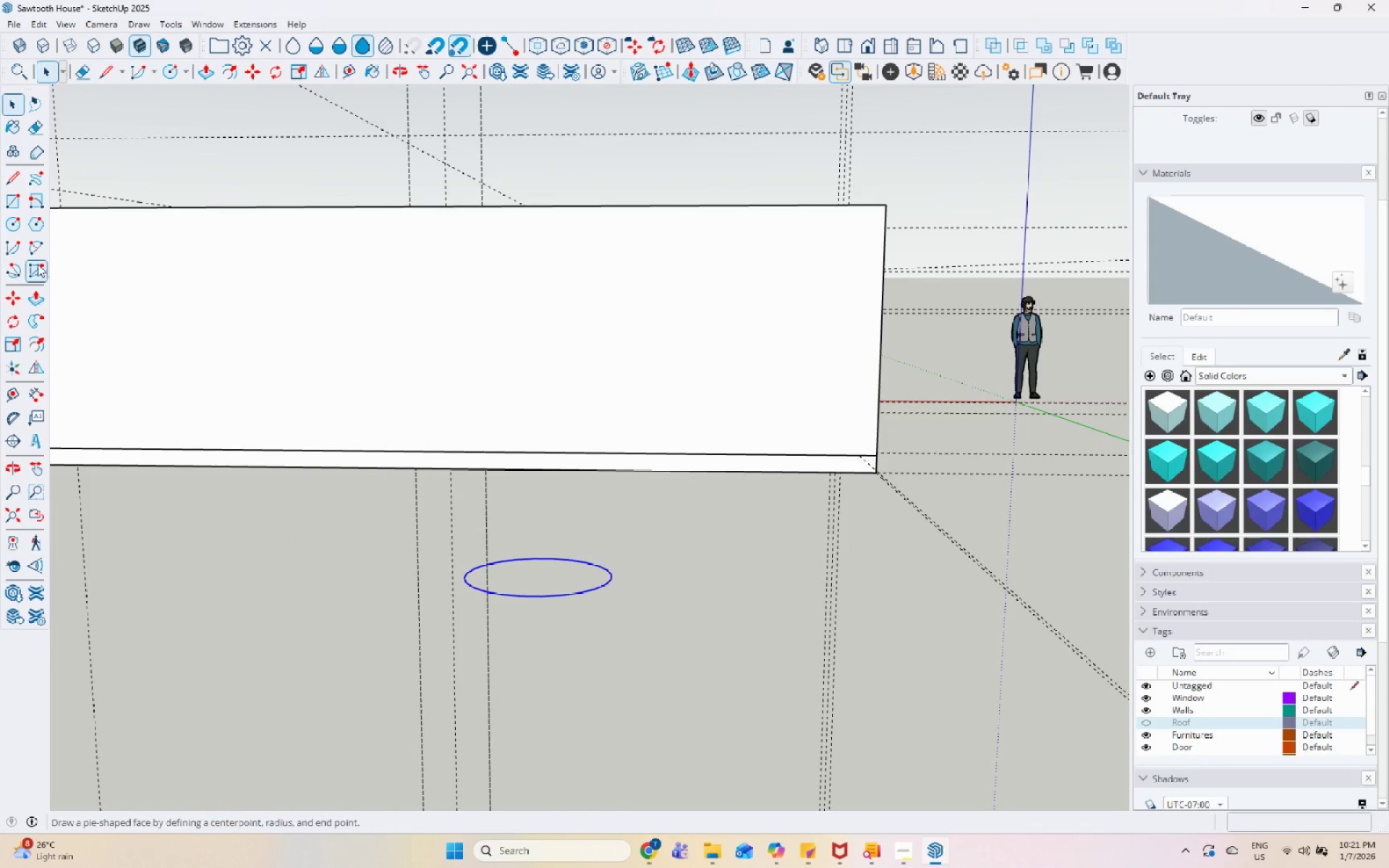 
wait(6.65)
 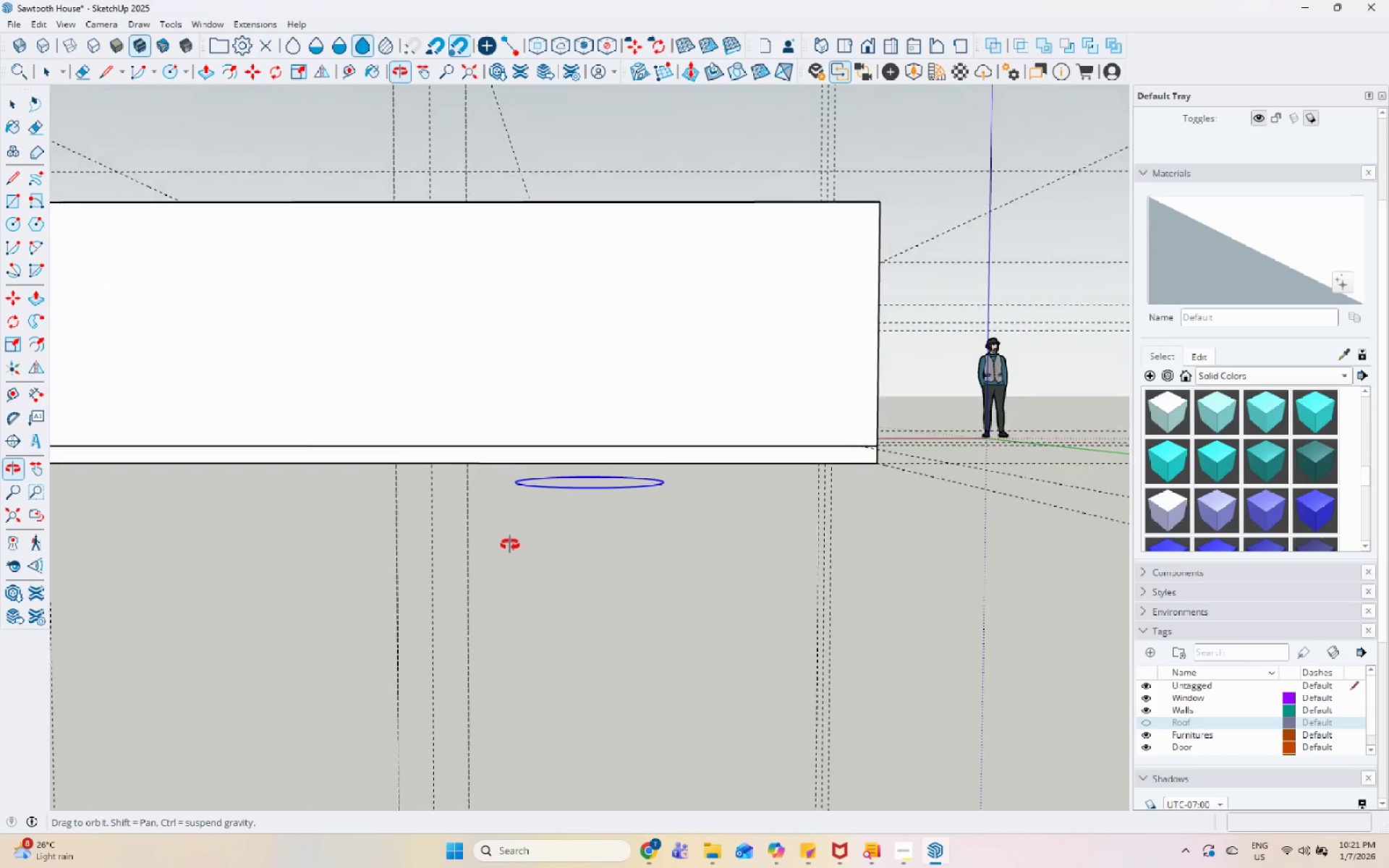 
left_click([29, 241])
 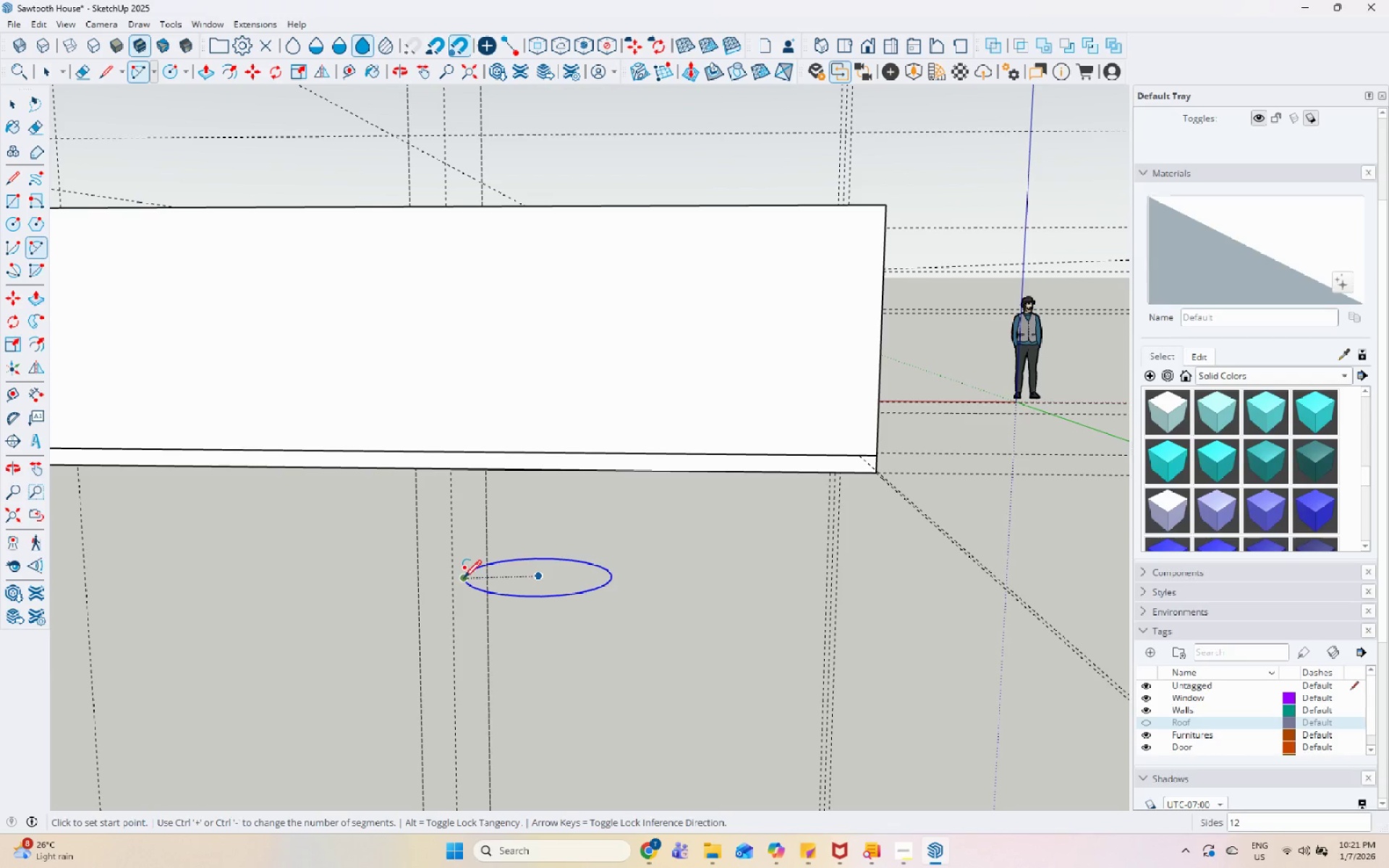 
left_click([464, 579])
 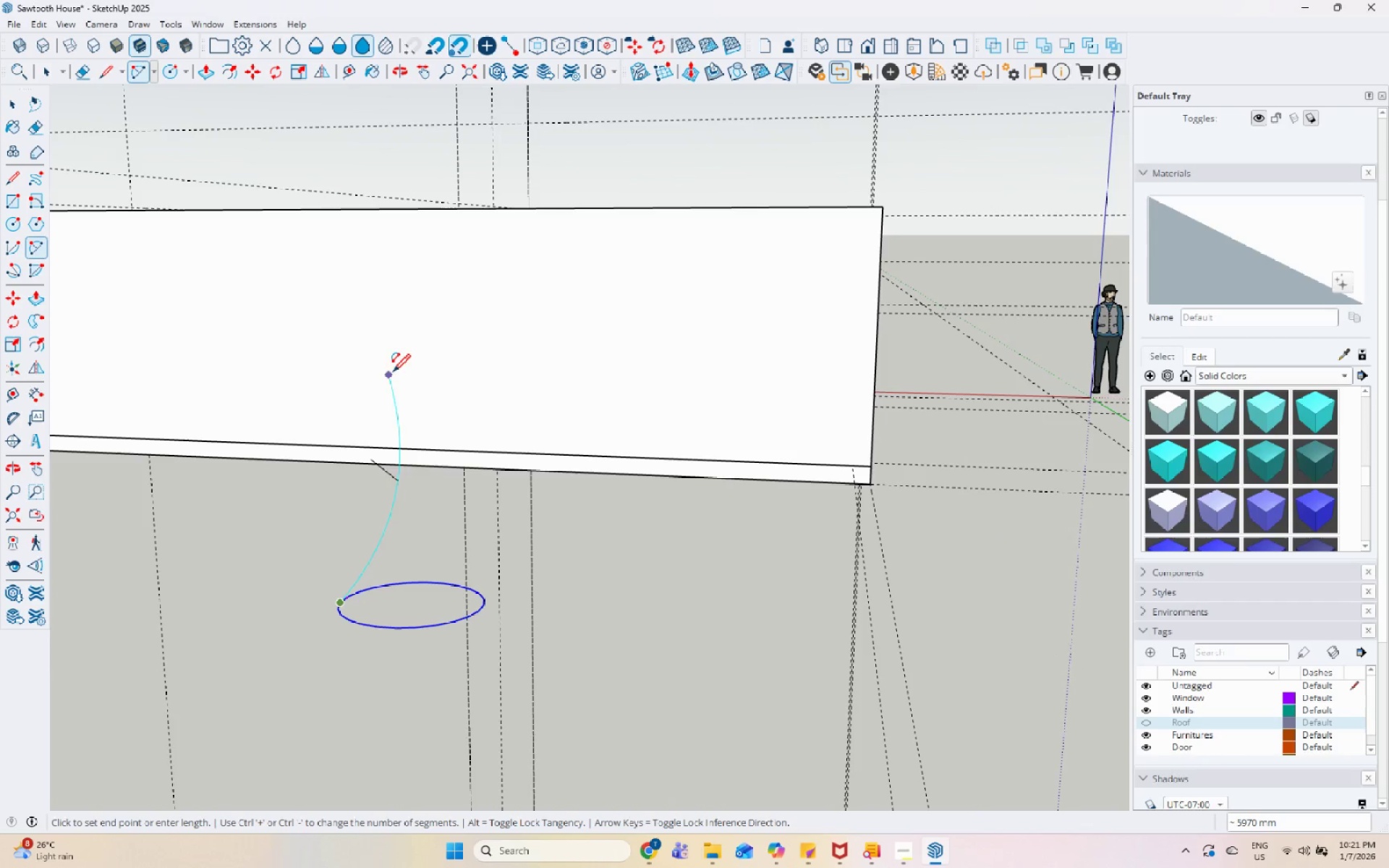 
wait(6.22)
 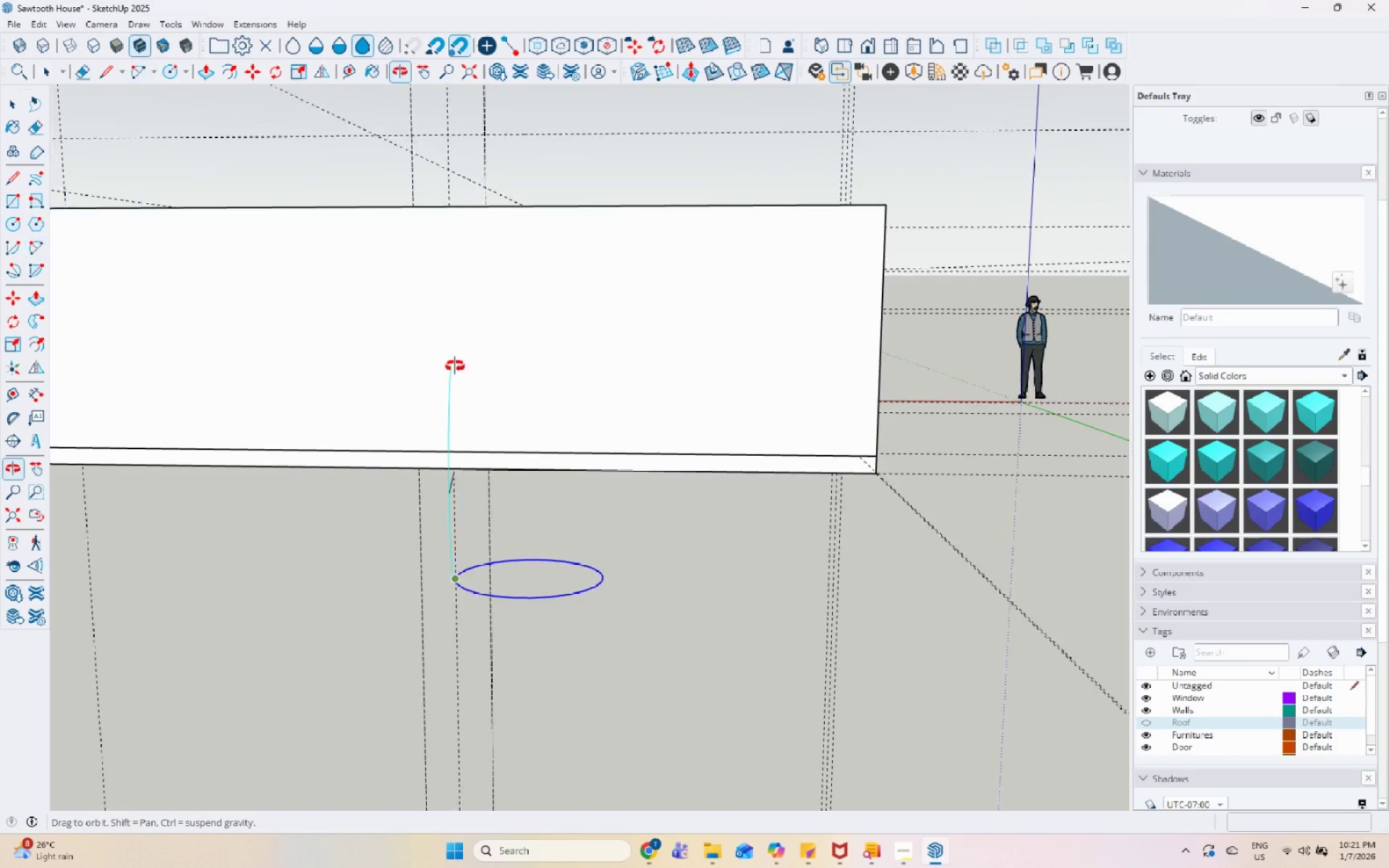 
key(Escape)
 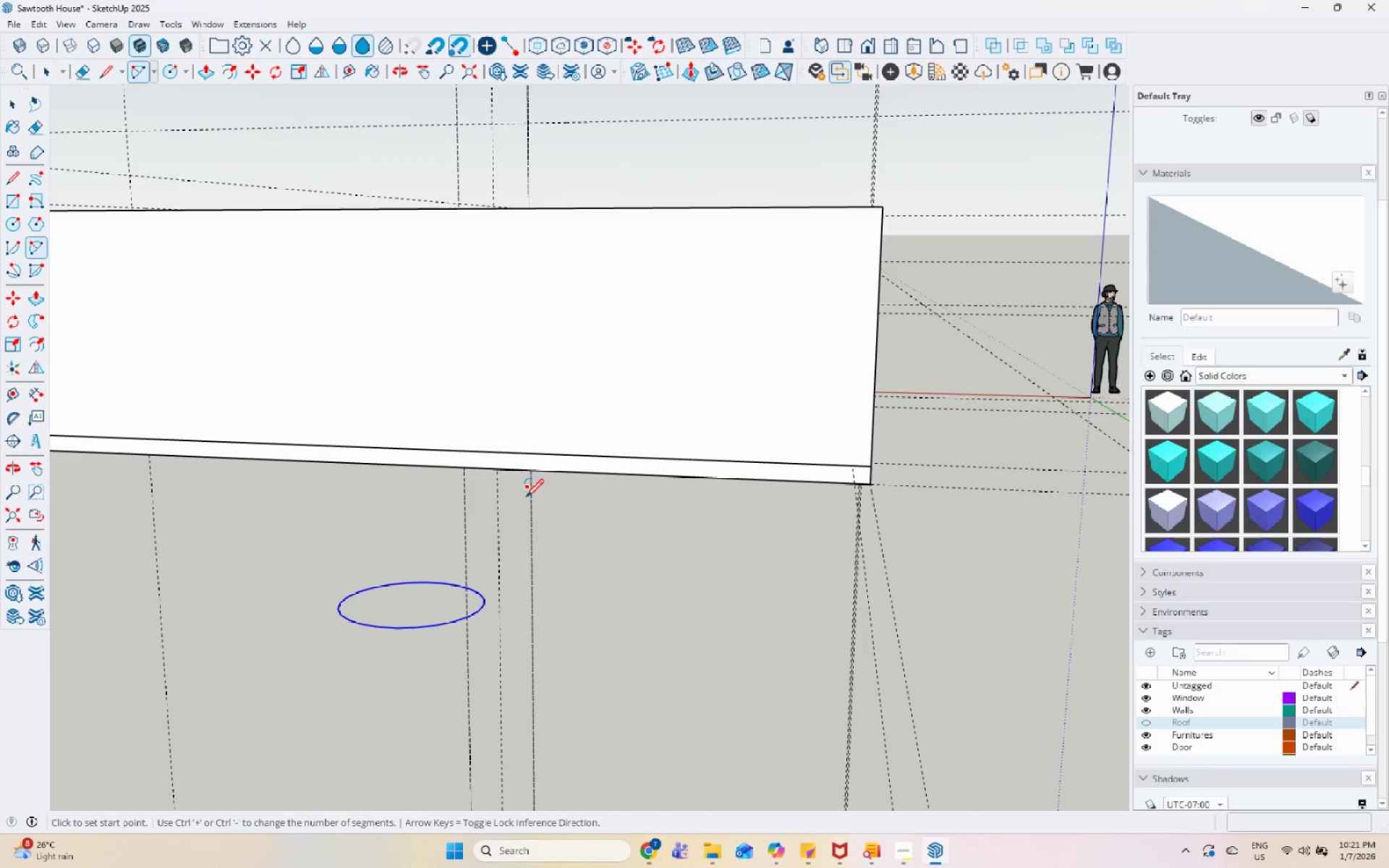 
key(Space)
 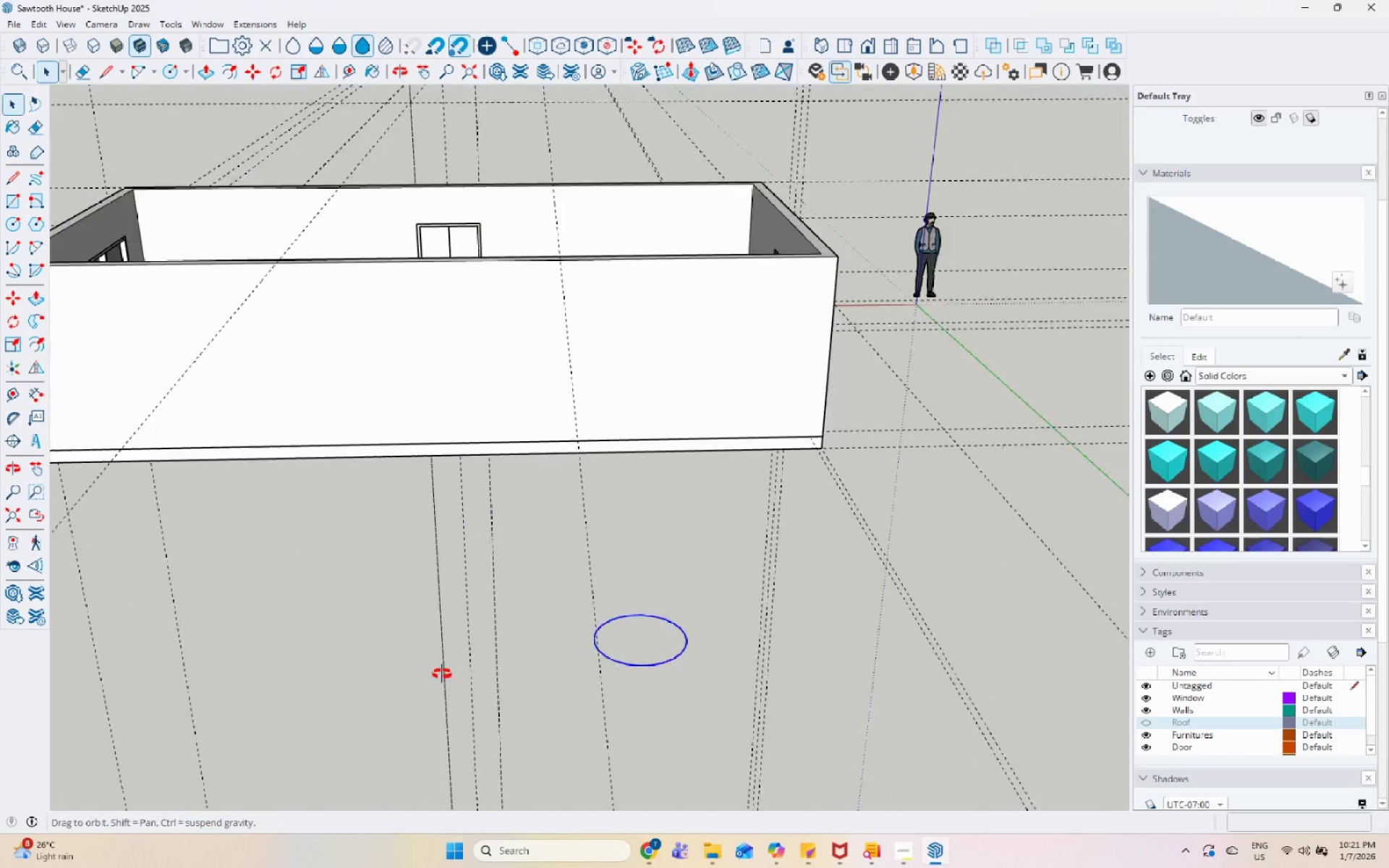 
scroll: coordinate [648, 454], scroll_direction: down, amount: 7.0
 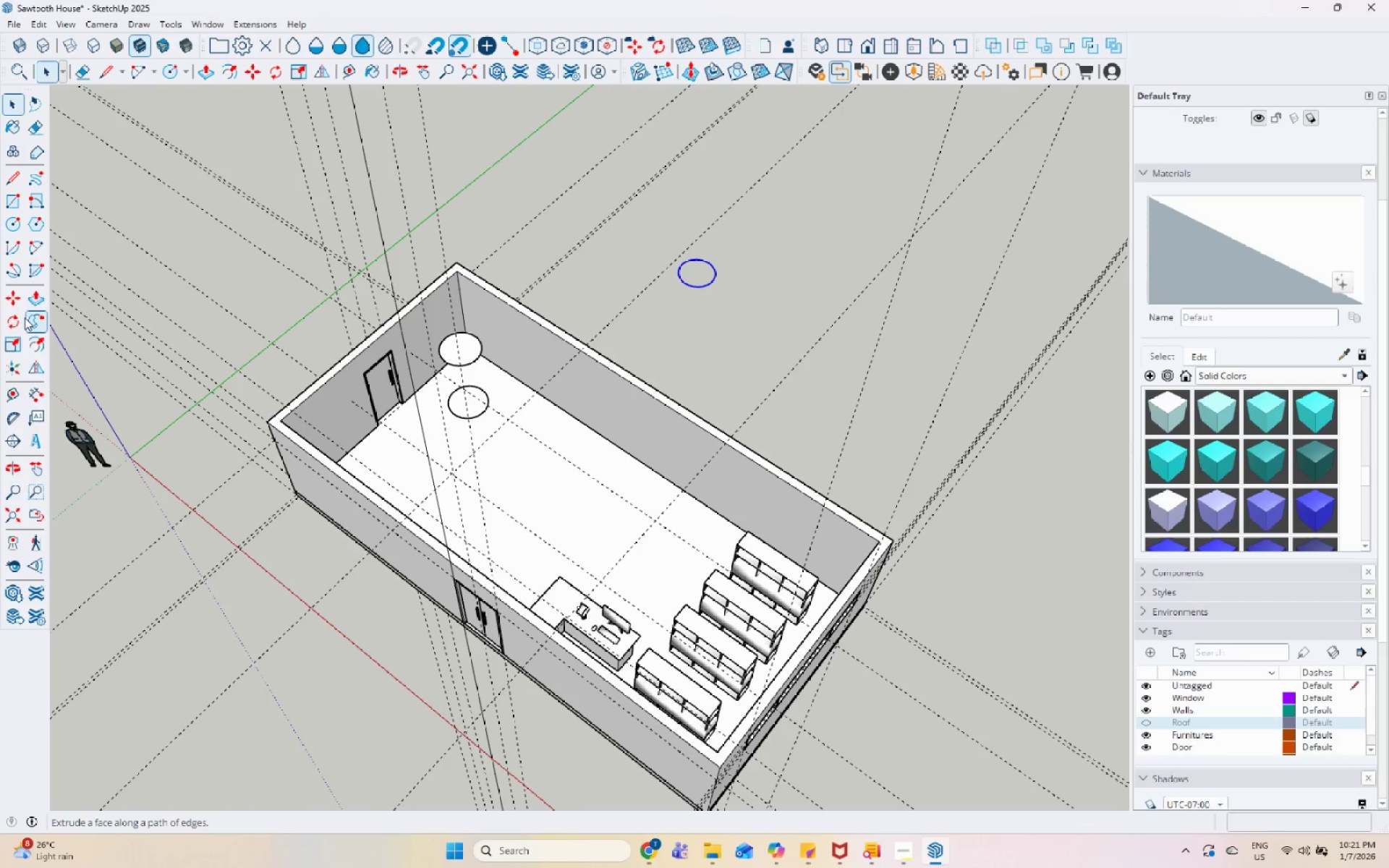 
left_click_drag(start_coordinate=[35, 249], to_coordinate=[41, 249])
 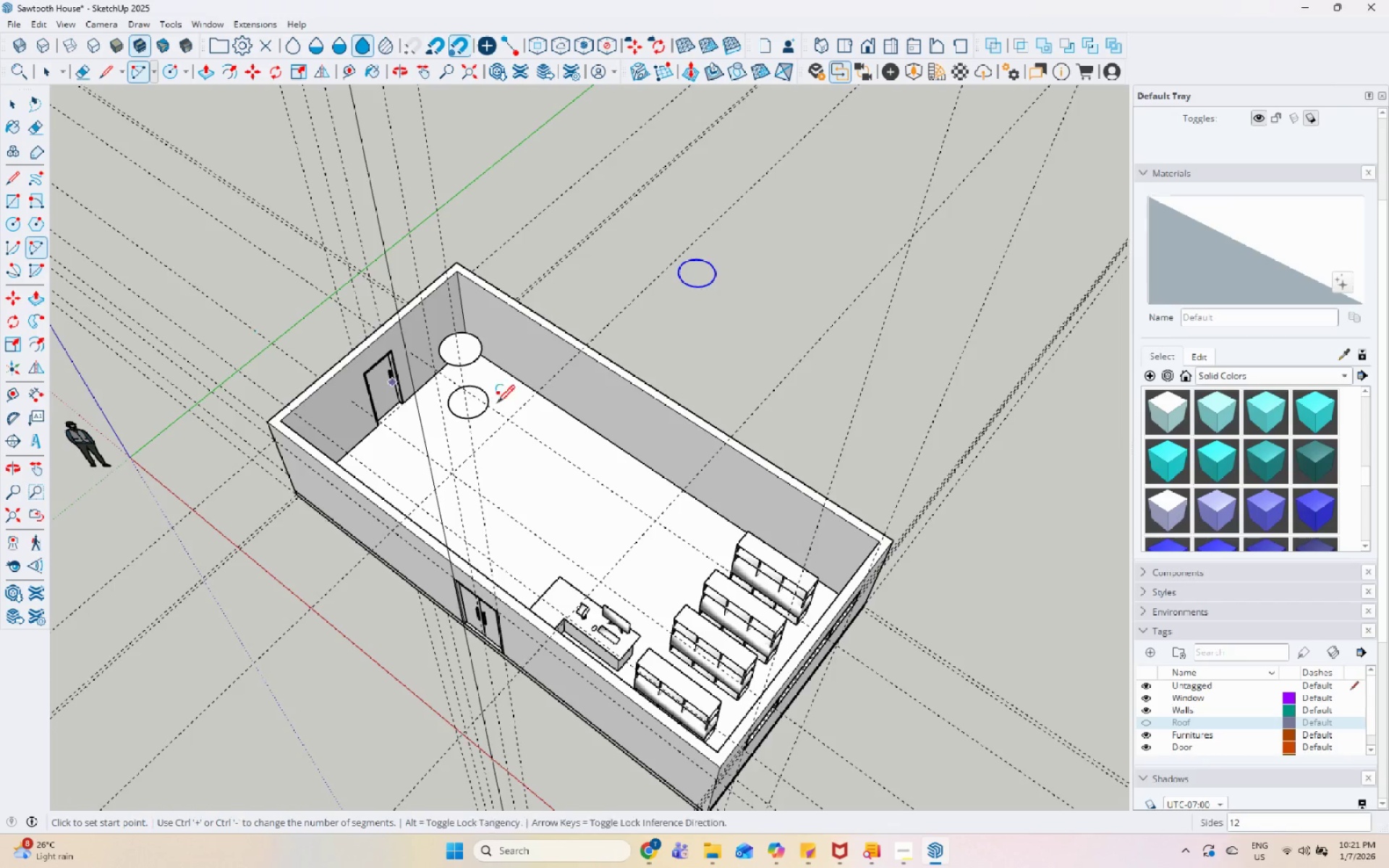 
scroll: coordinate [538, 519], scroll_direction: up, amount: 9.0
 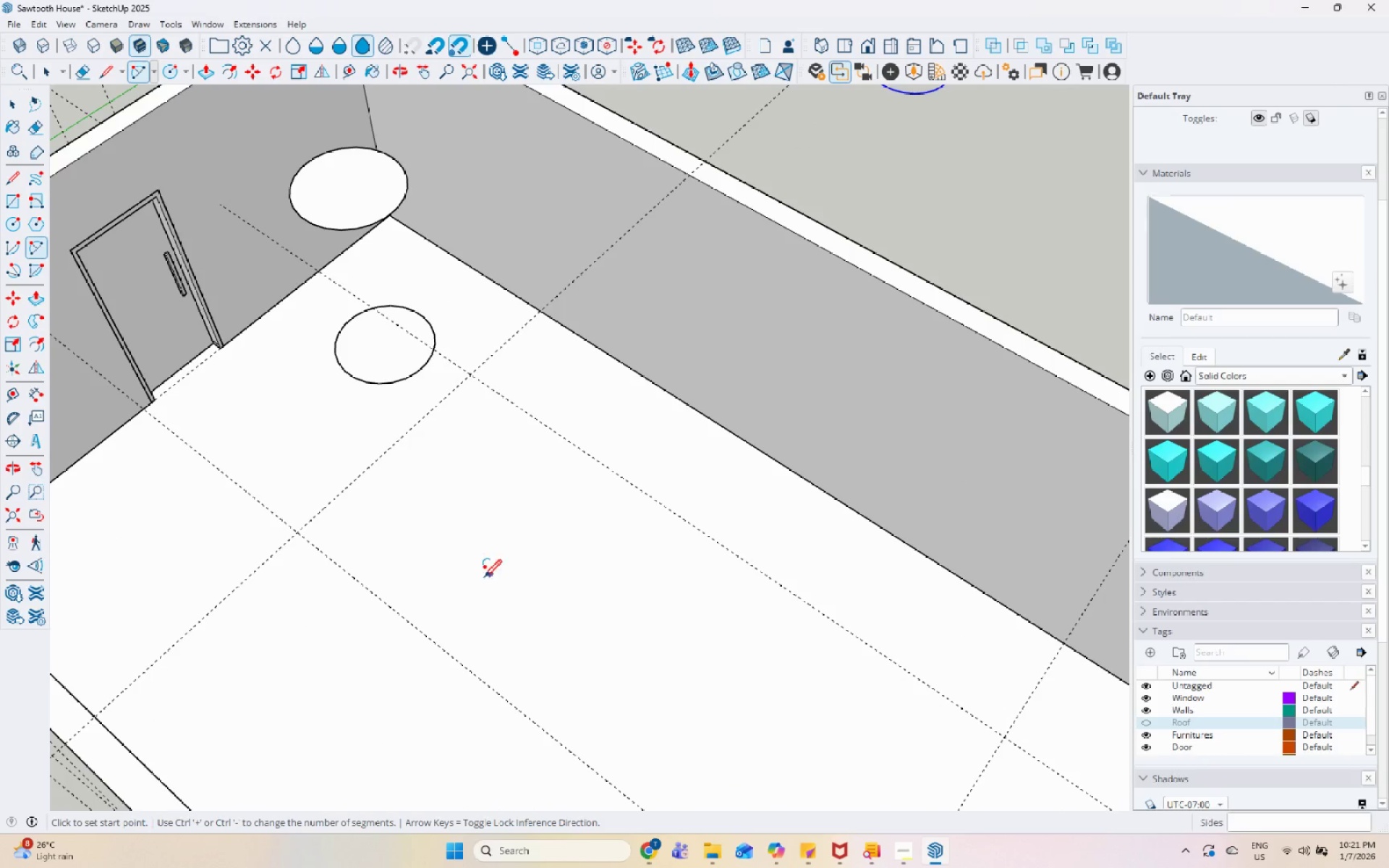 
left_click([465, 592])
 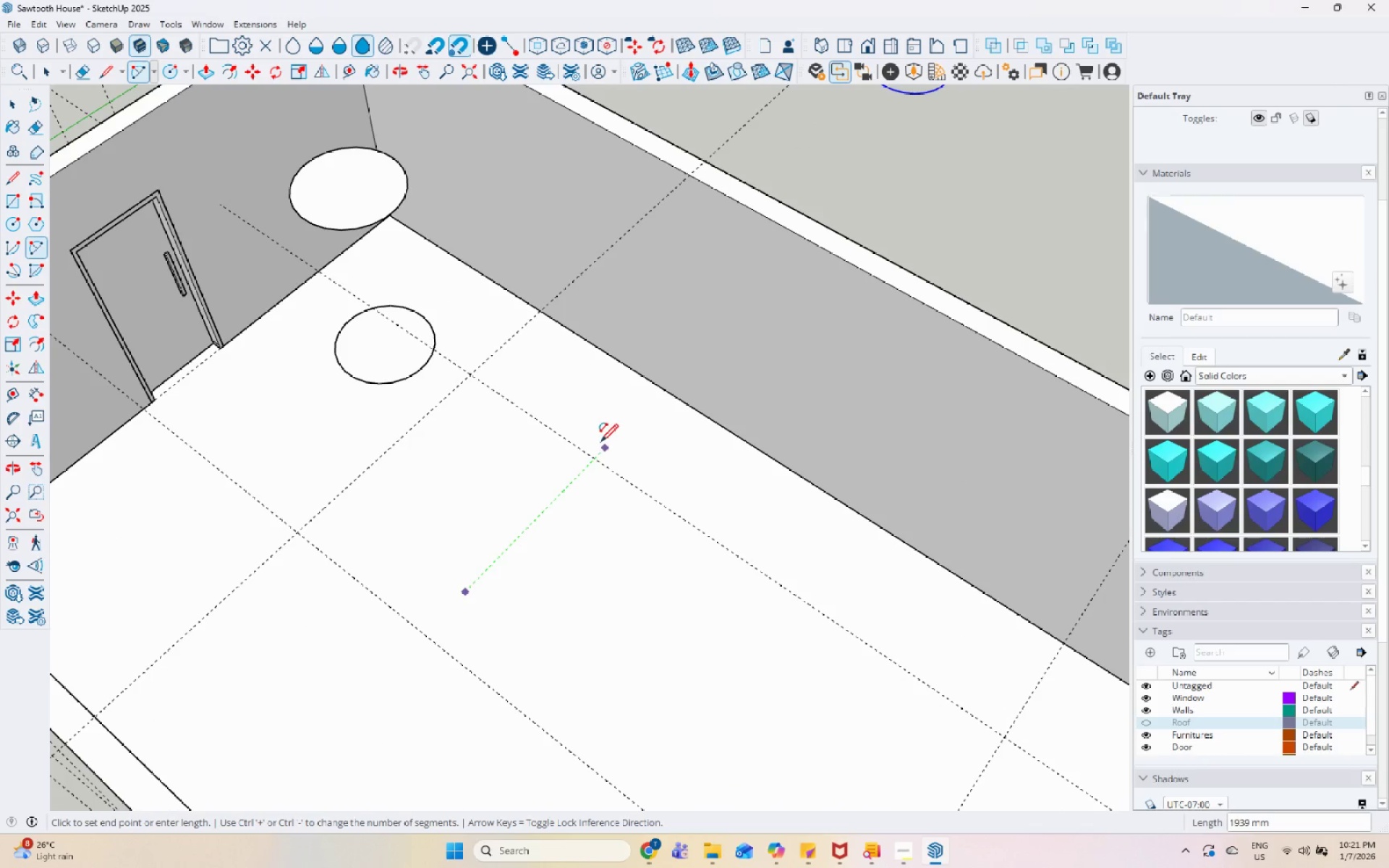 
left_click([608, 438])
 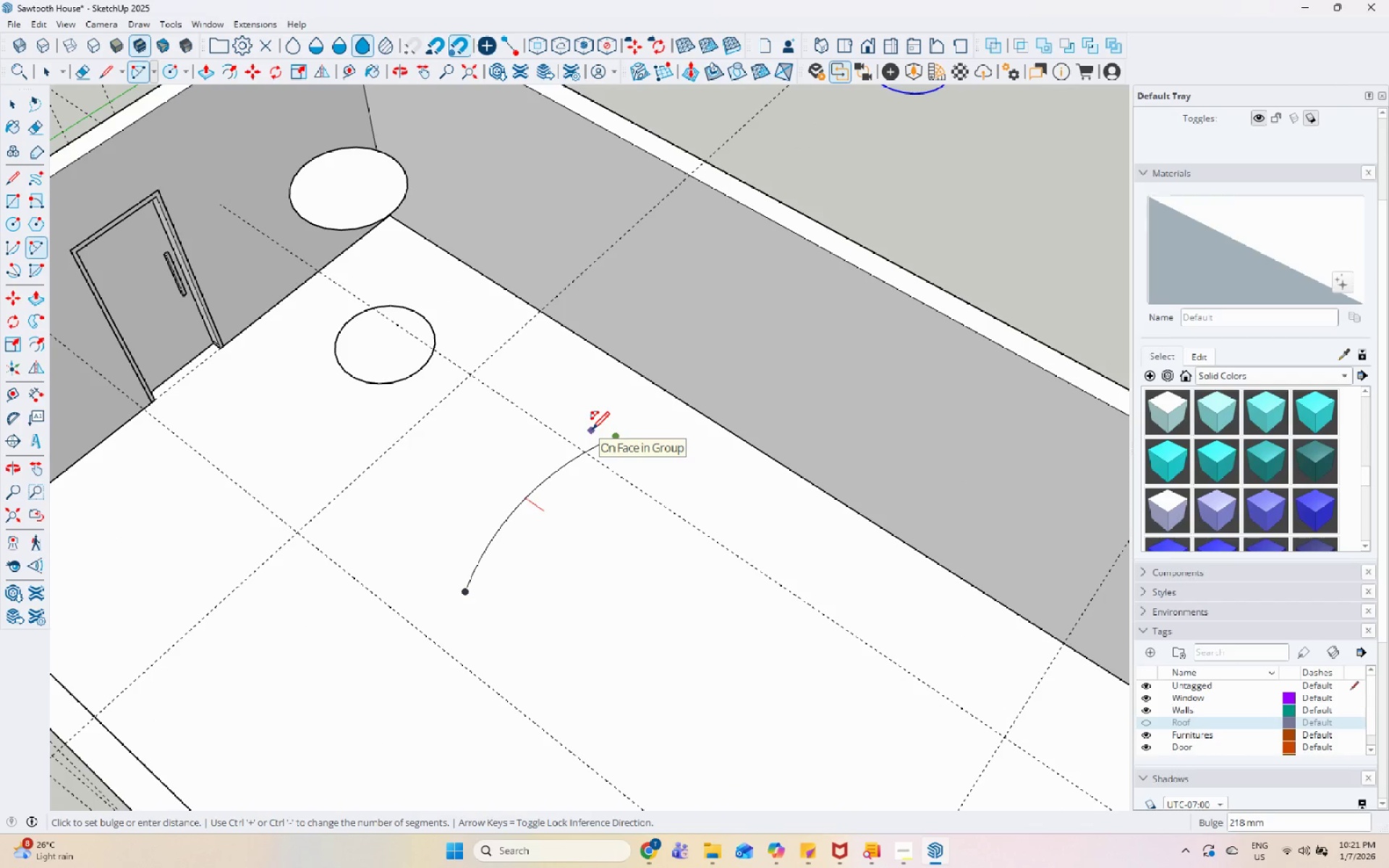 
left_click([592, 431])
 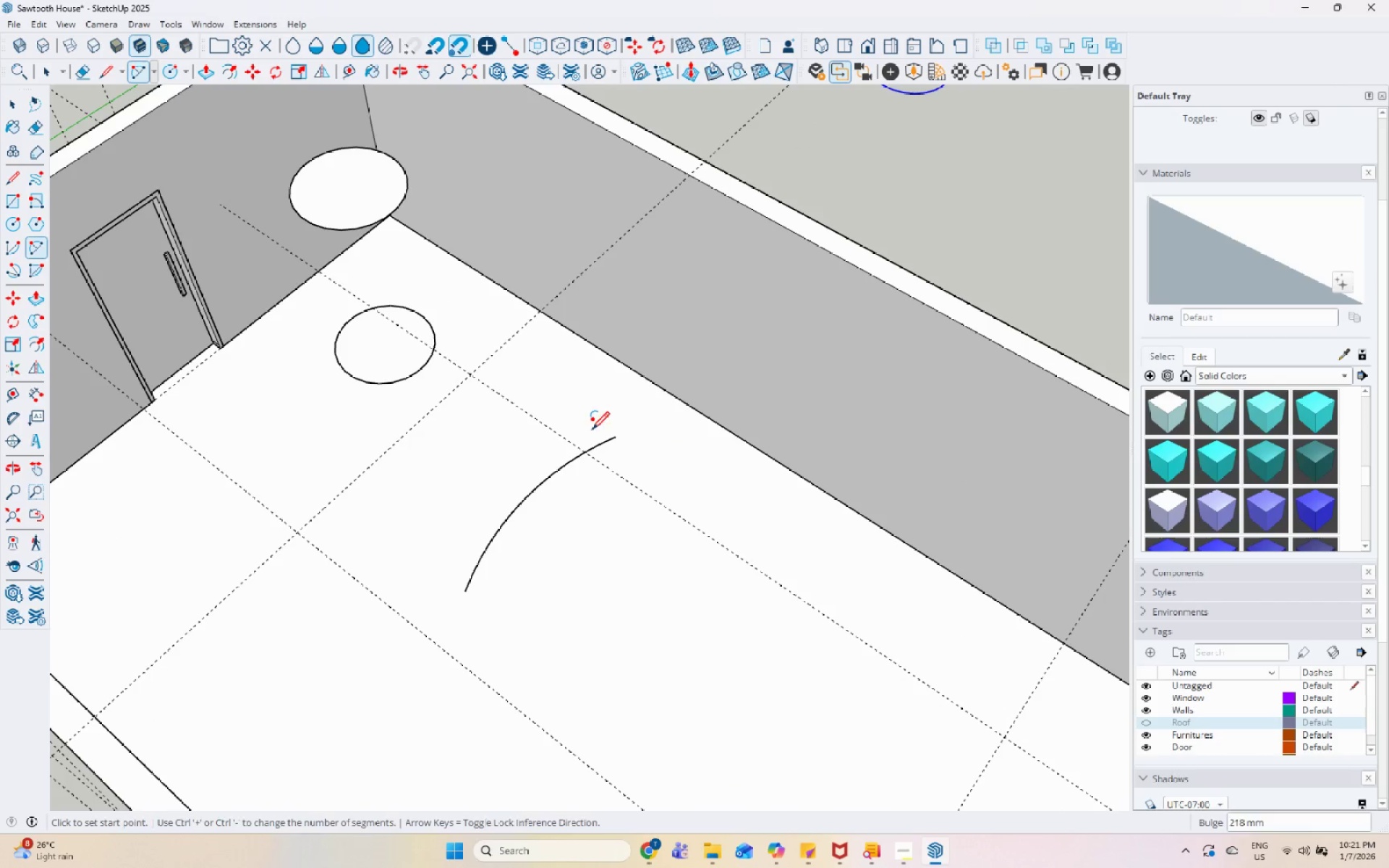 
key(Space)
 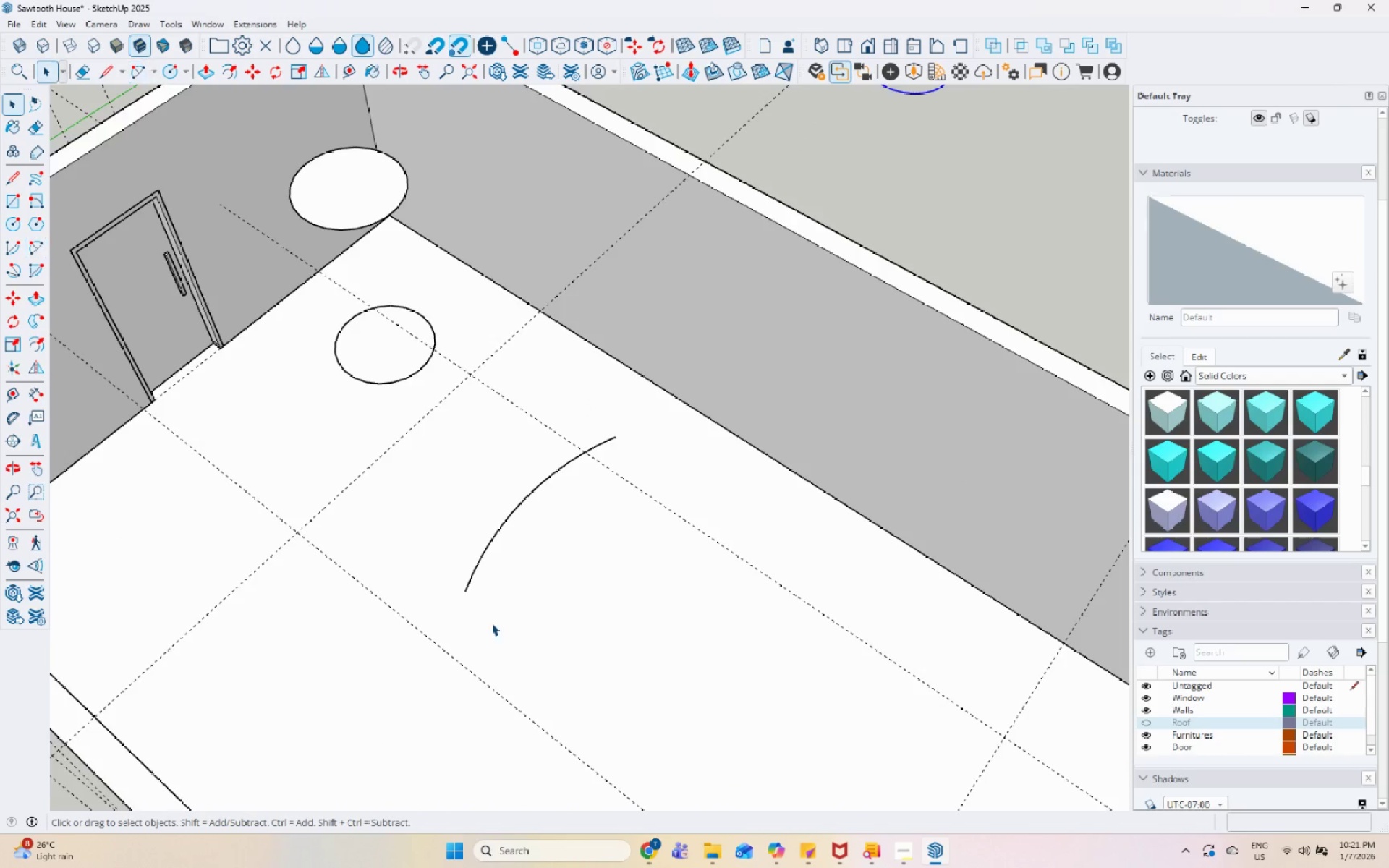 
scroll: coordinate [446, 524], scroll_direction: up, amount: 13.0
 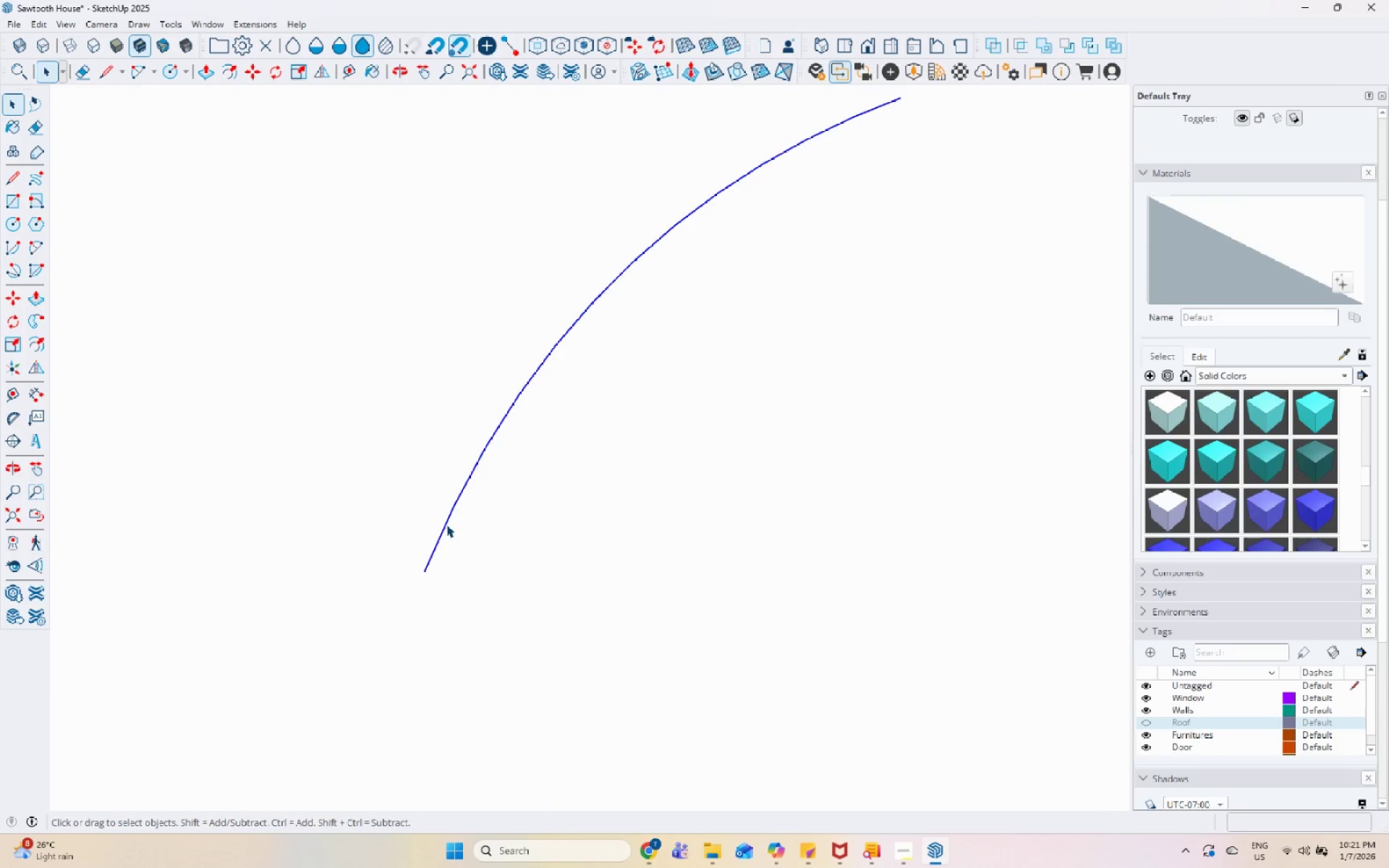 
key(M)
 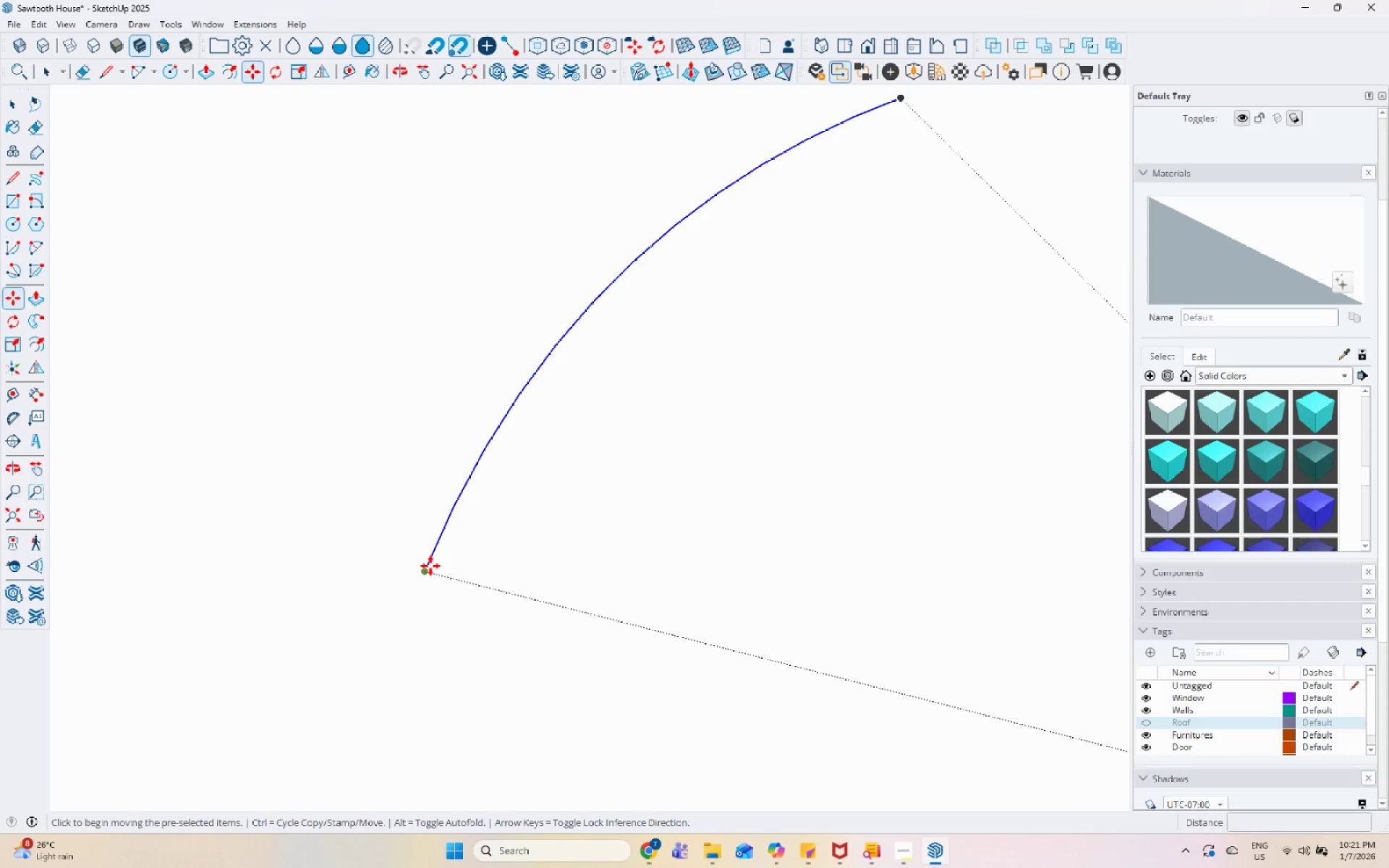 
key(Control+ControlLeft)
 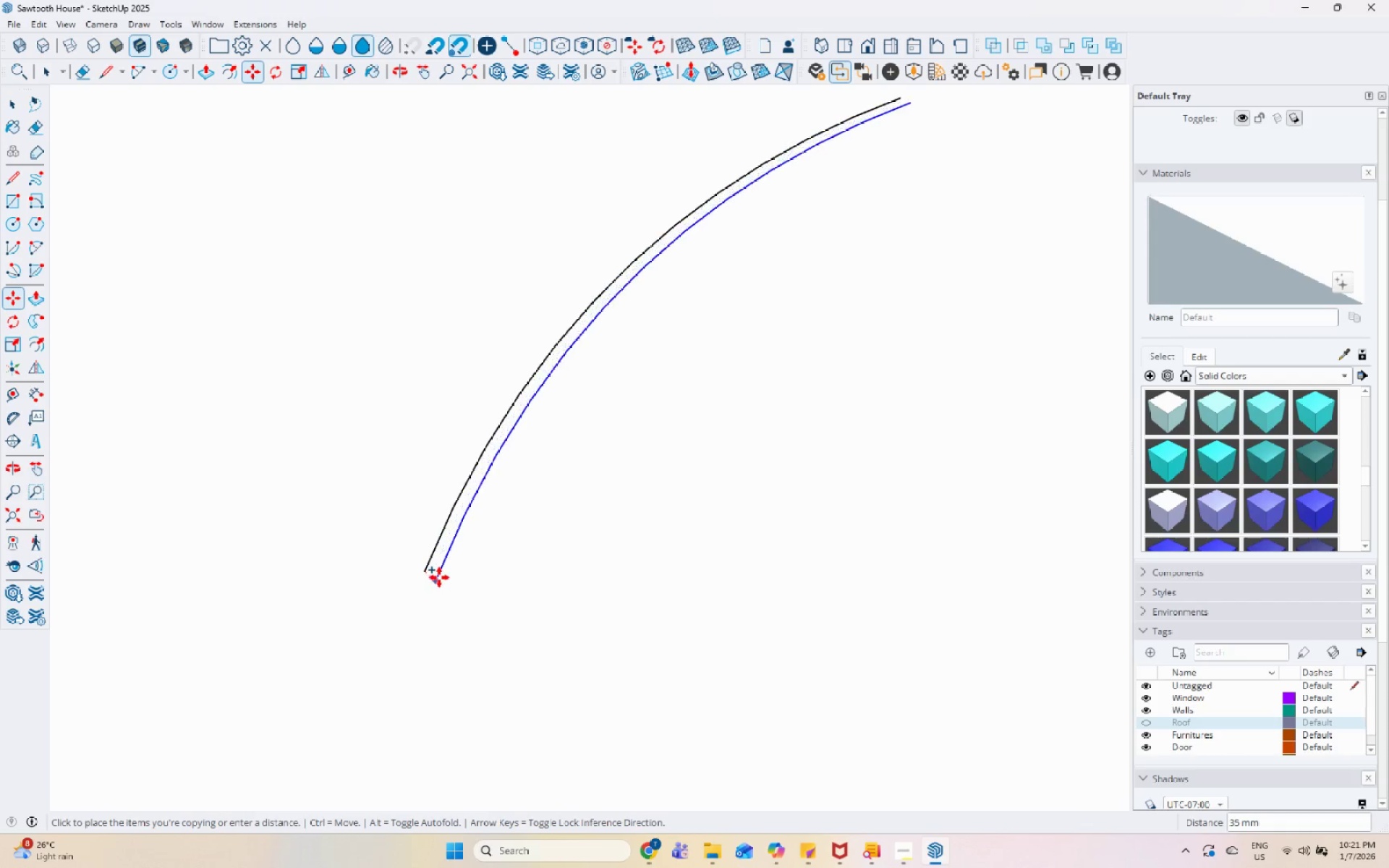 
left_click([430, 566])
 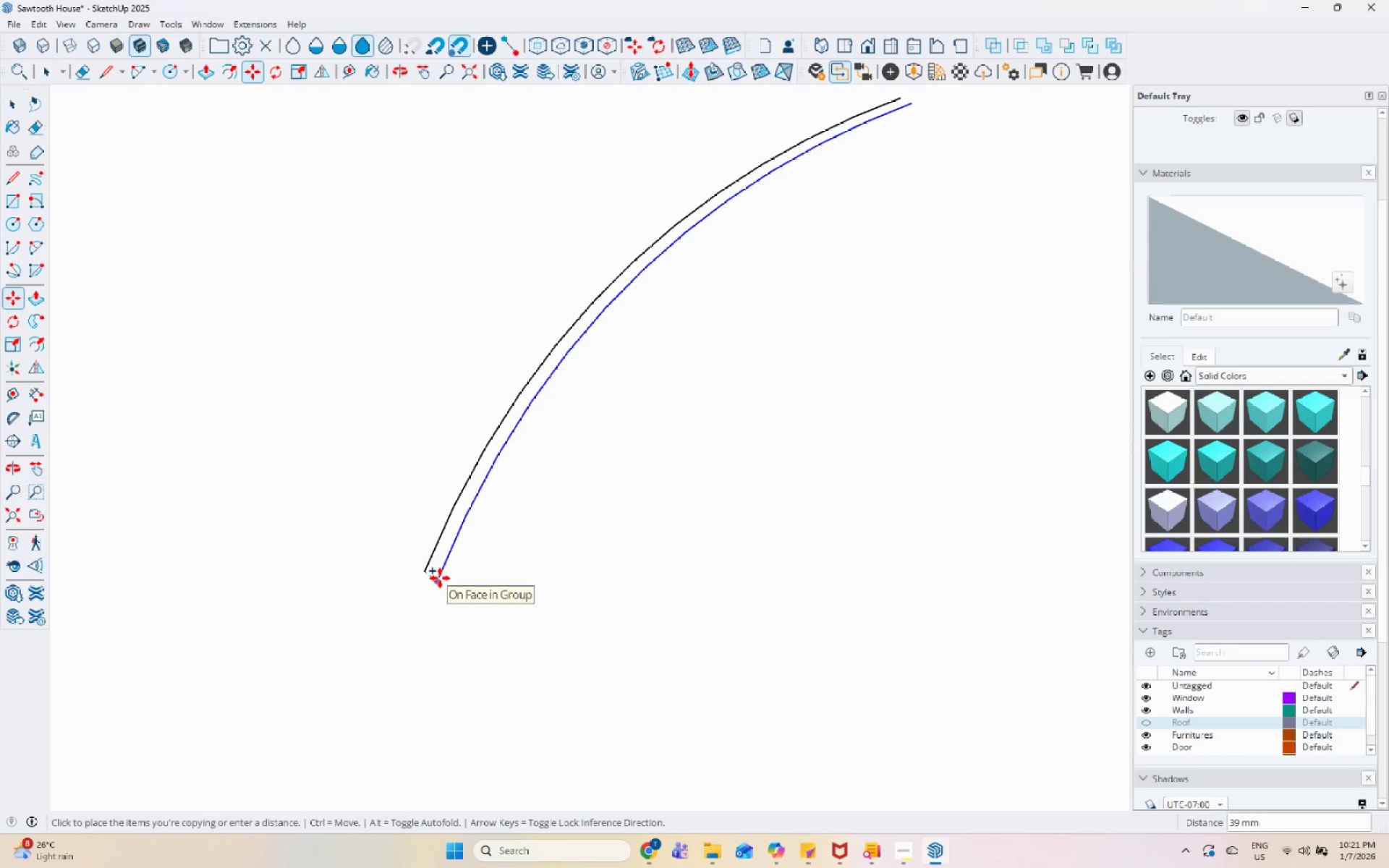 
left_click([441, 579])
 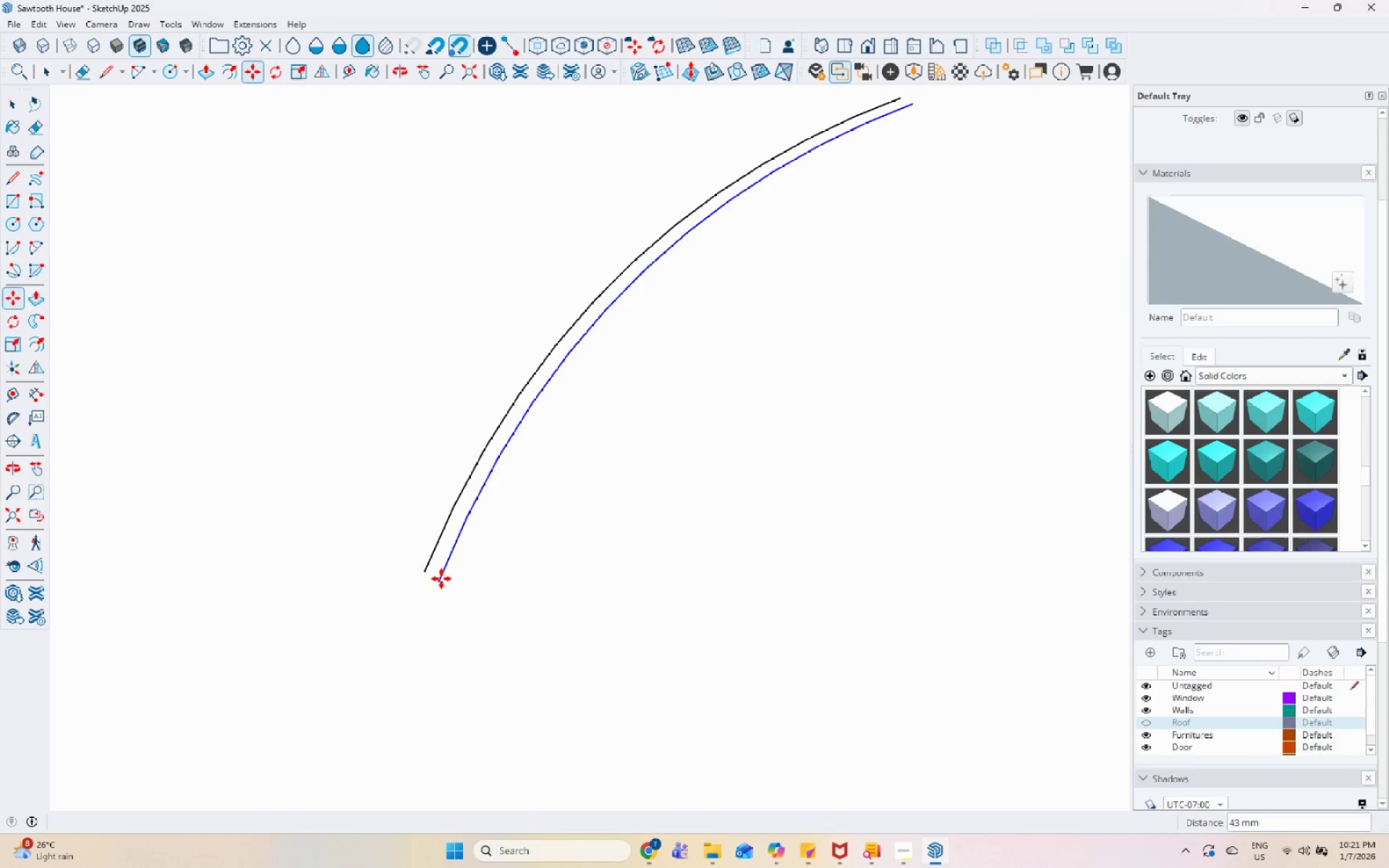 
key(Space)
 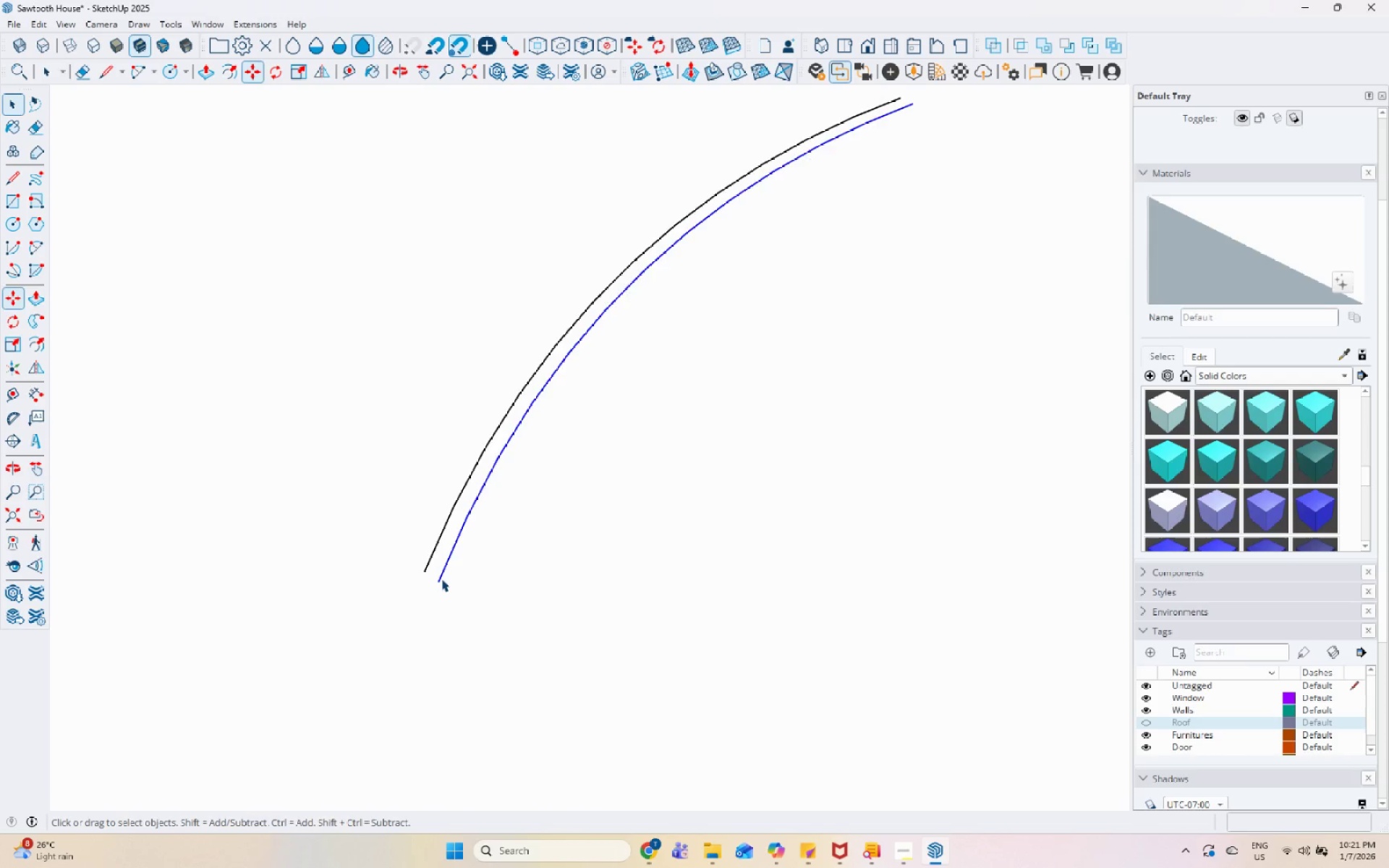 
scroll: coordinate [441, 579], scroll_direction: up, amount: 5.0
 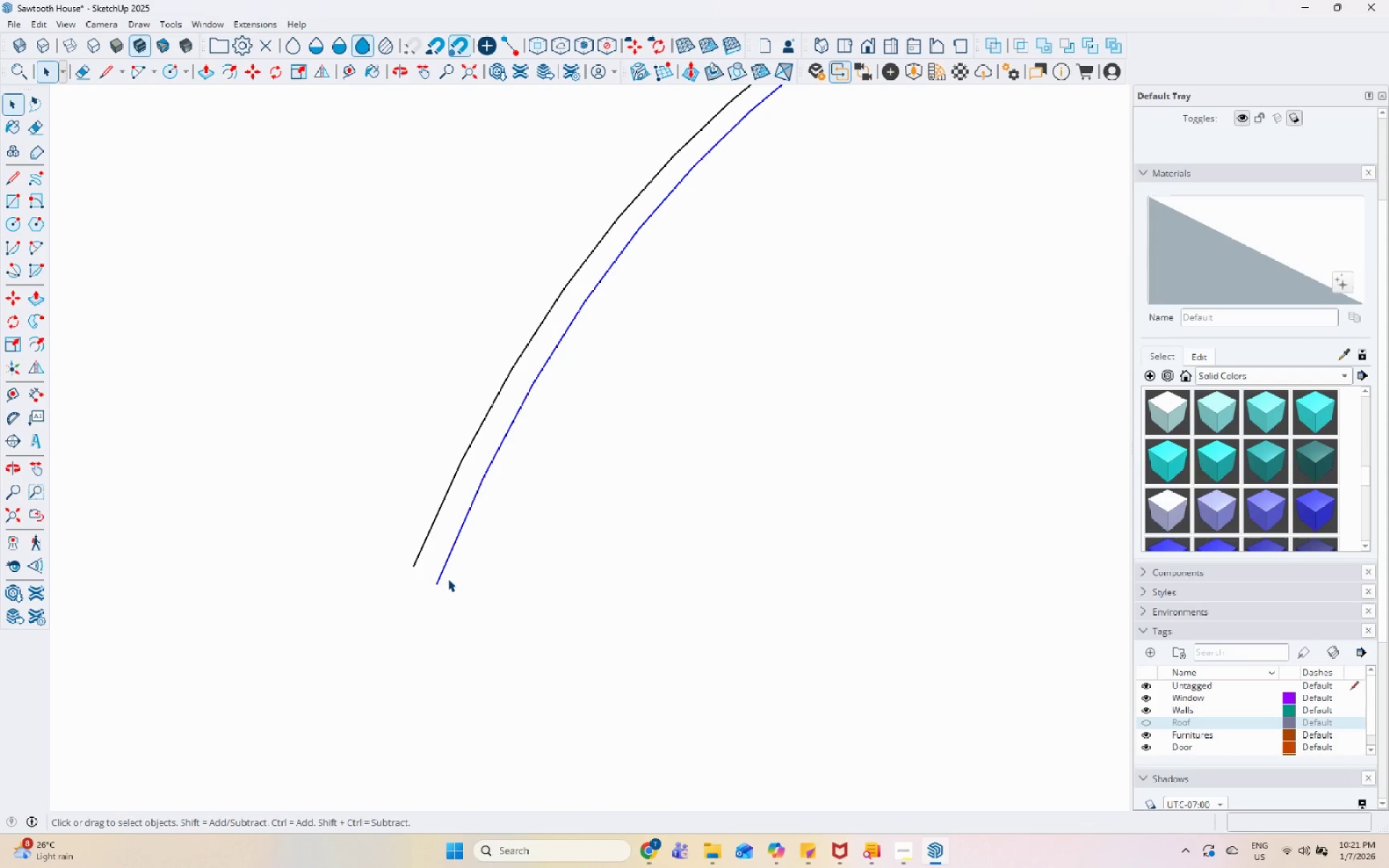 
key(L)
 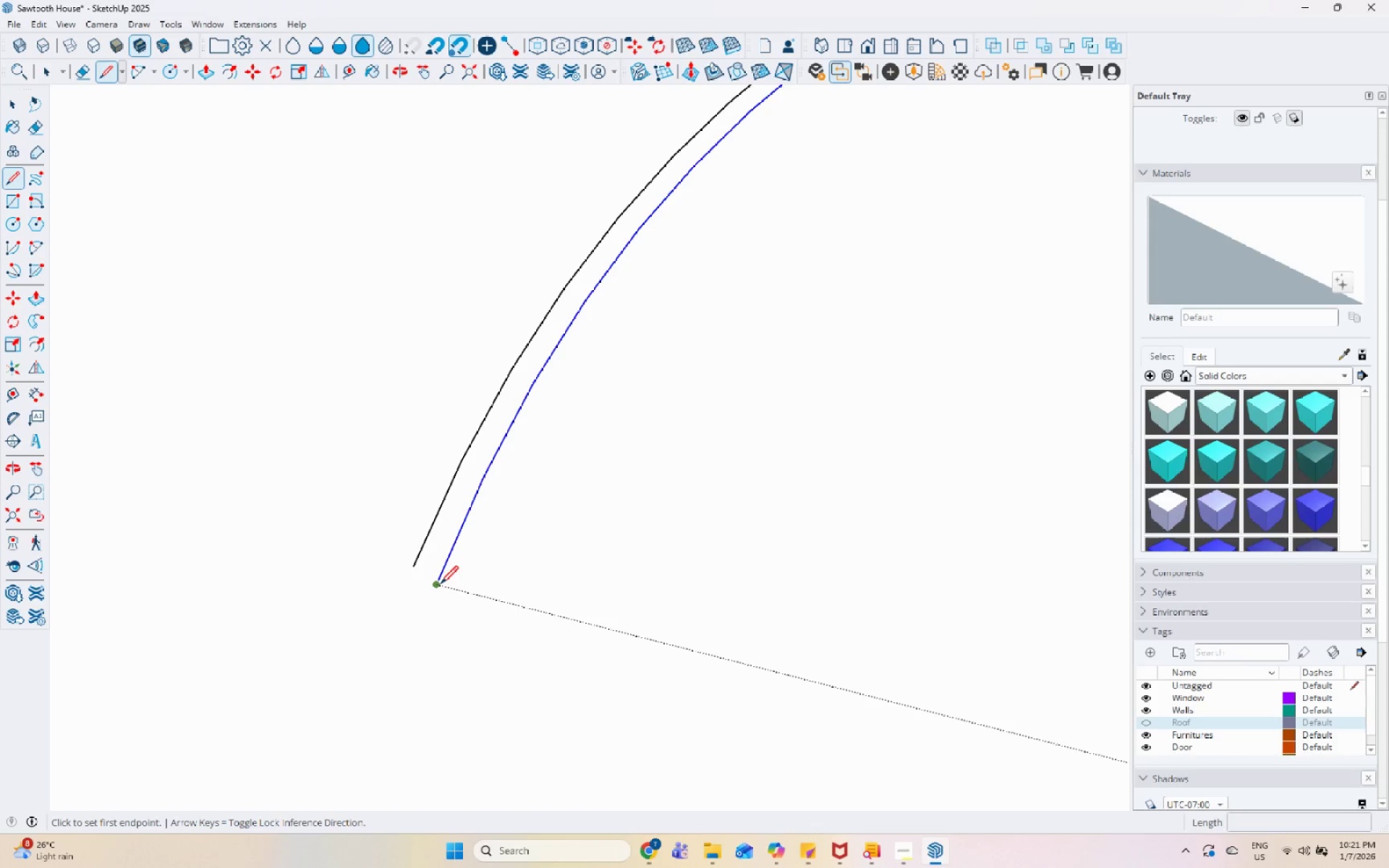 
left_click([441, 585])
 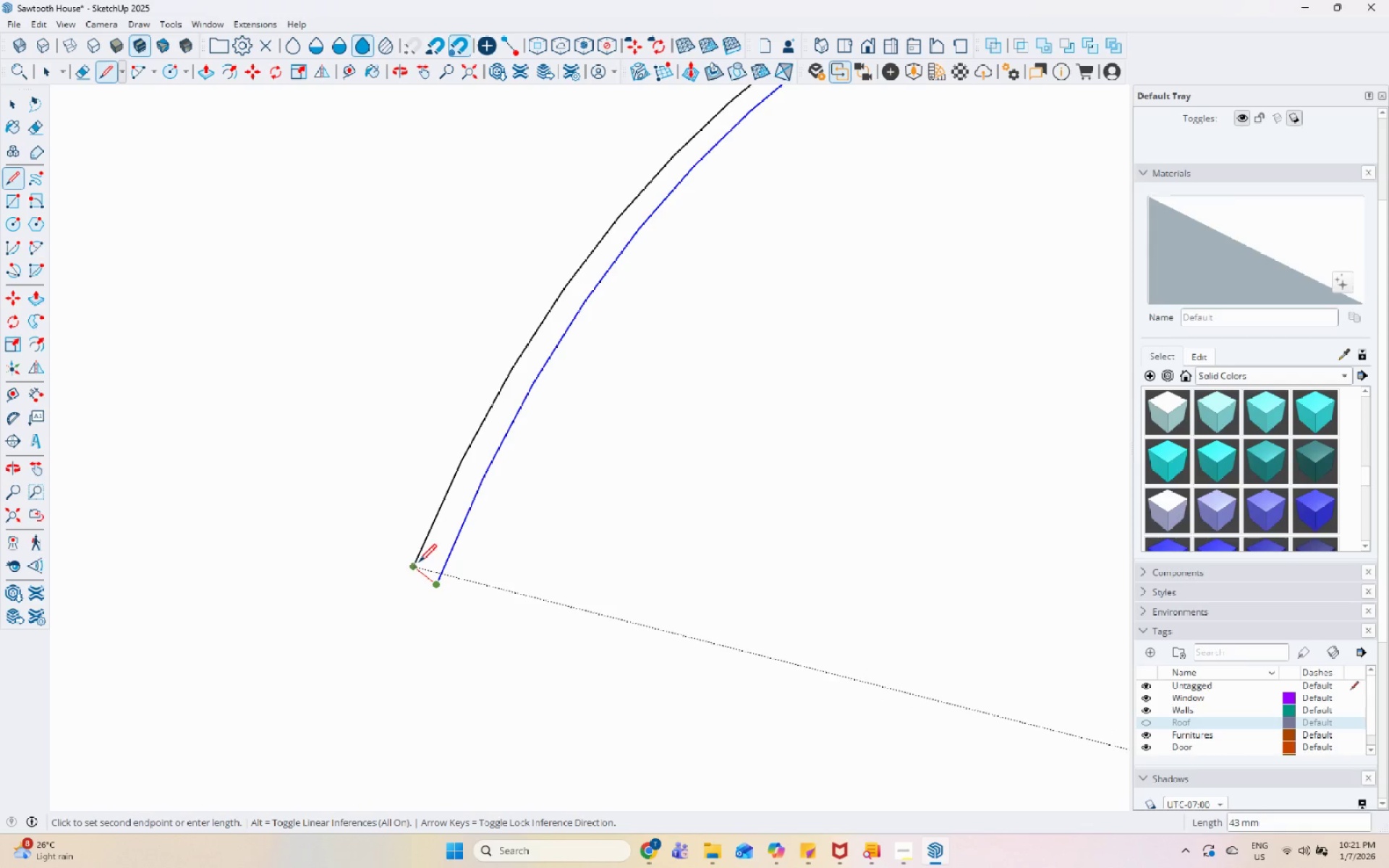 
left_click([418, 563])
 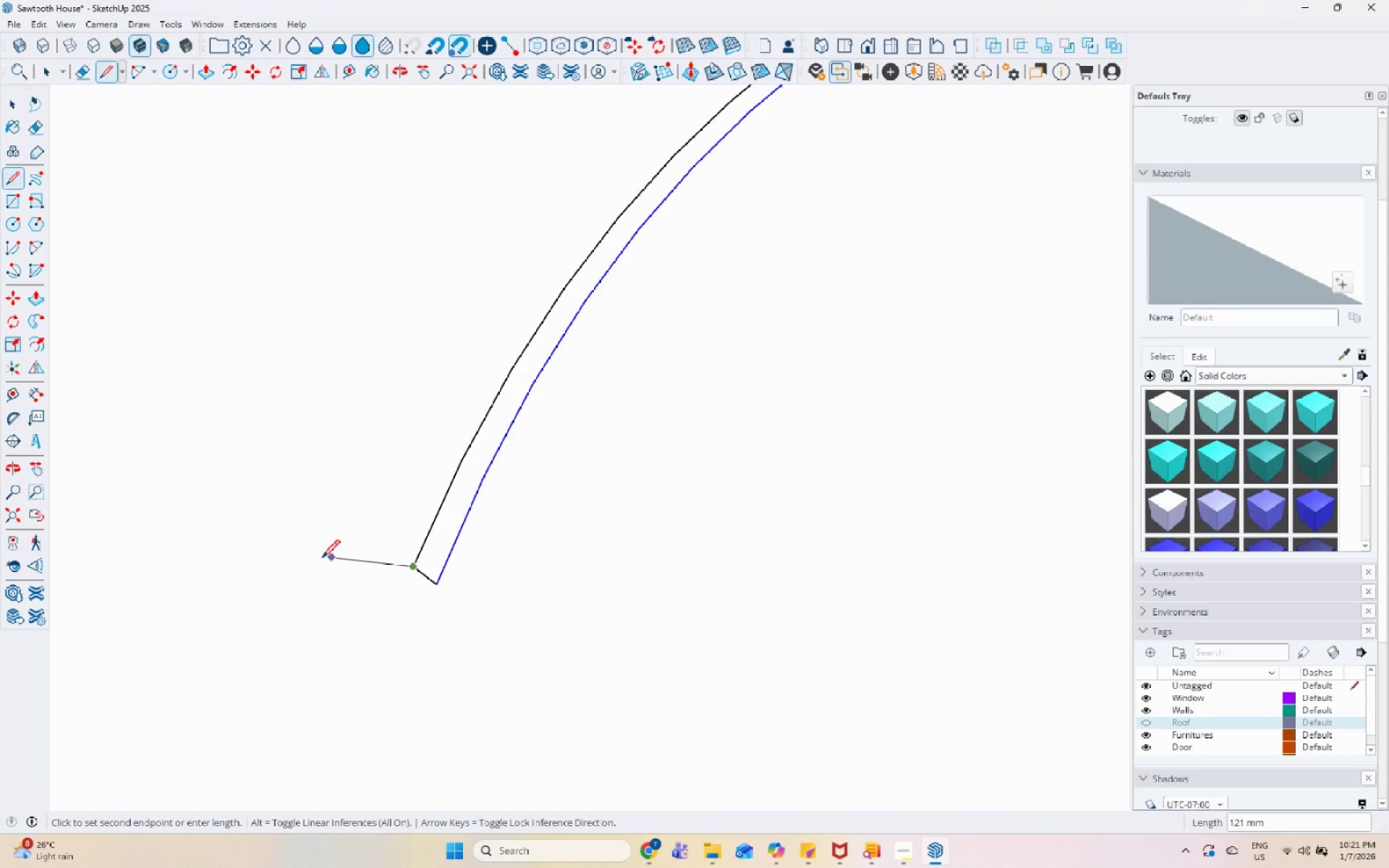 
key(Escape)
 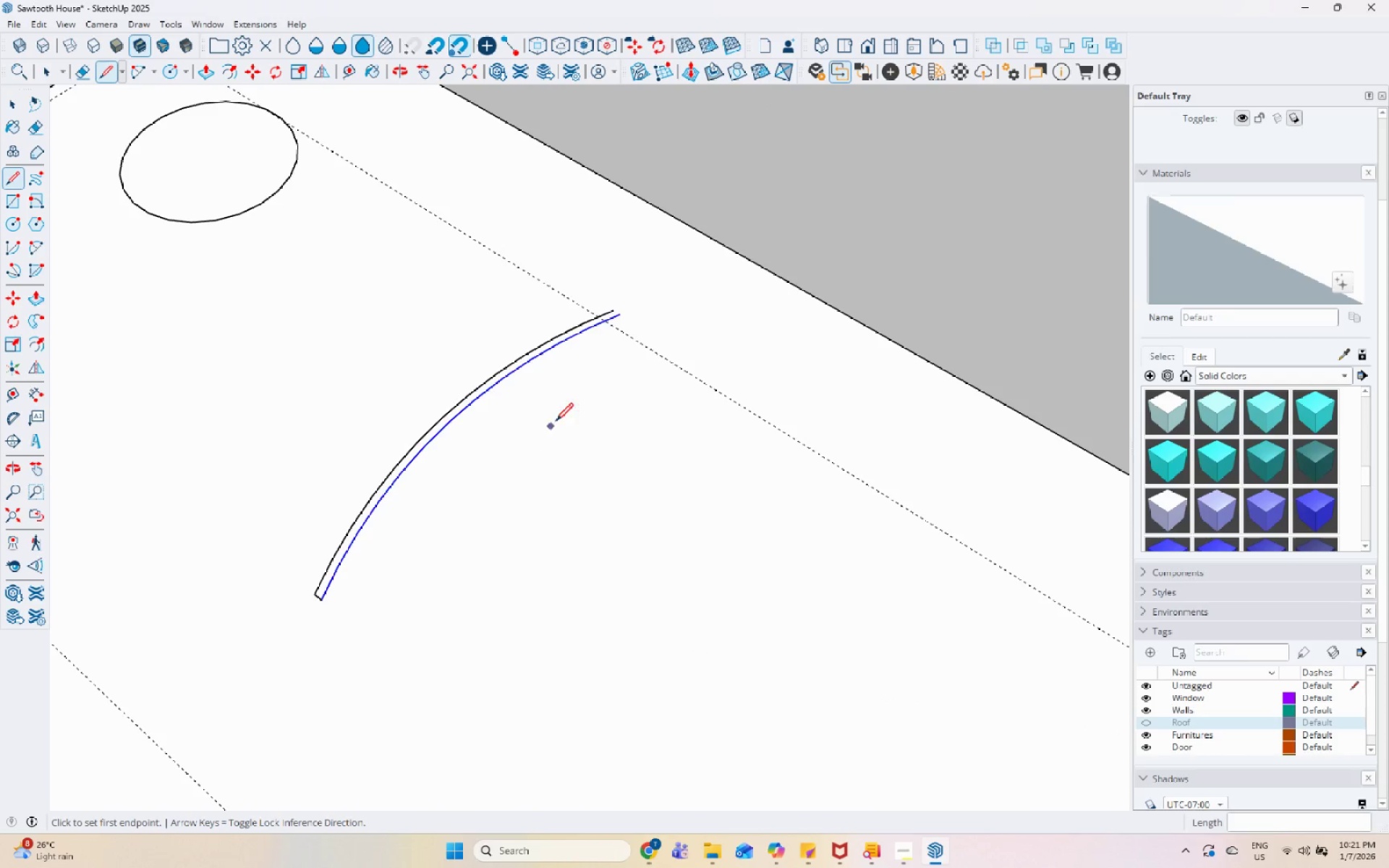 
scroll: coordinate [262, 616], scroll_direction: down, amount: 13.0
 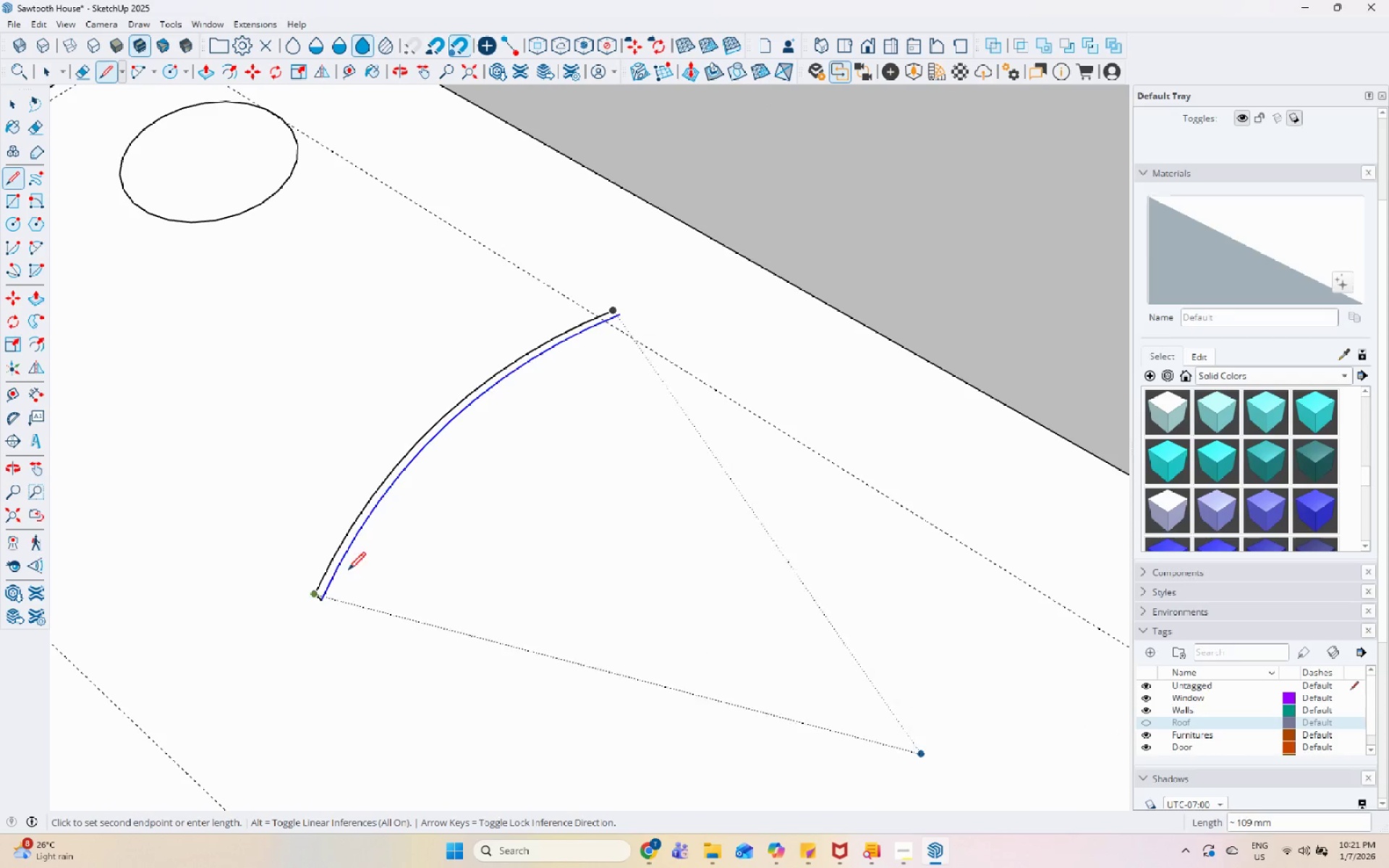 
scroll: coordinate [632, 316], scroll_direction: up, amount: 4.0
 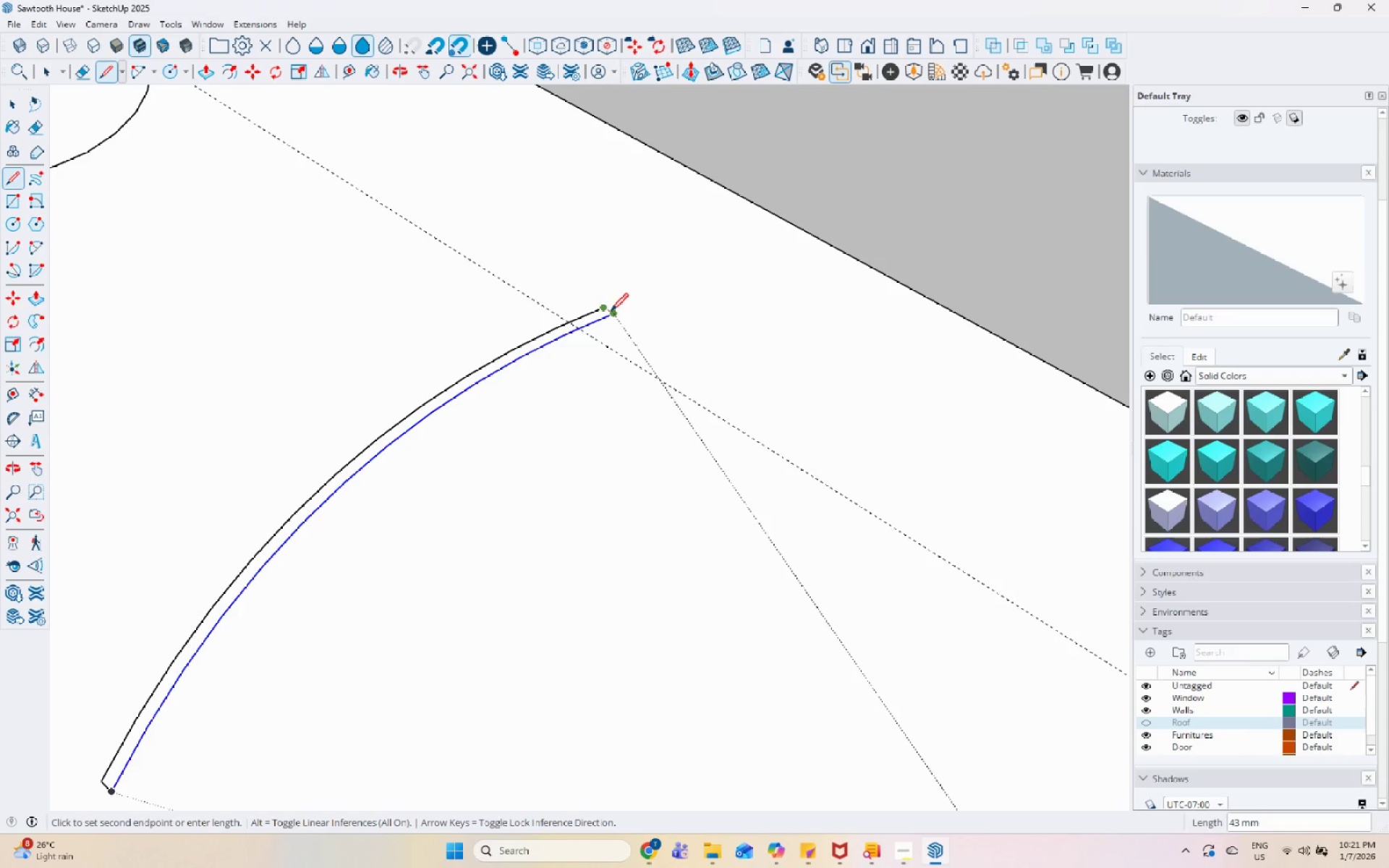 
double_click([613, 317])
 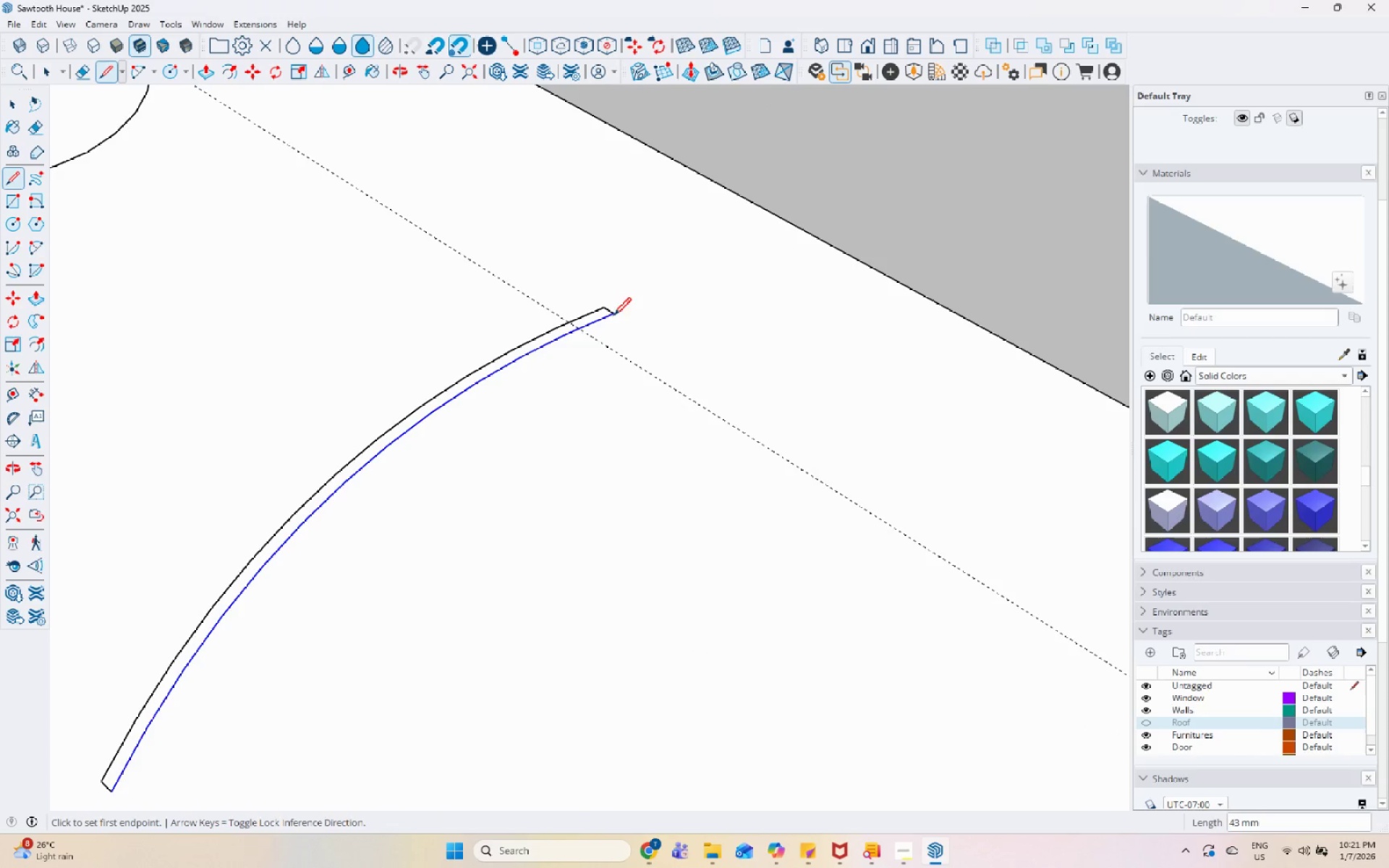 
key(Space)
 